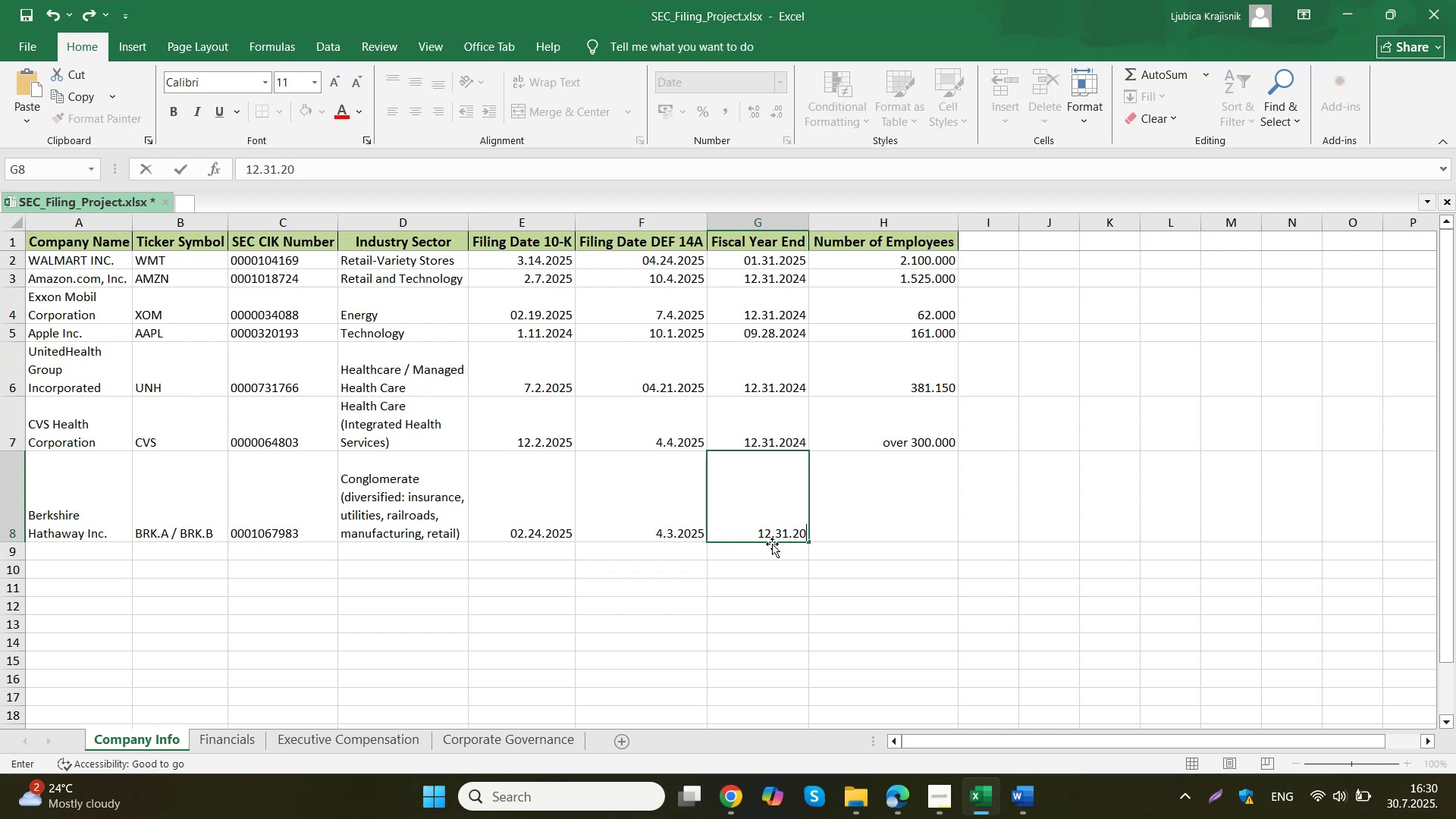 
key(Numpad2)
 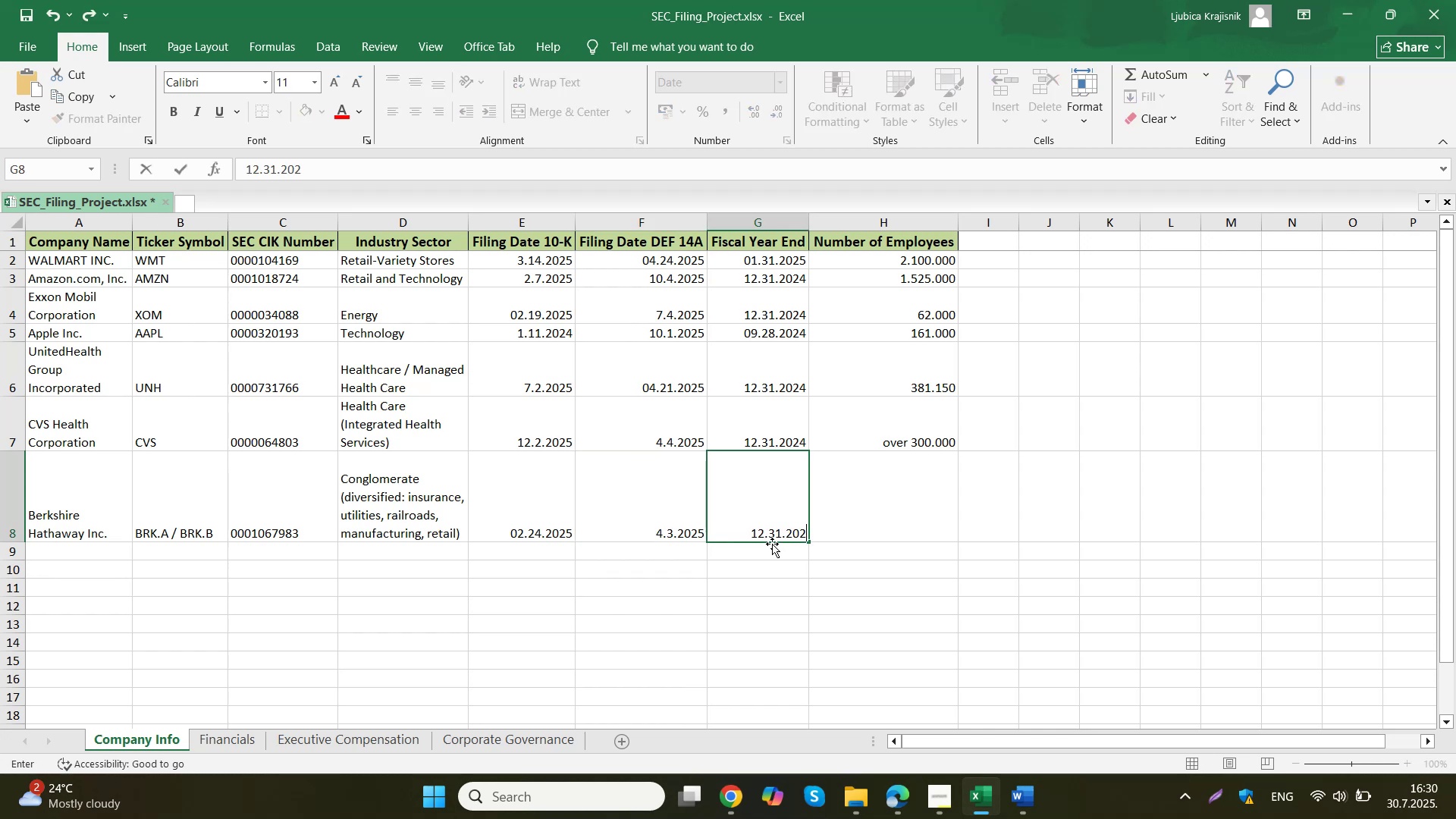 
key(Numpad4)
 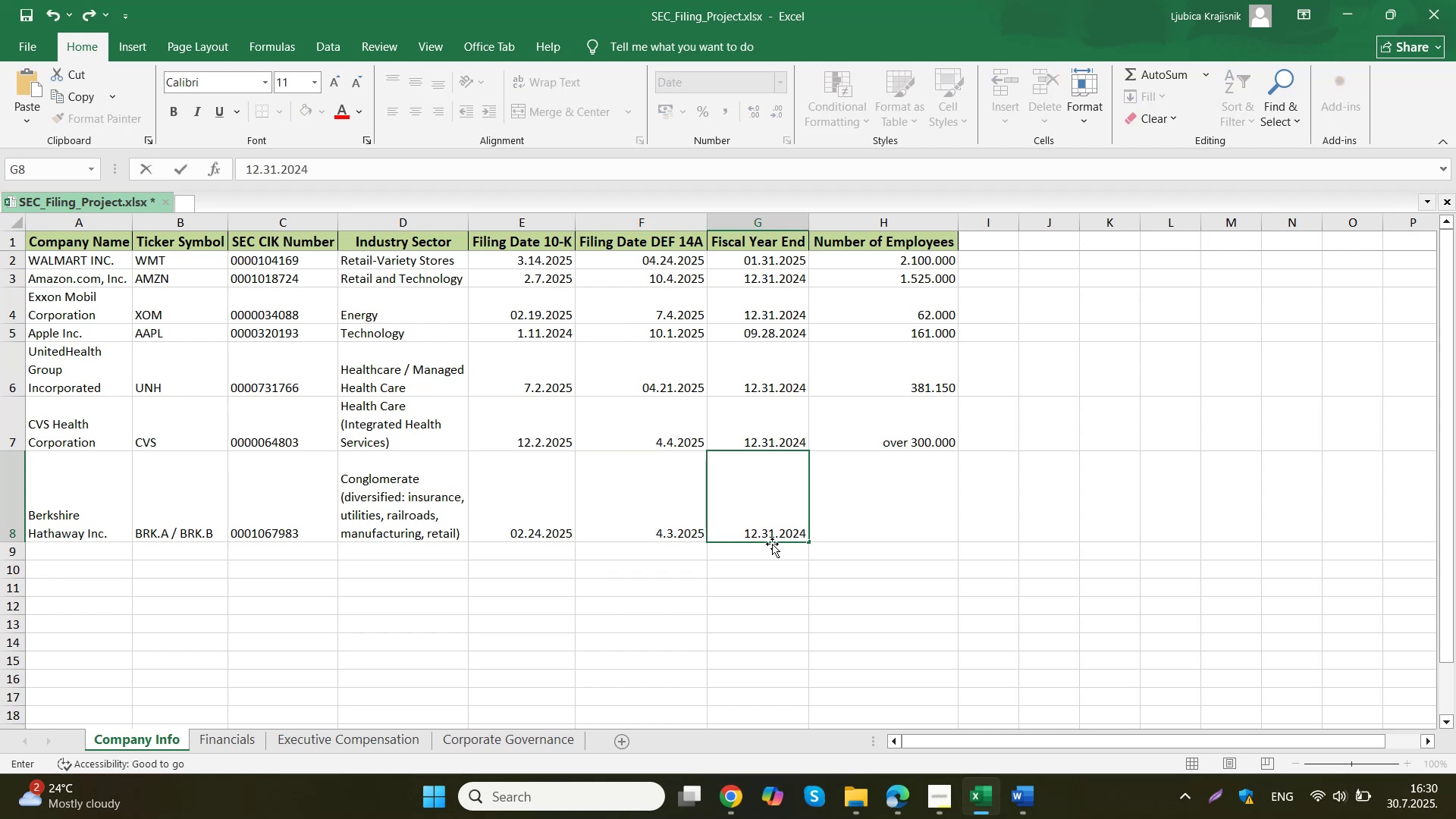 
key(Tab)
 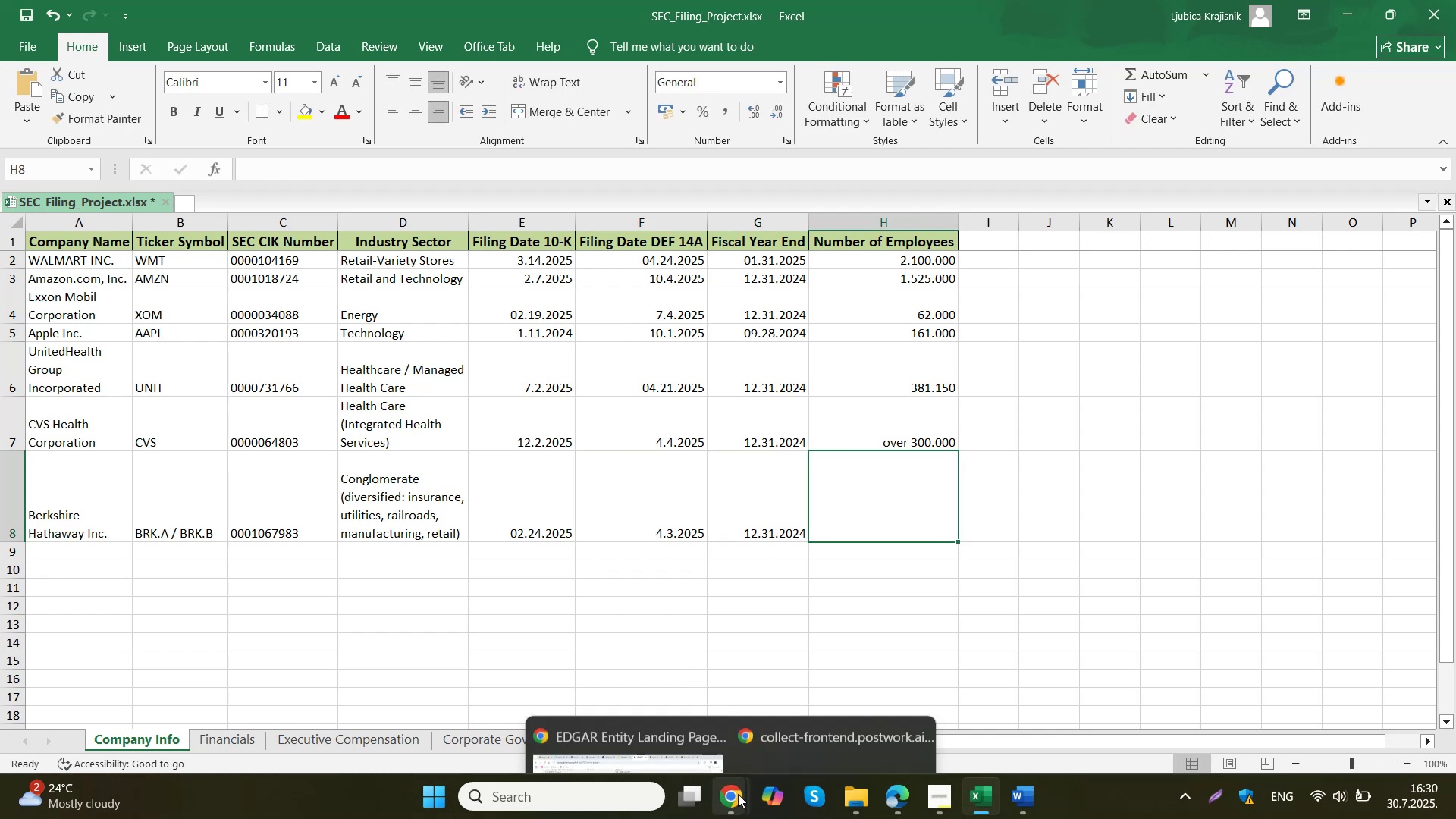 
left_click([676, 701])
 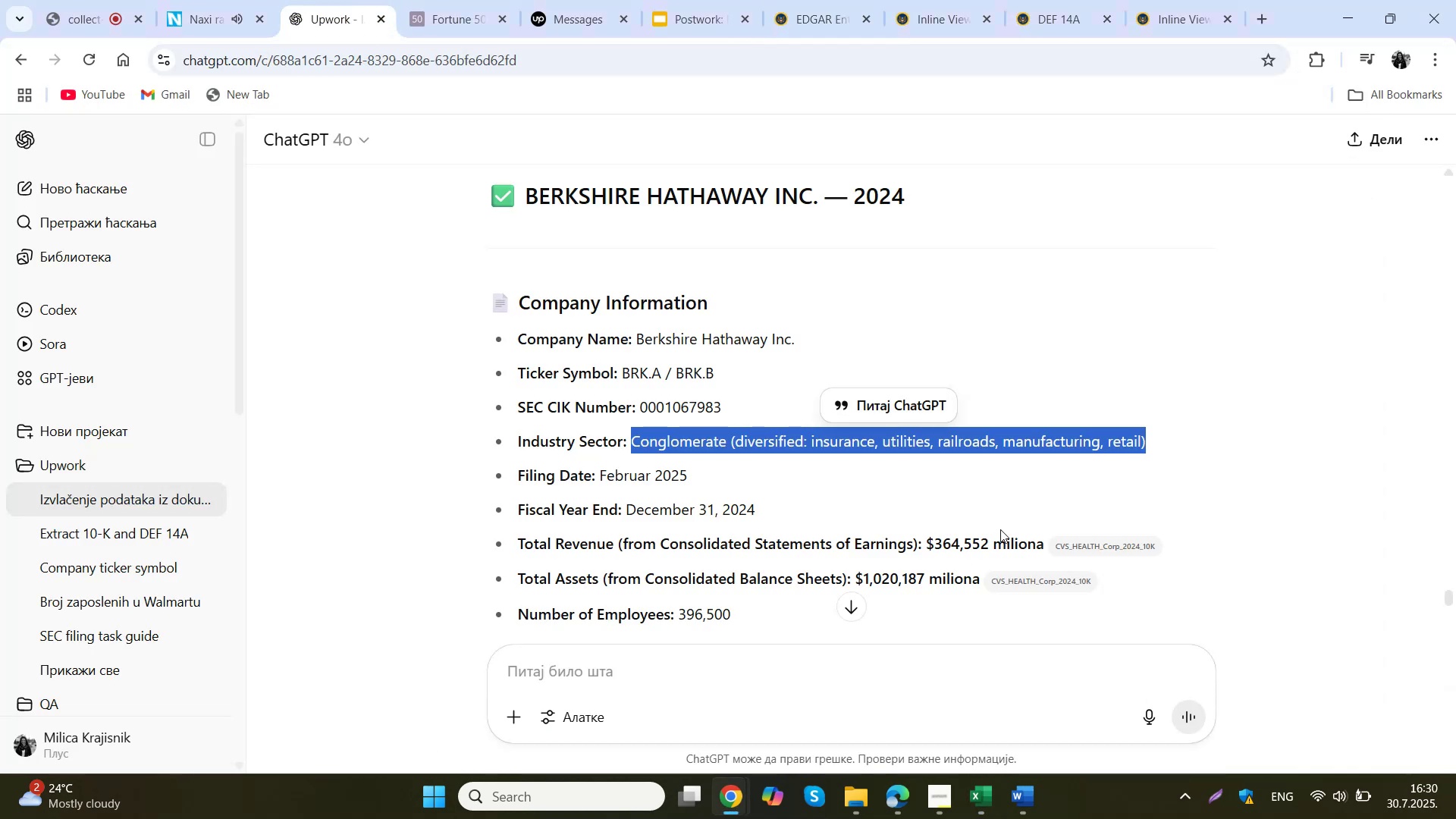 
scroll: coordinate [1000, 529], scroll_direction: down, amount: 1.0
 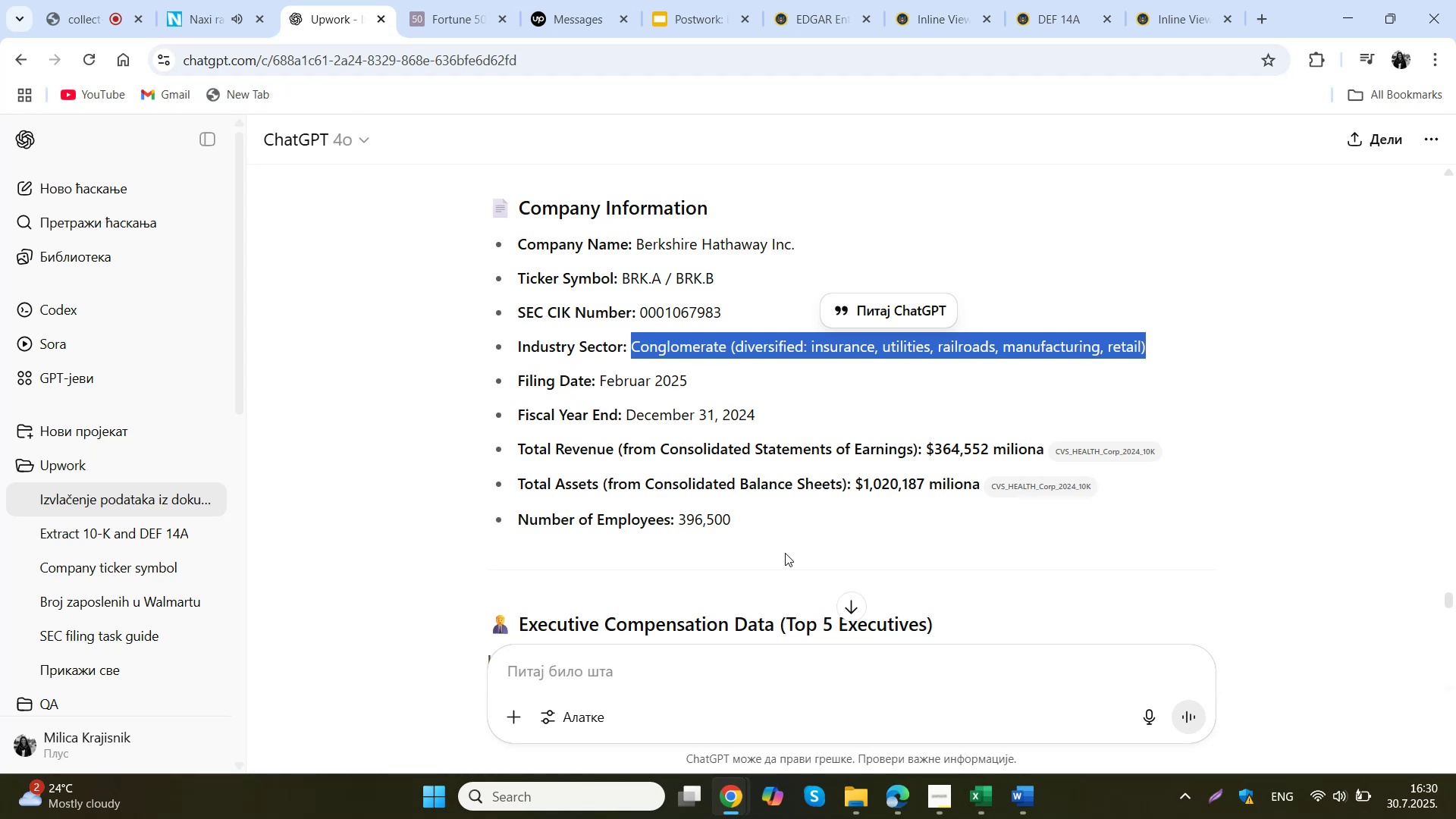 
left_click([956, 0])
 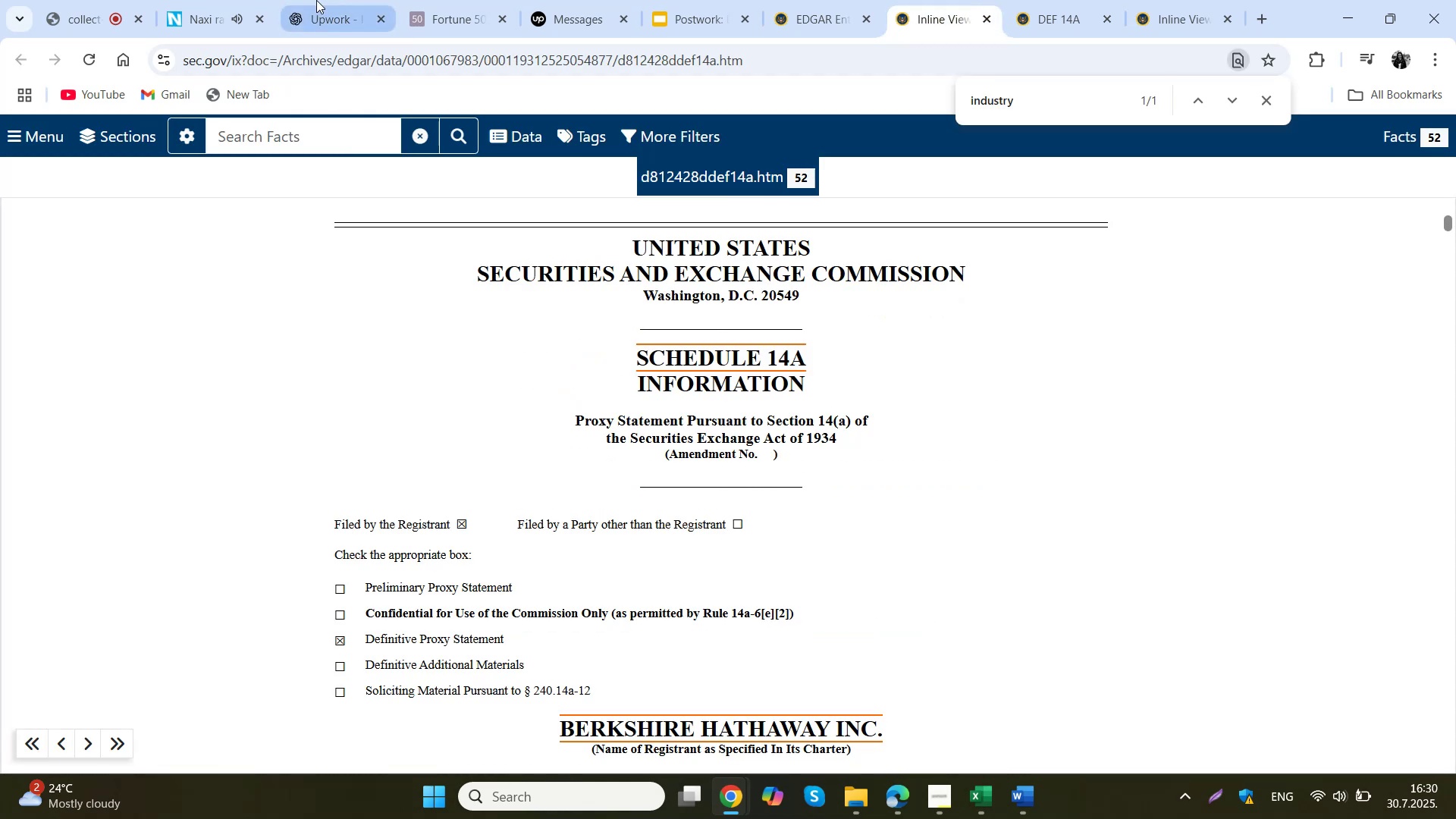 
left_click([318, 0])
 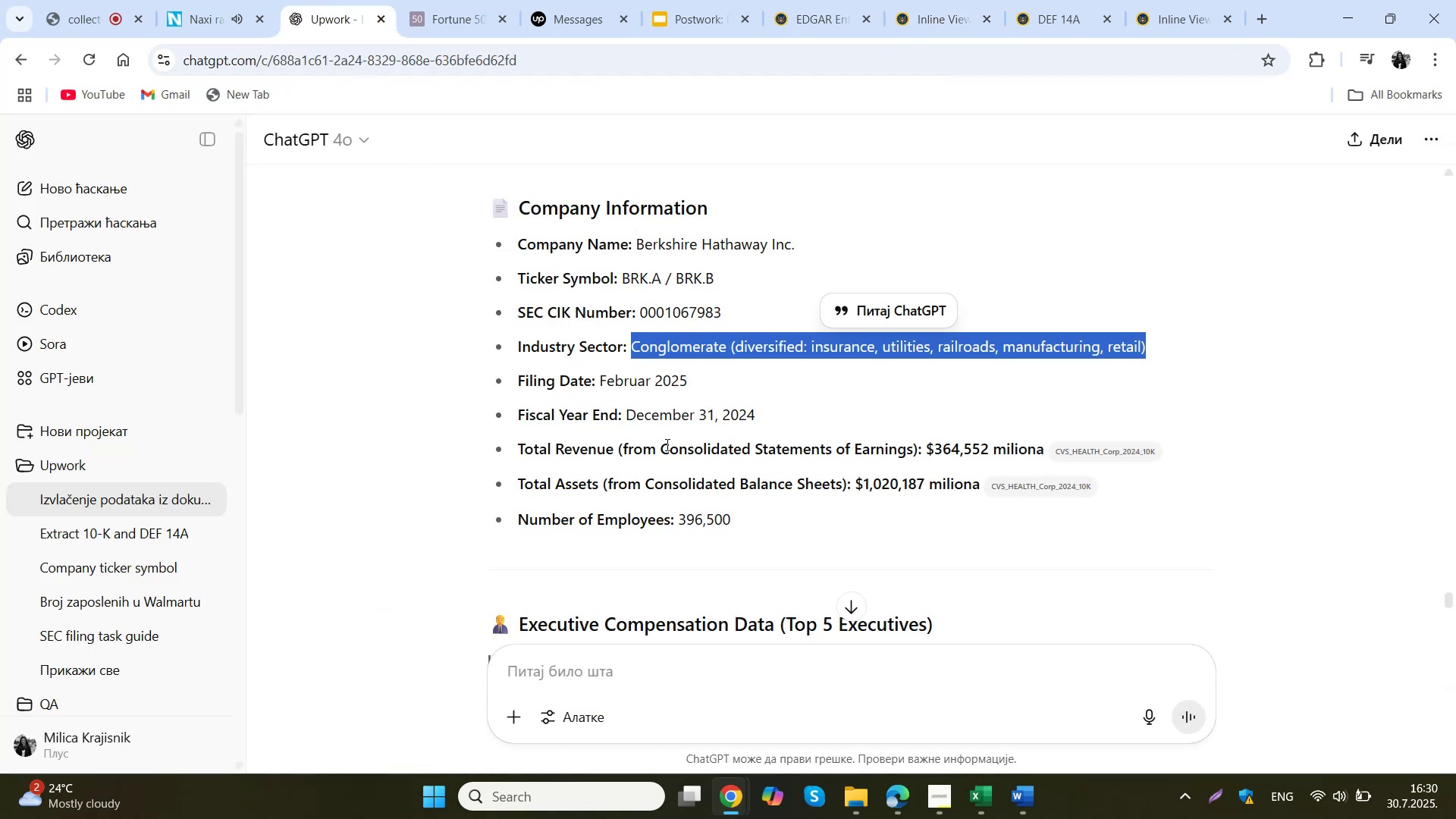 
left_click_drag(start_coordinate=[662, 449], to_coordinate=[910, 455])
 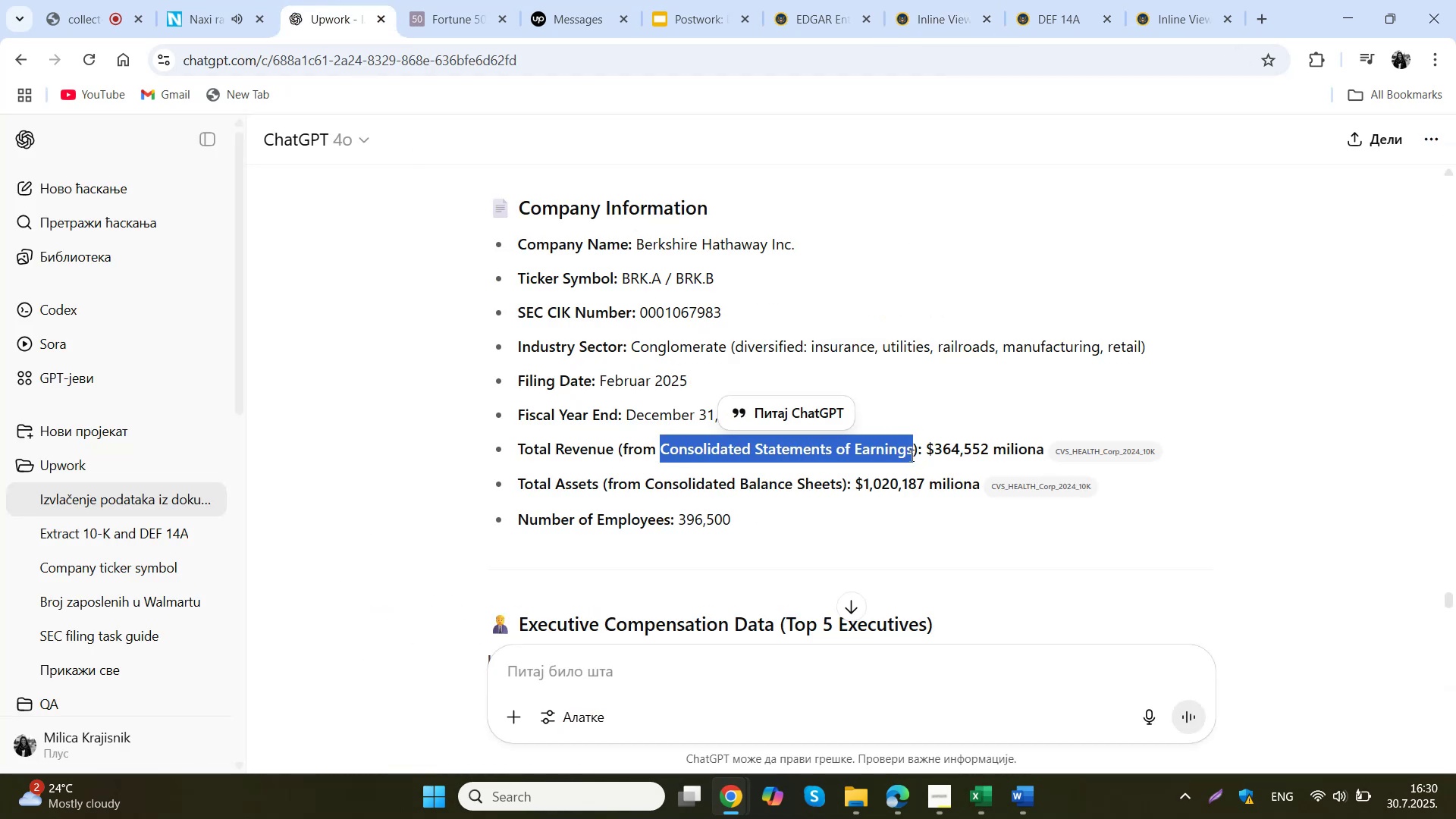 
key(Control+C)
 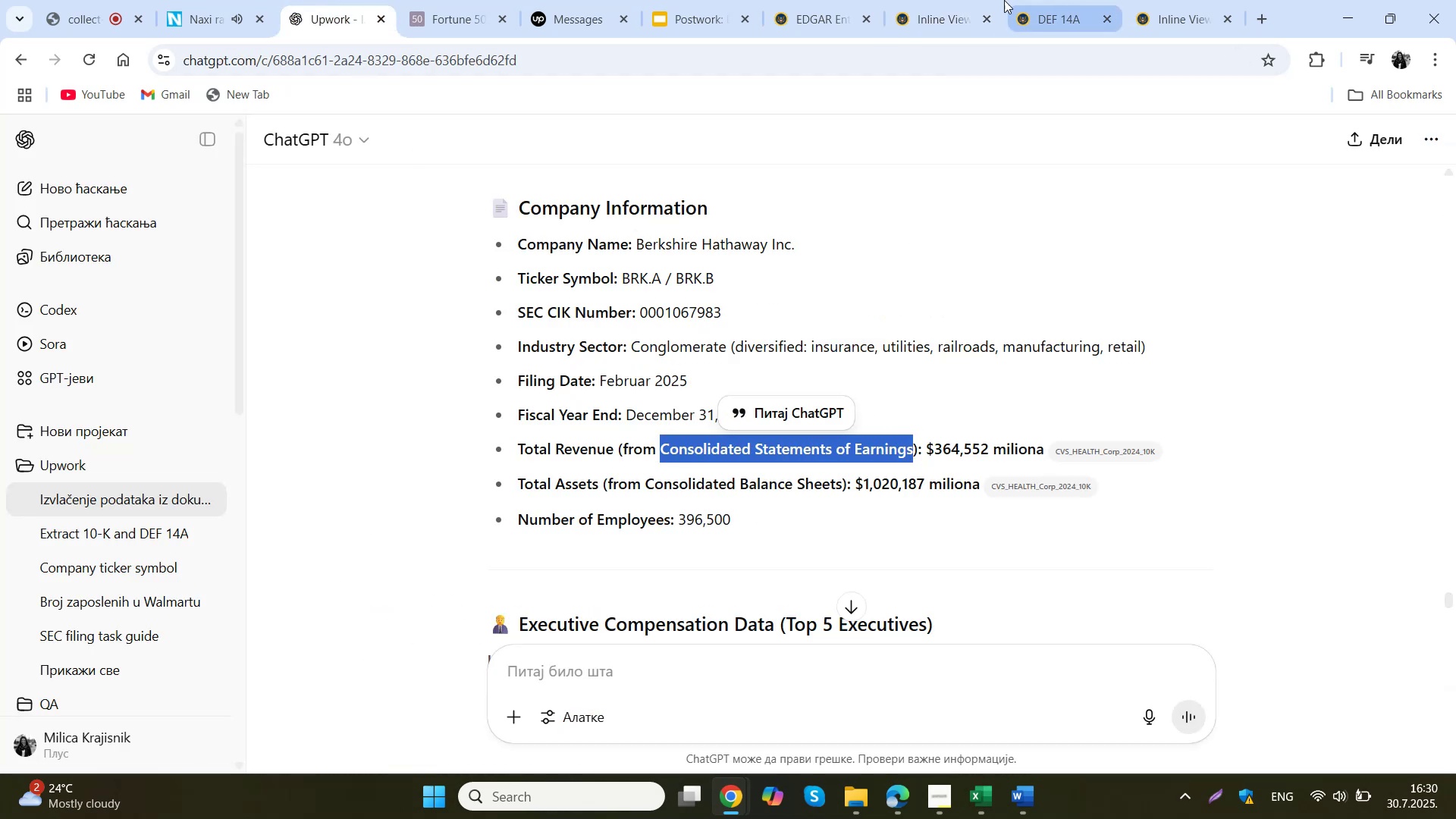 
left_click([959, 0])
 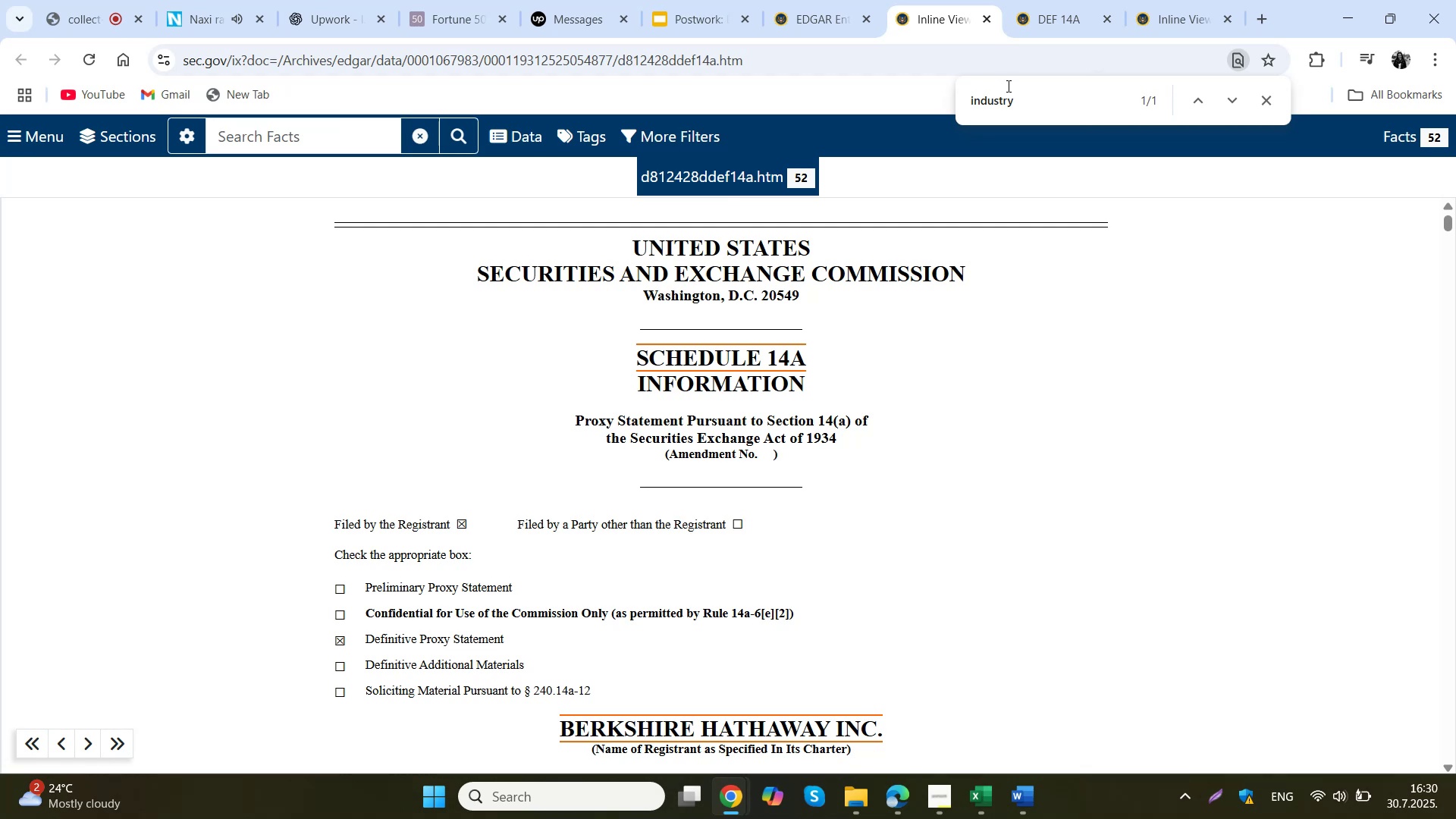 
left_click_drag(start_coordinate=[1019, 105], to_coordinate=[937, 86])
 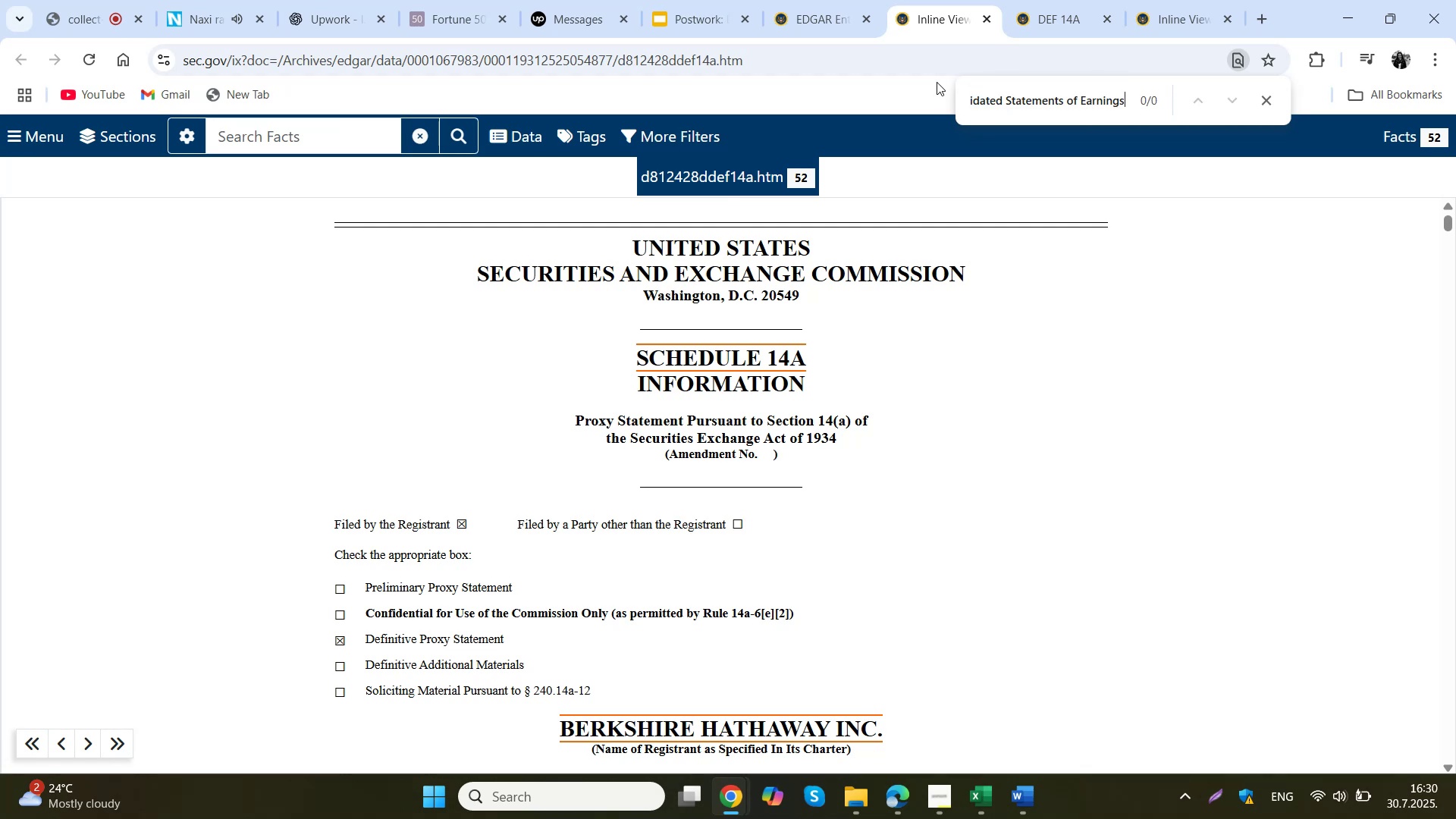 
key(Control+V)
 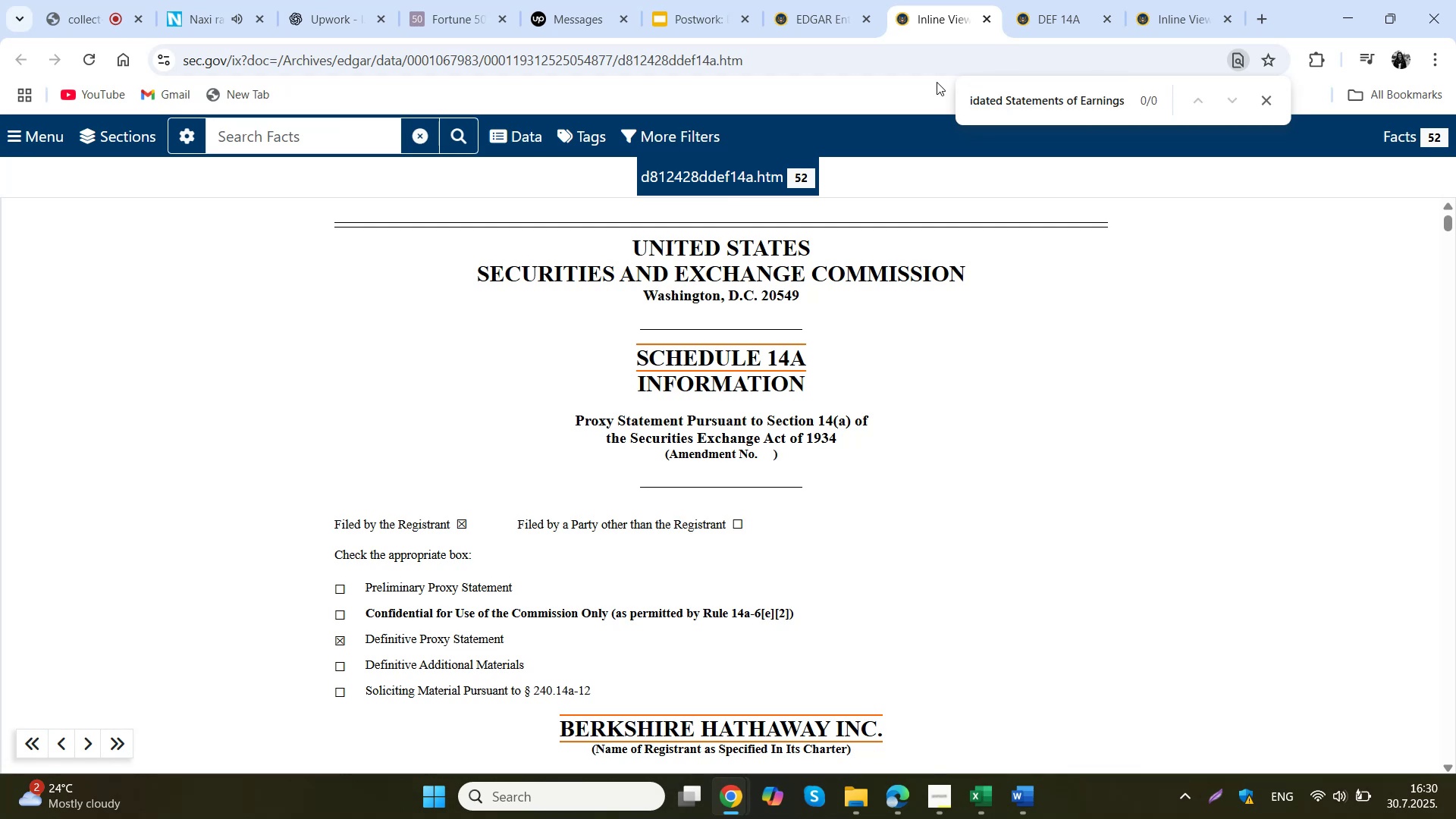 
key(NumpadEnter)
 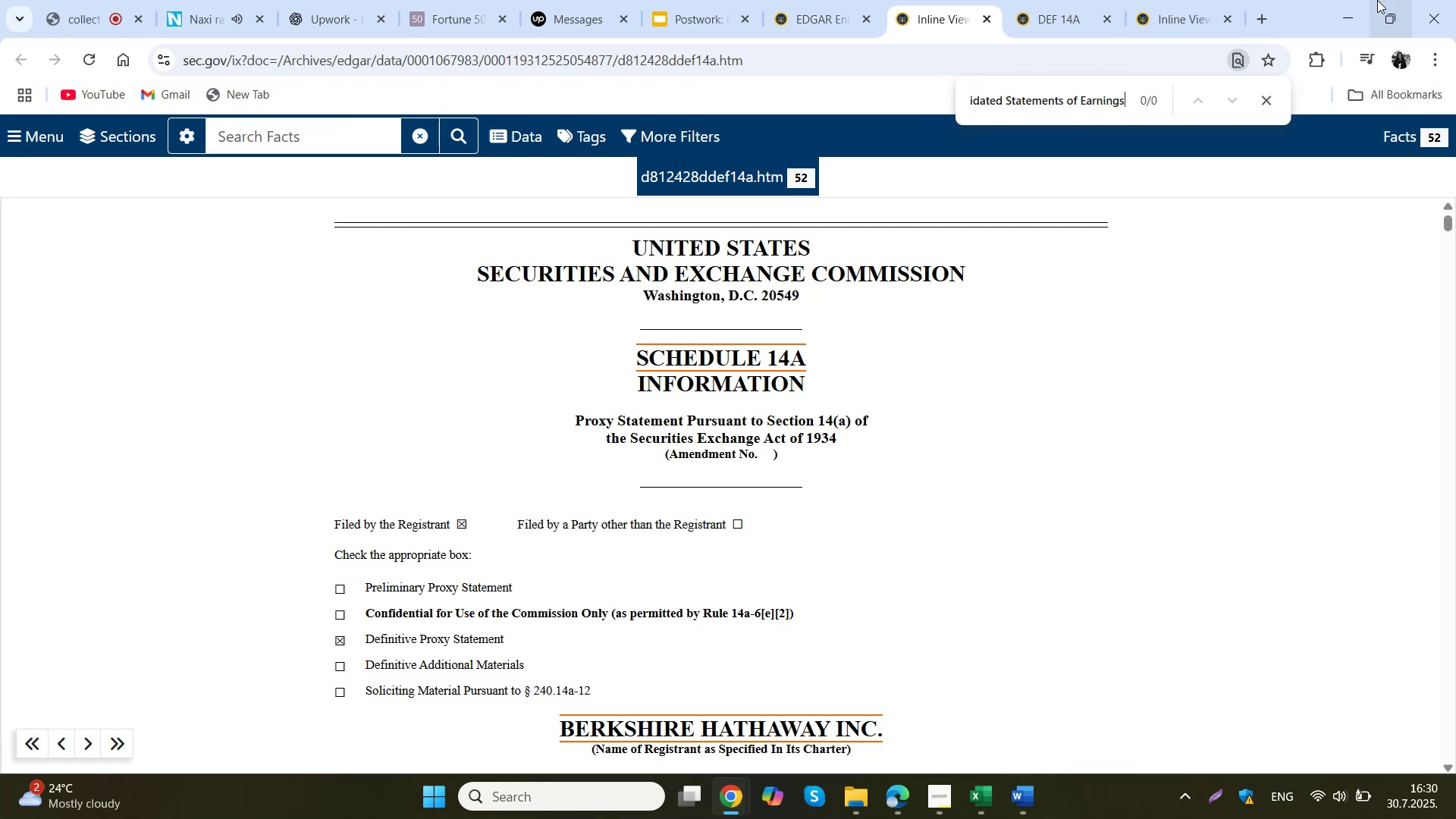 
left_click([1194, 0])
 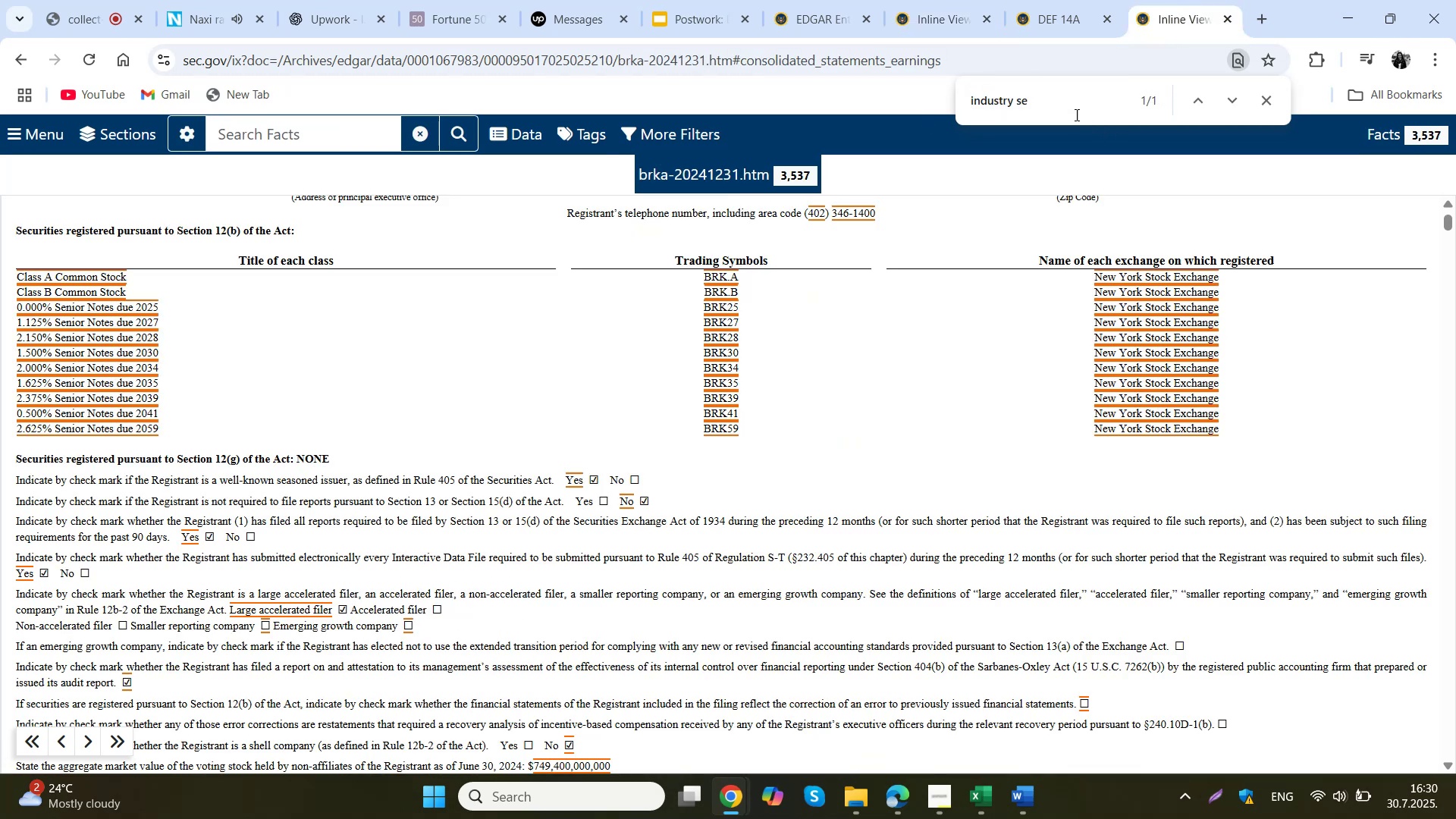 
left_click_drag(start_coordinate=[1072, 101], to_coordinate=[911, 96])
 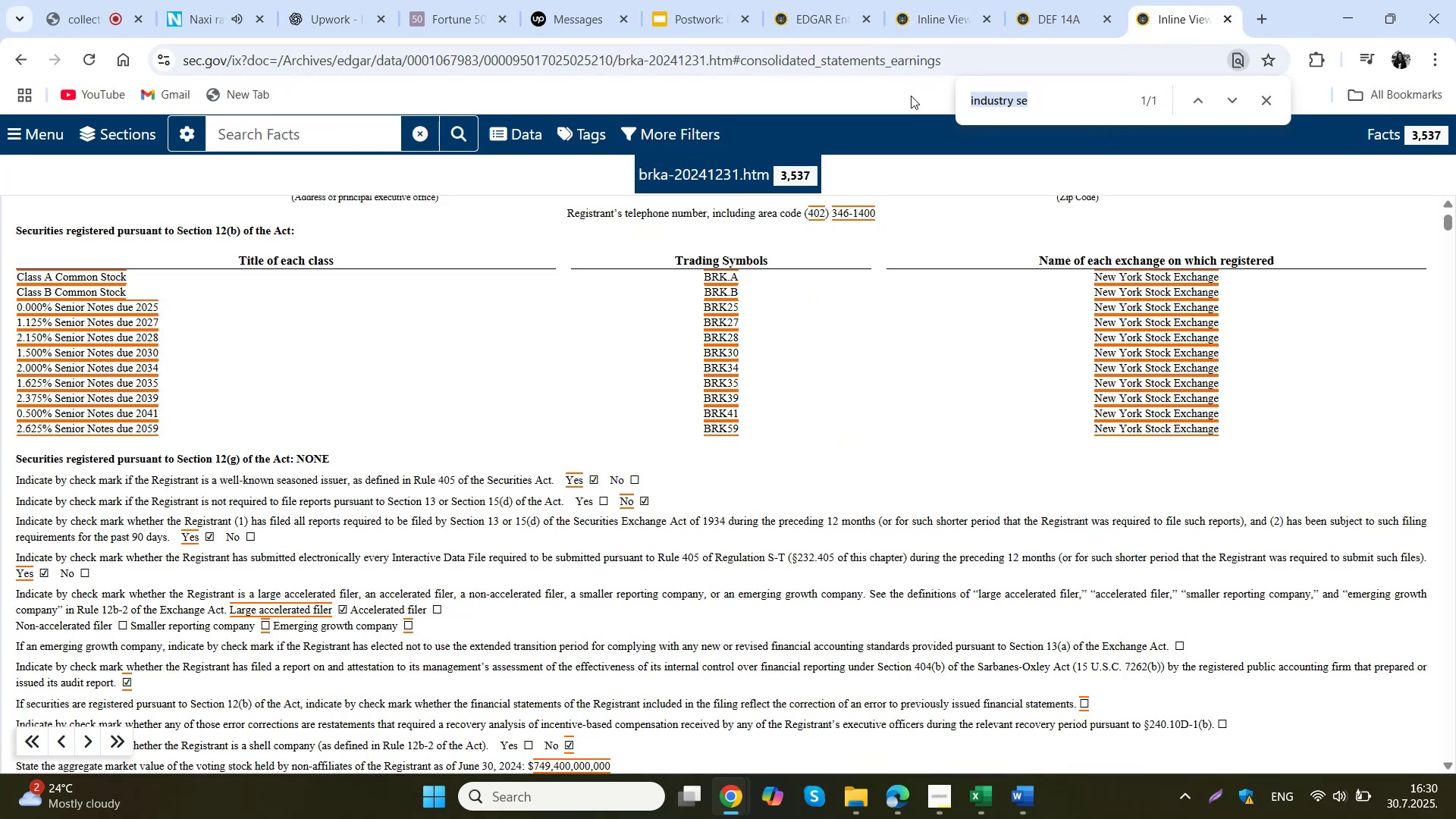 
key(Control+V)
 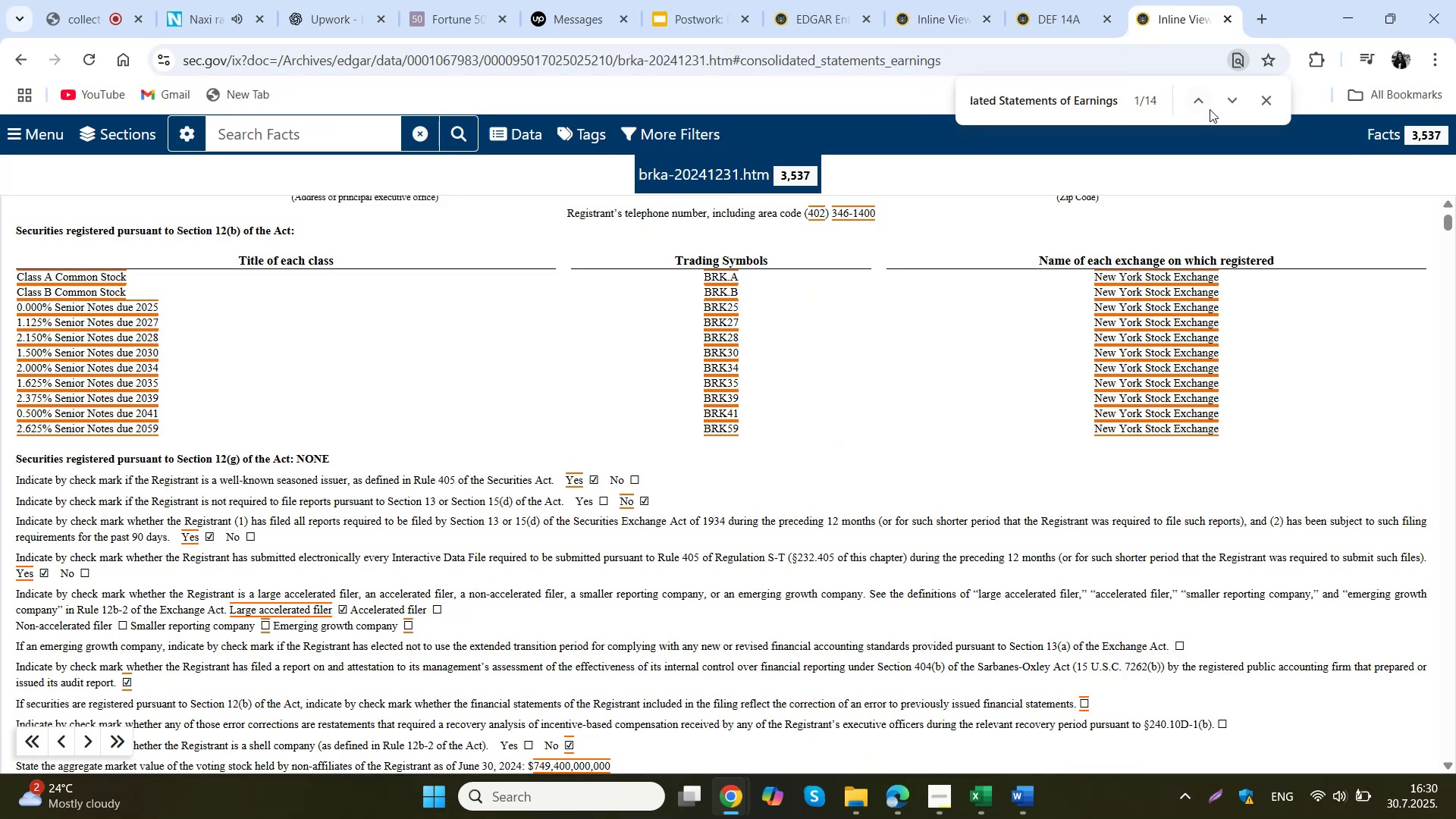 
left_click([1230, 97])
 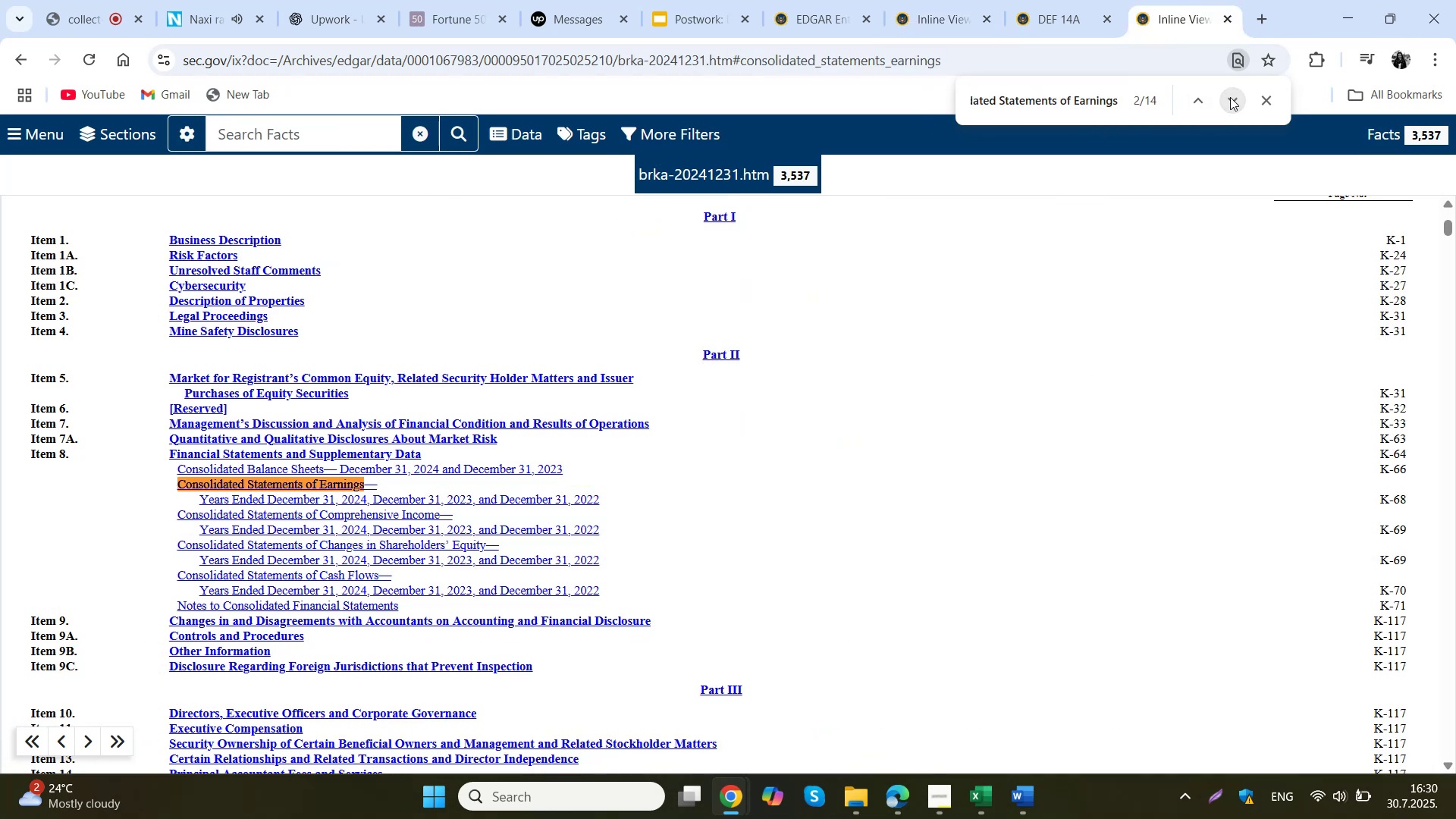 
left_click([1230, 97])
 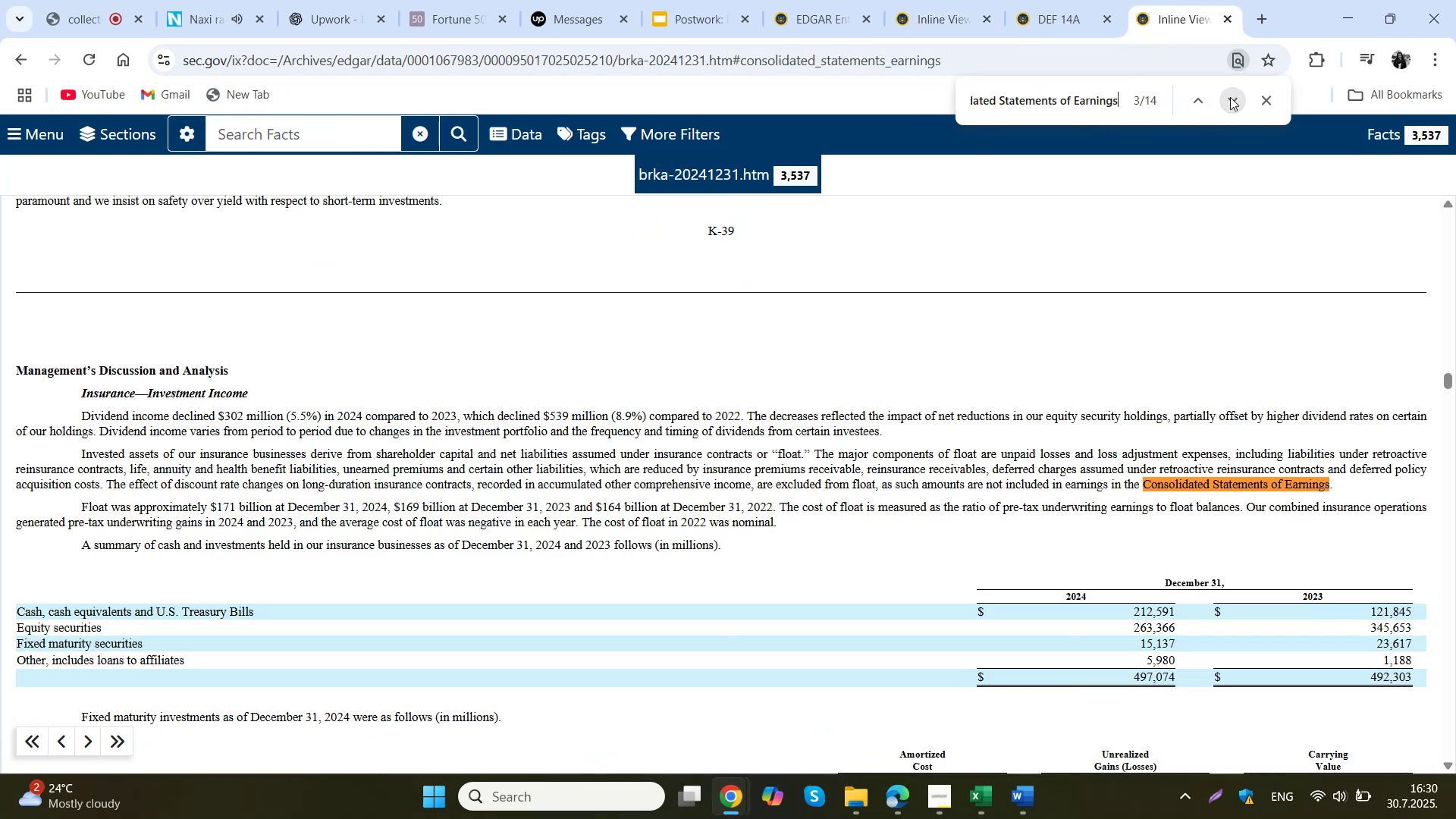 
left_click([1230, 97])
 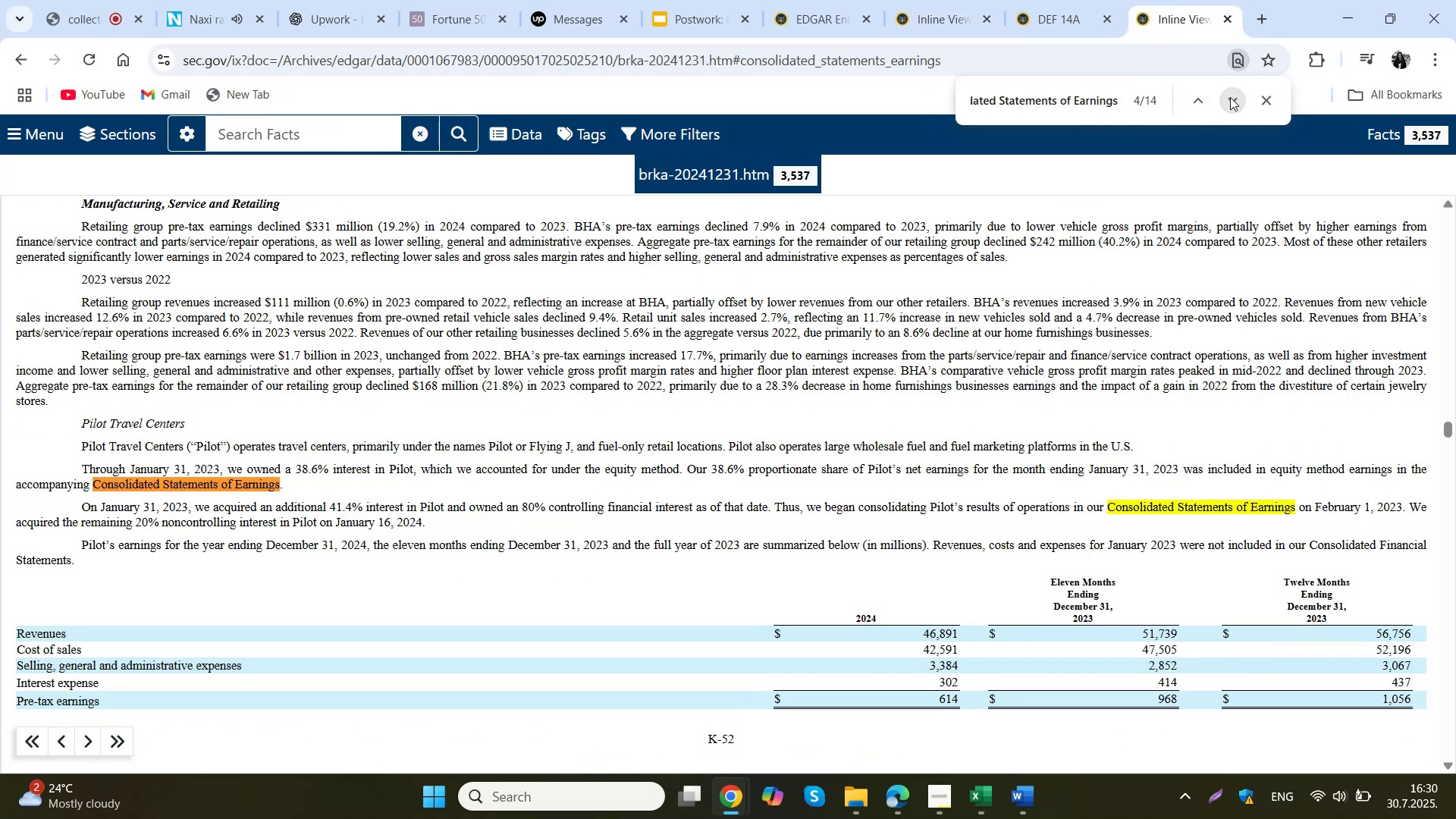 
left_click([1230, 97])
 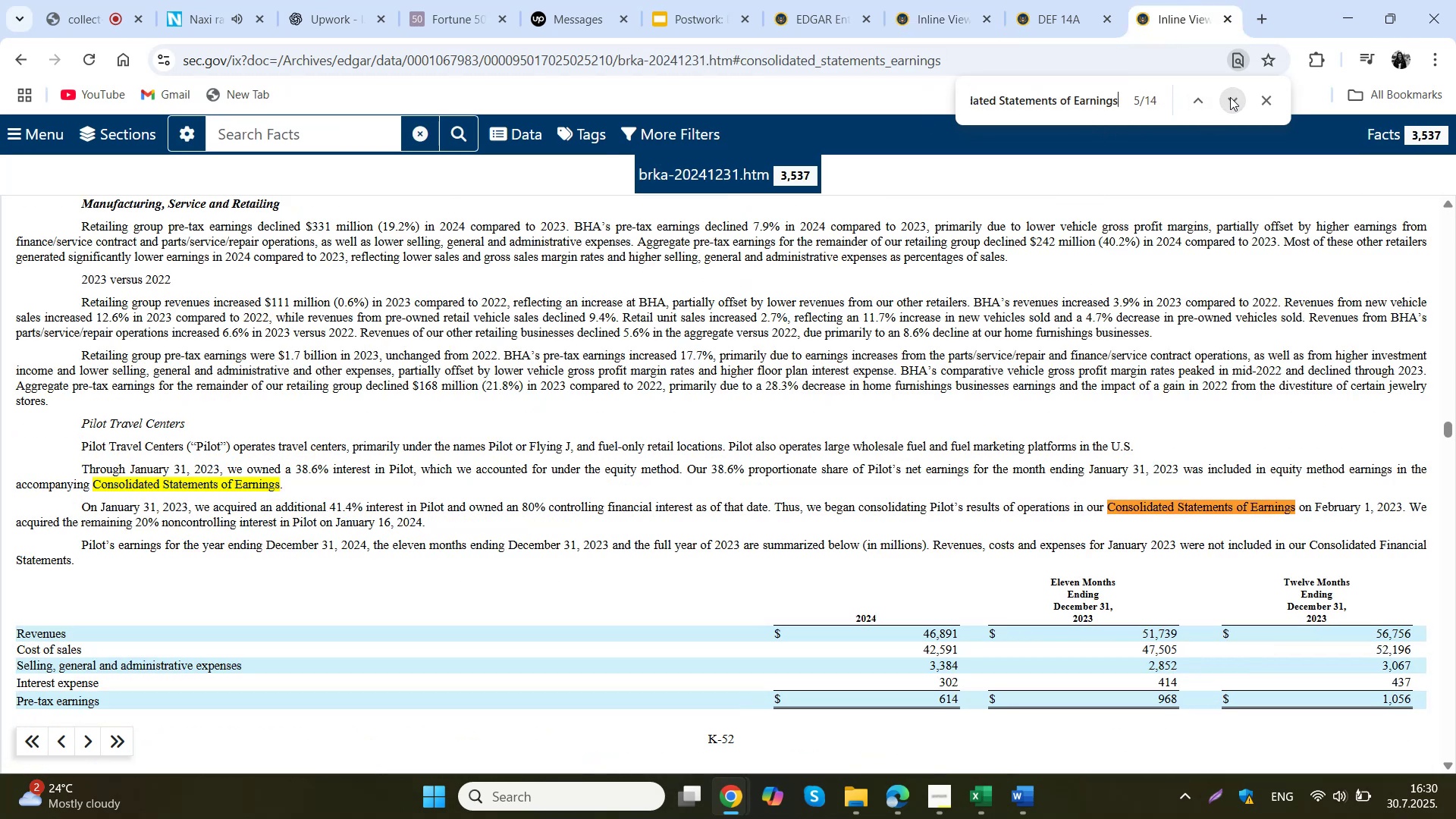 
double_click([1230, 97])
 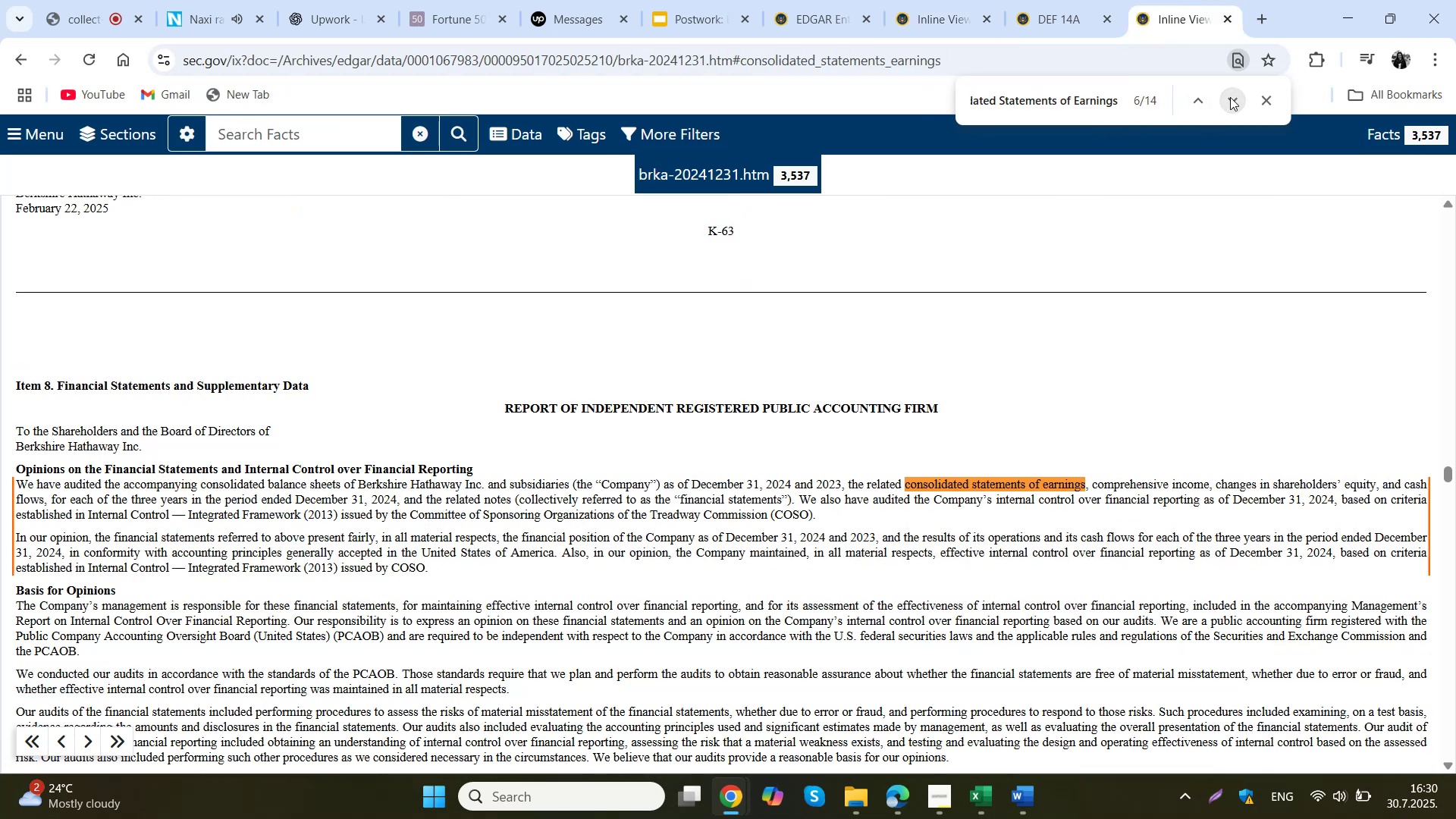 
left_click([1230, 97])
 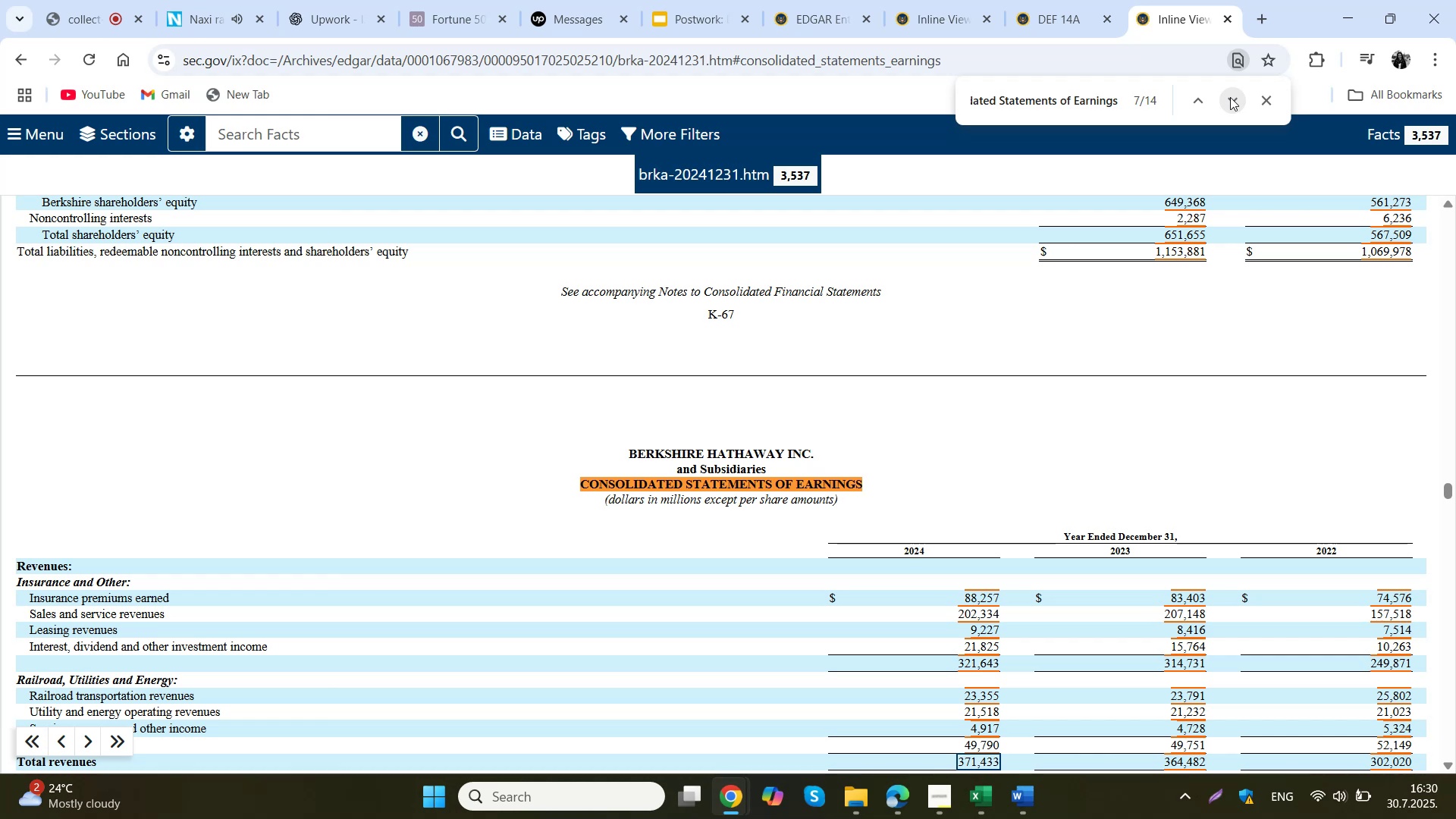 
scroll: coordinate [830, 341], scroll_direction: down, amount: 1.0
 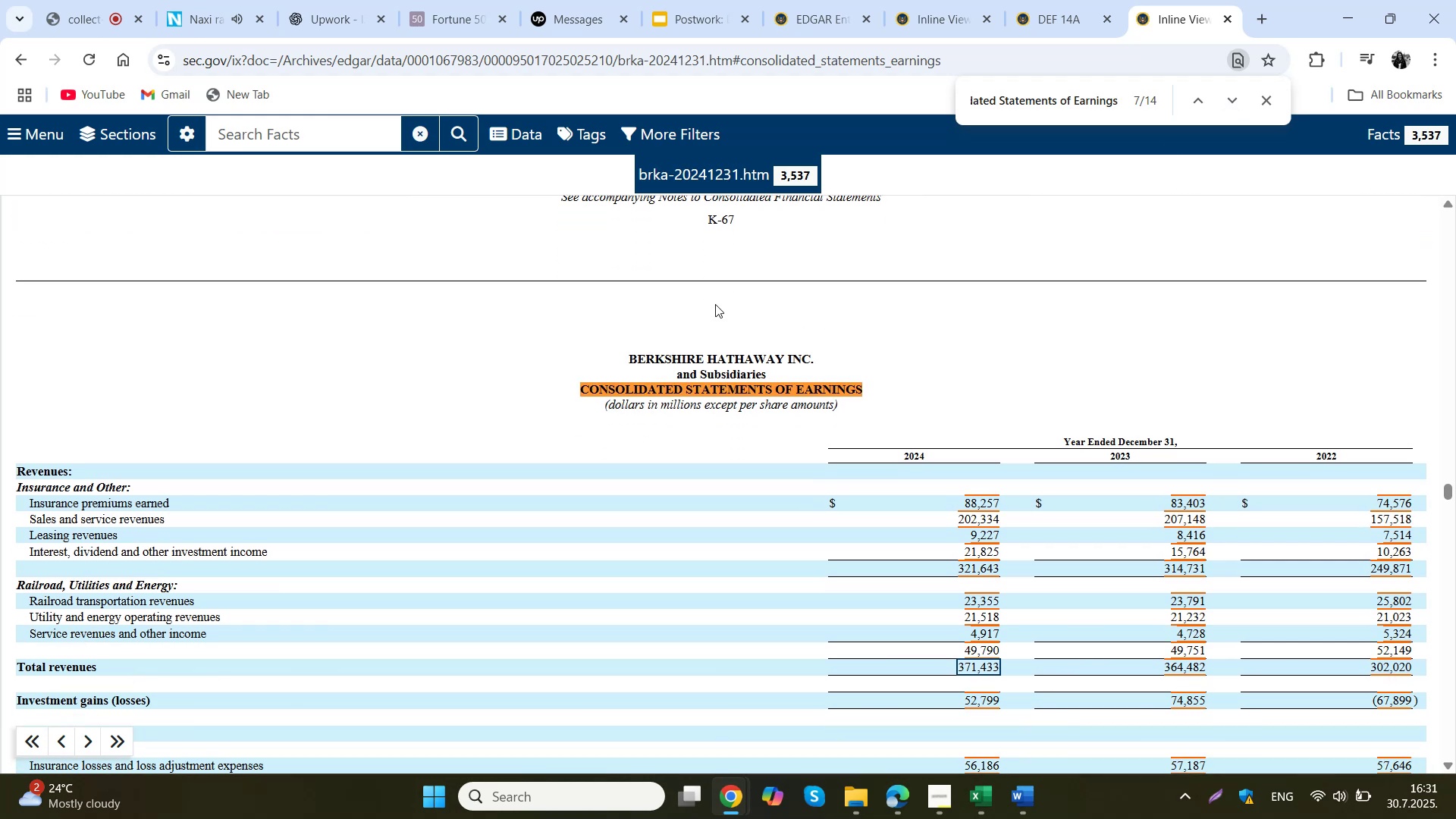 
left_click([344, 0])
 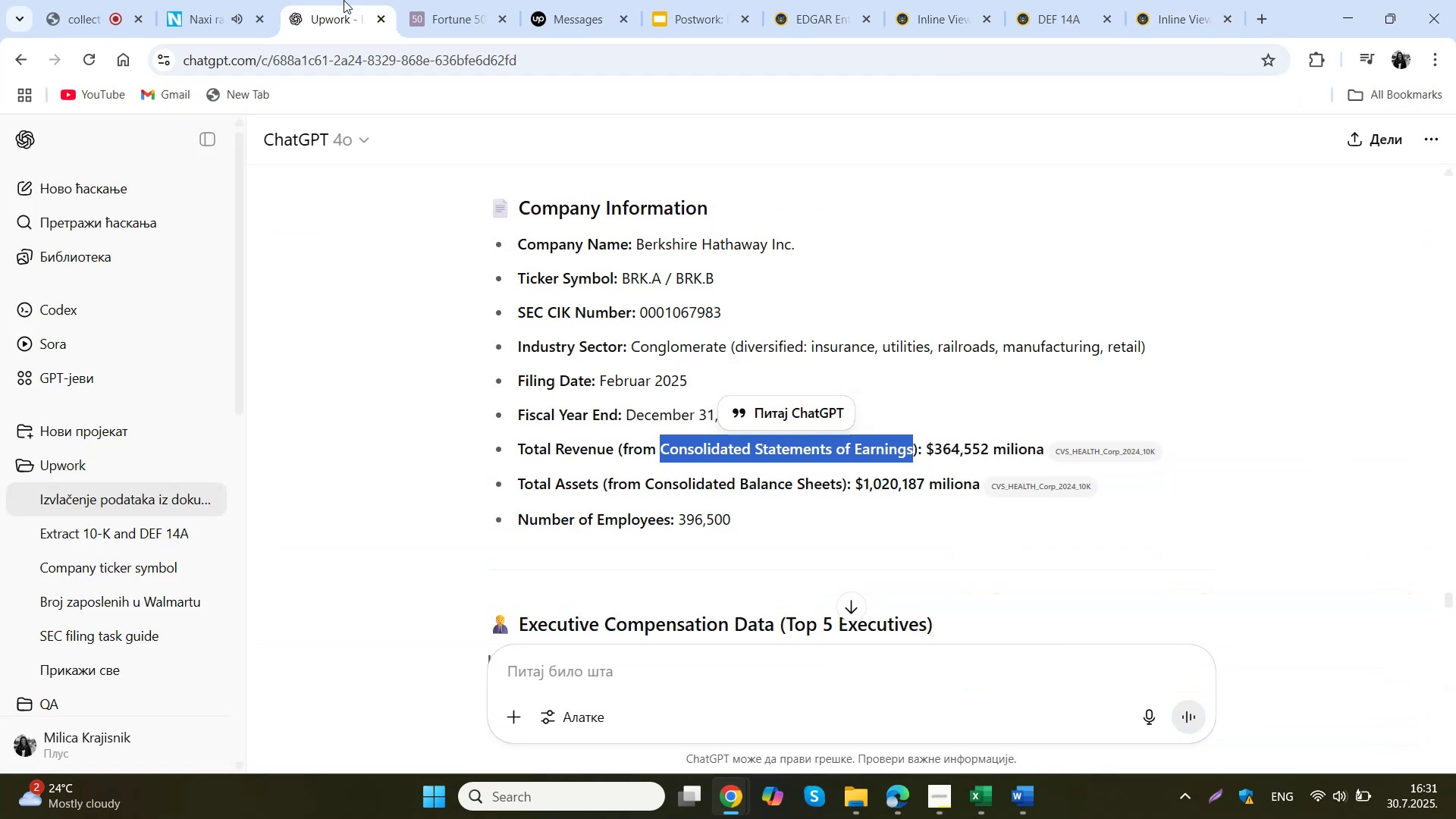 
wait(7.61)
 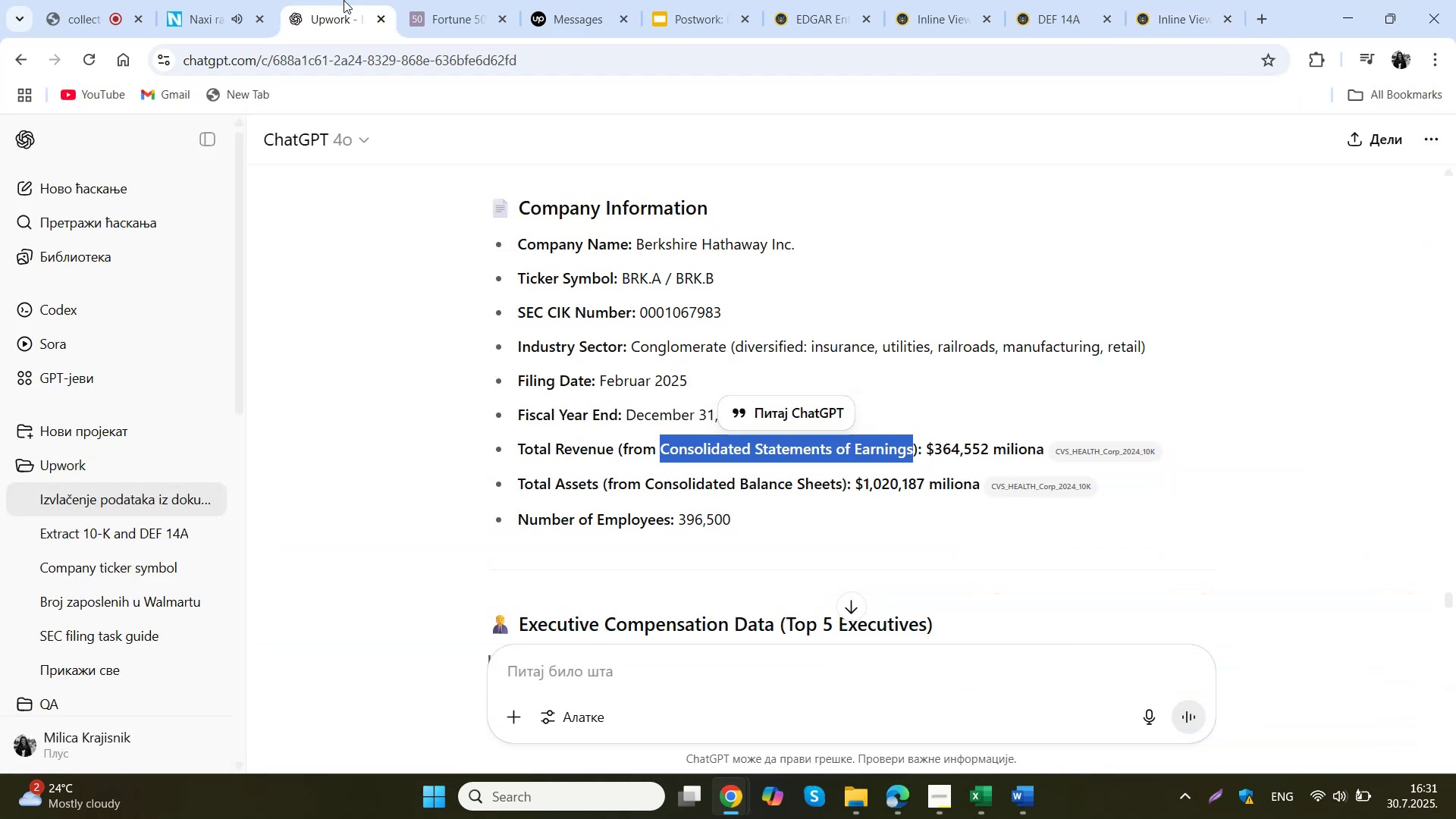 
scroll: coordinate [775, 532], scroll_direction: down, amount: 1.0
 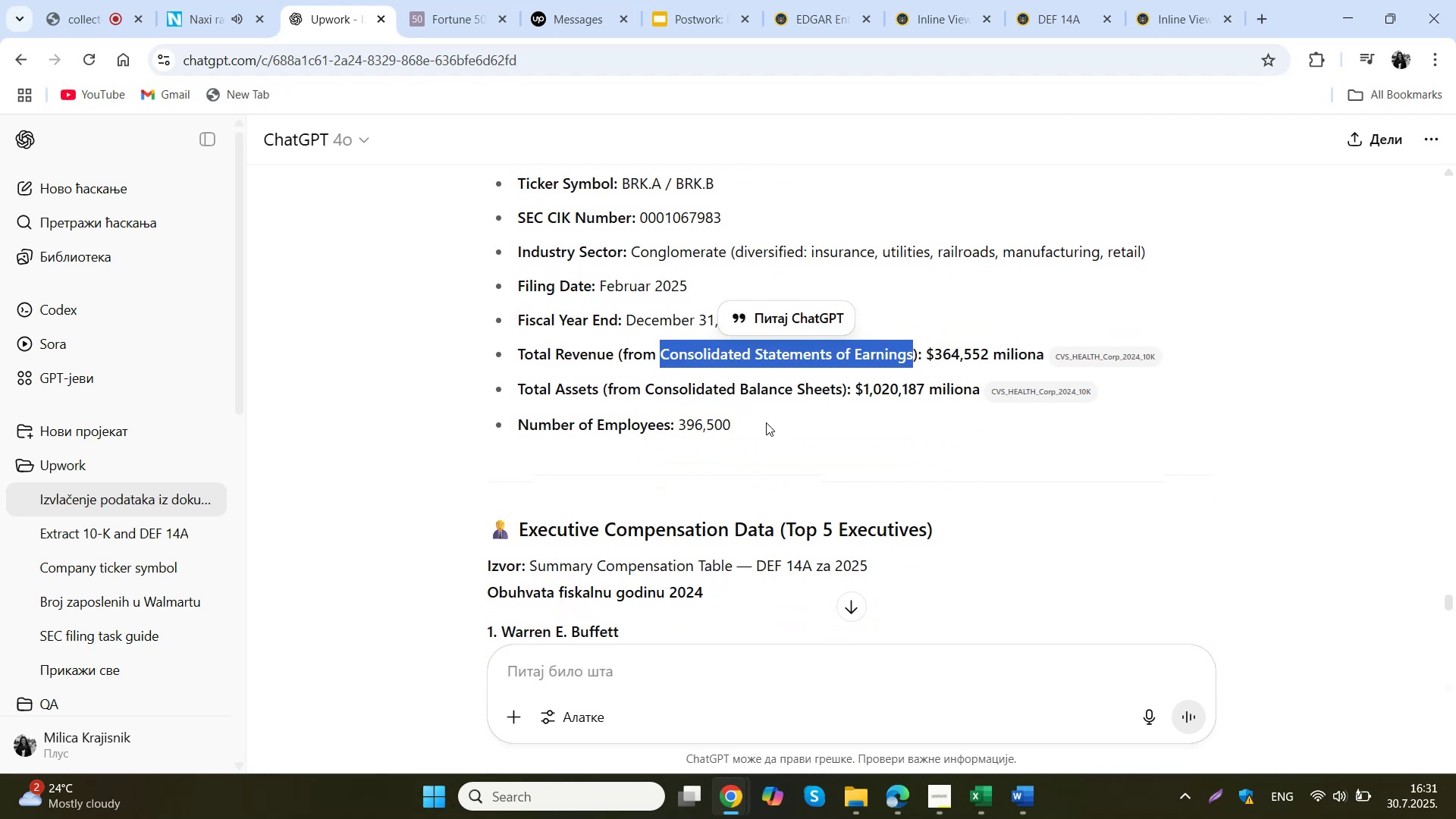 
left_click_drag(start_coordinate=[746, 428], to_coordinate=[679, 424])
 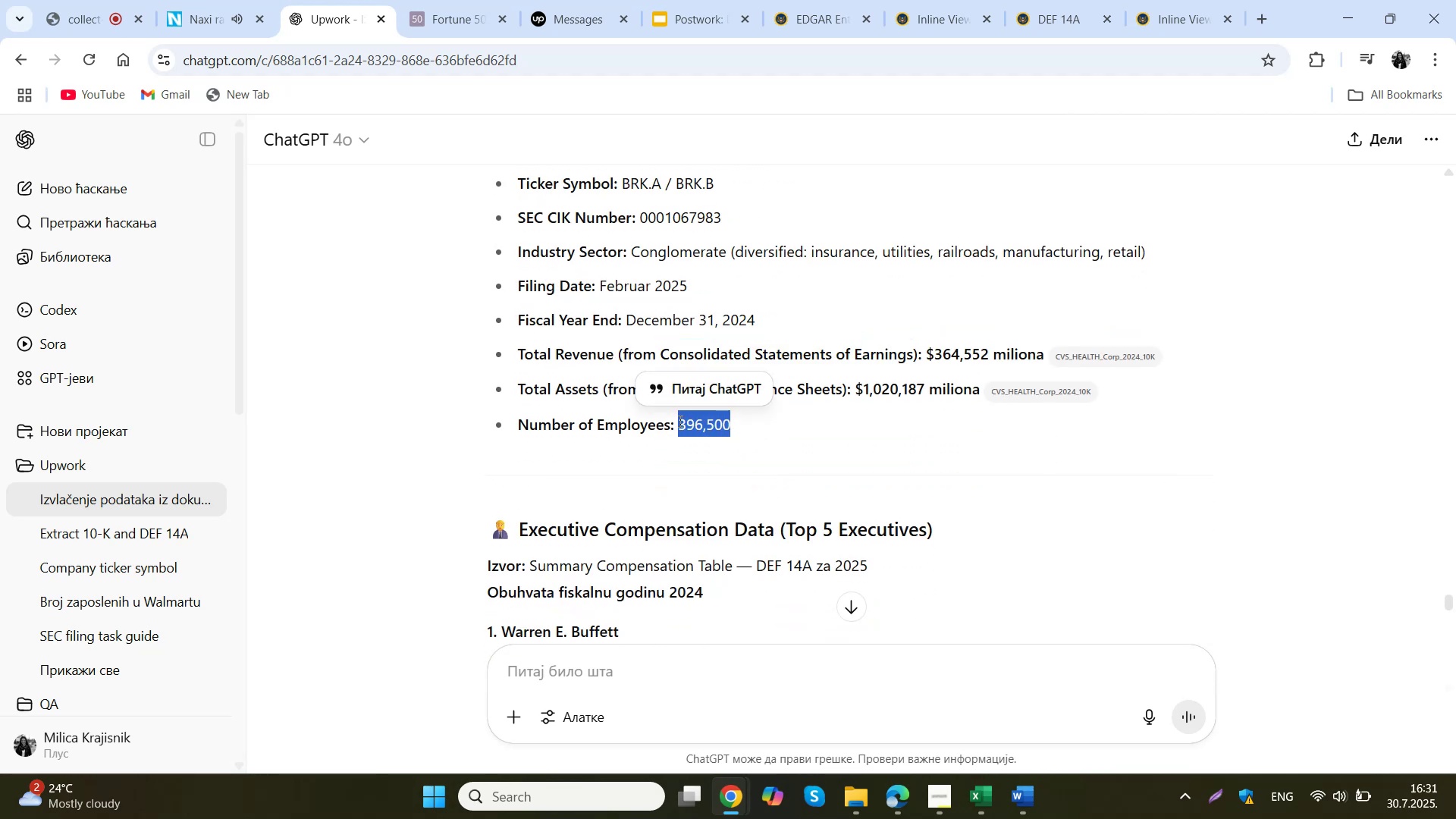 
key(Control+C)
 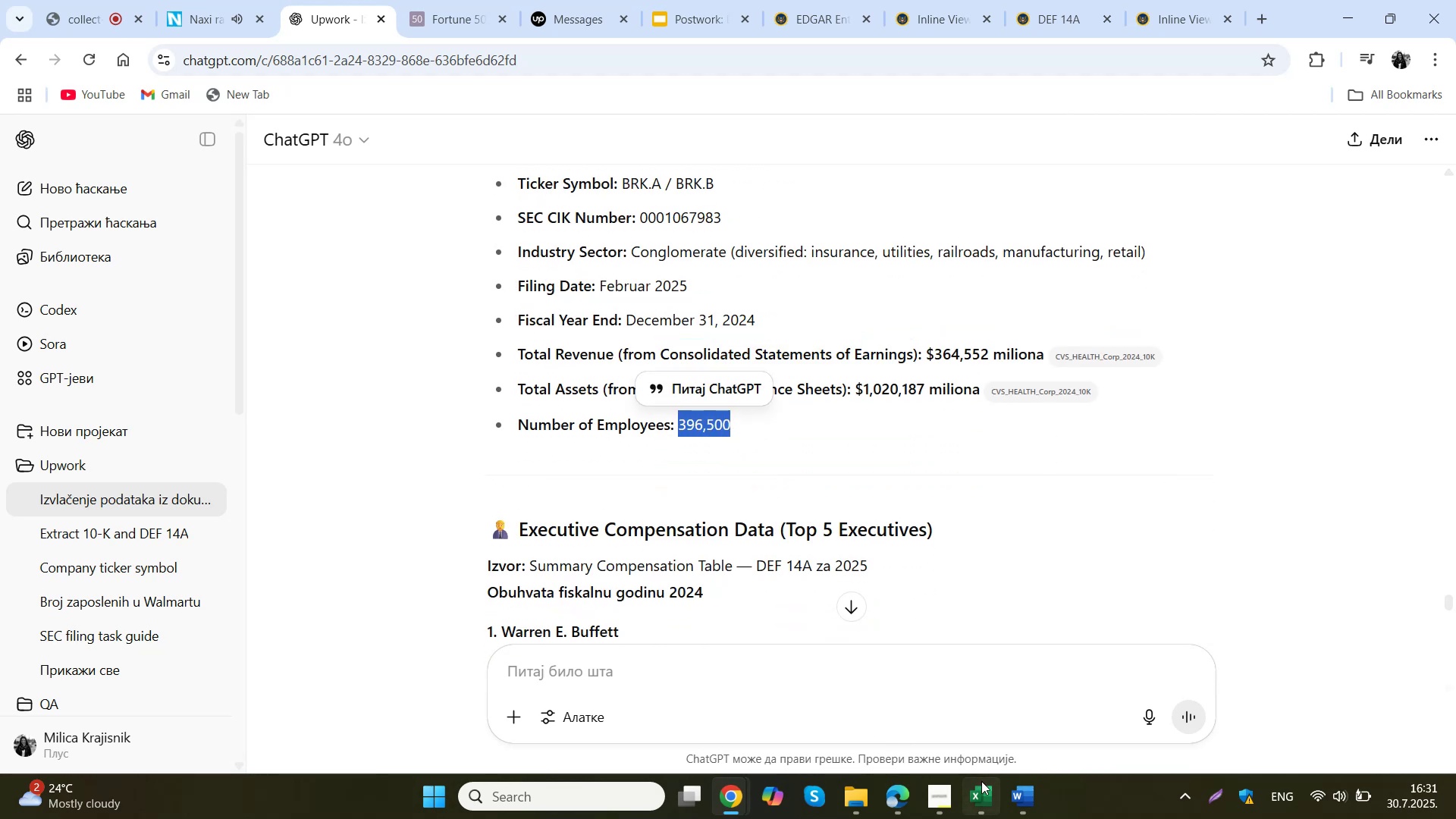 
left_click([981, 786])
 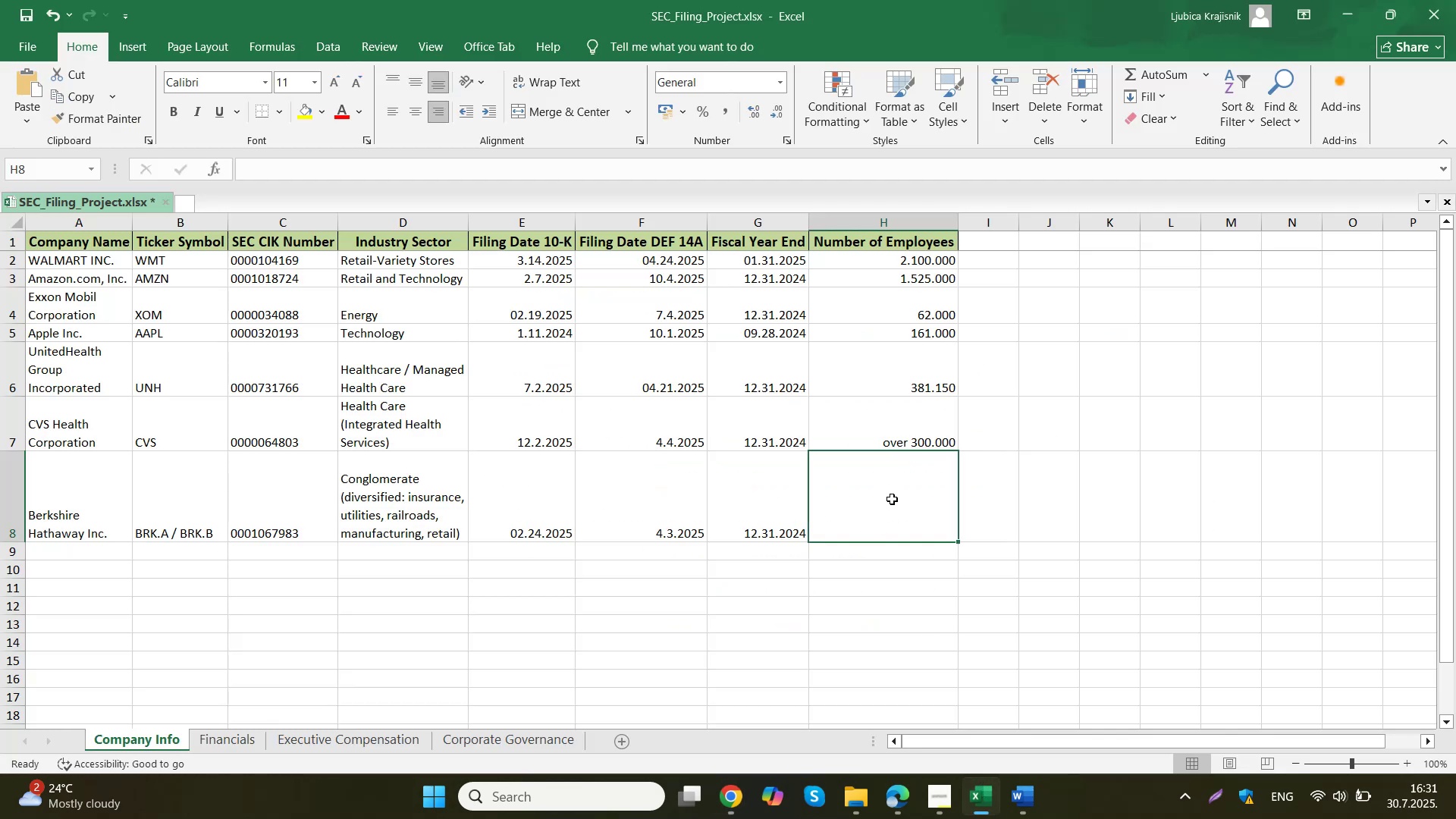 
double_click([892, 499])
 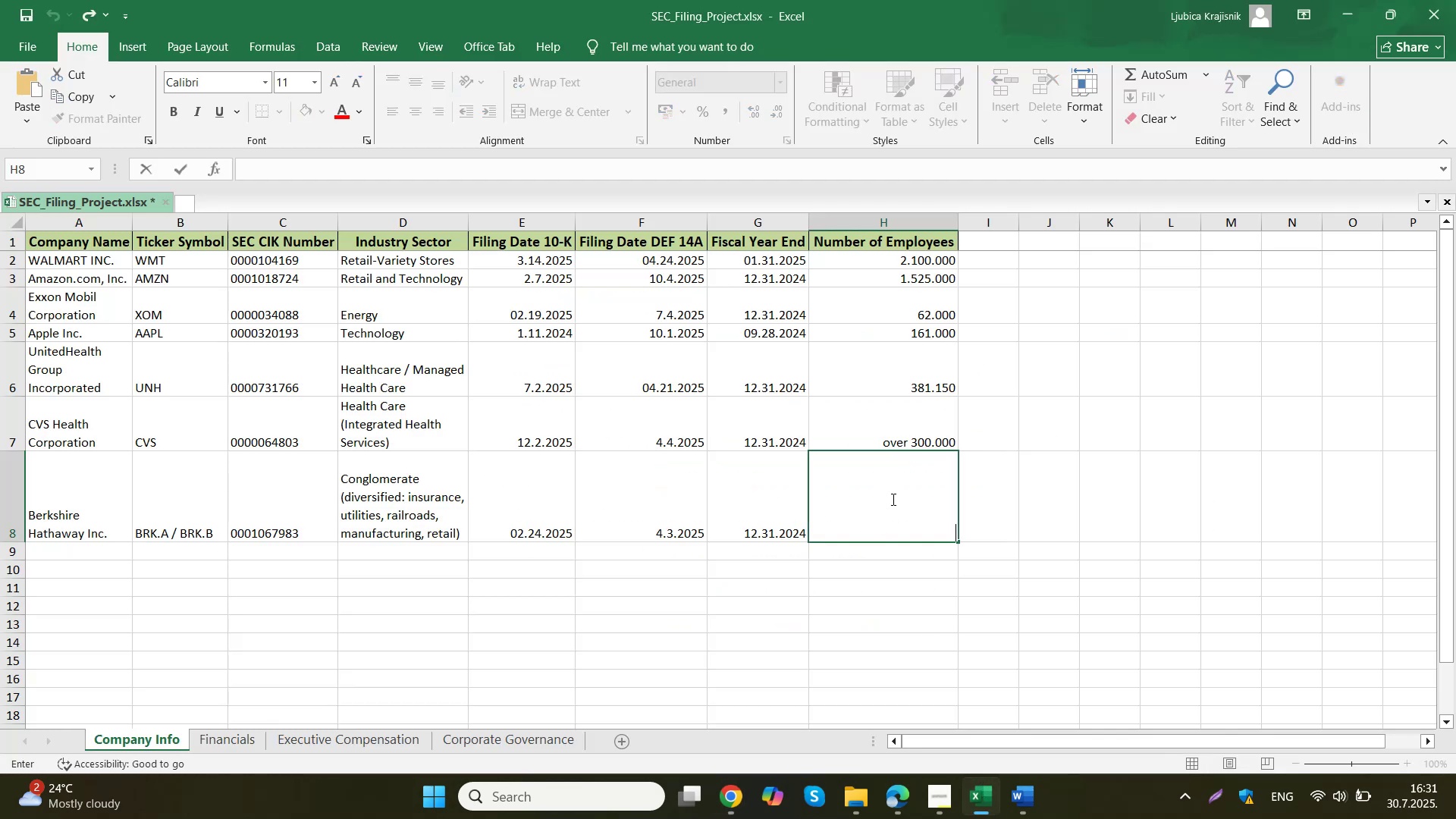 
key(Control+V)
 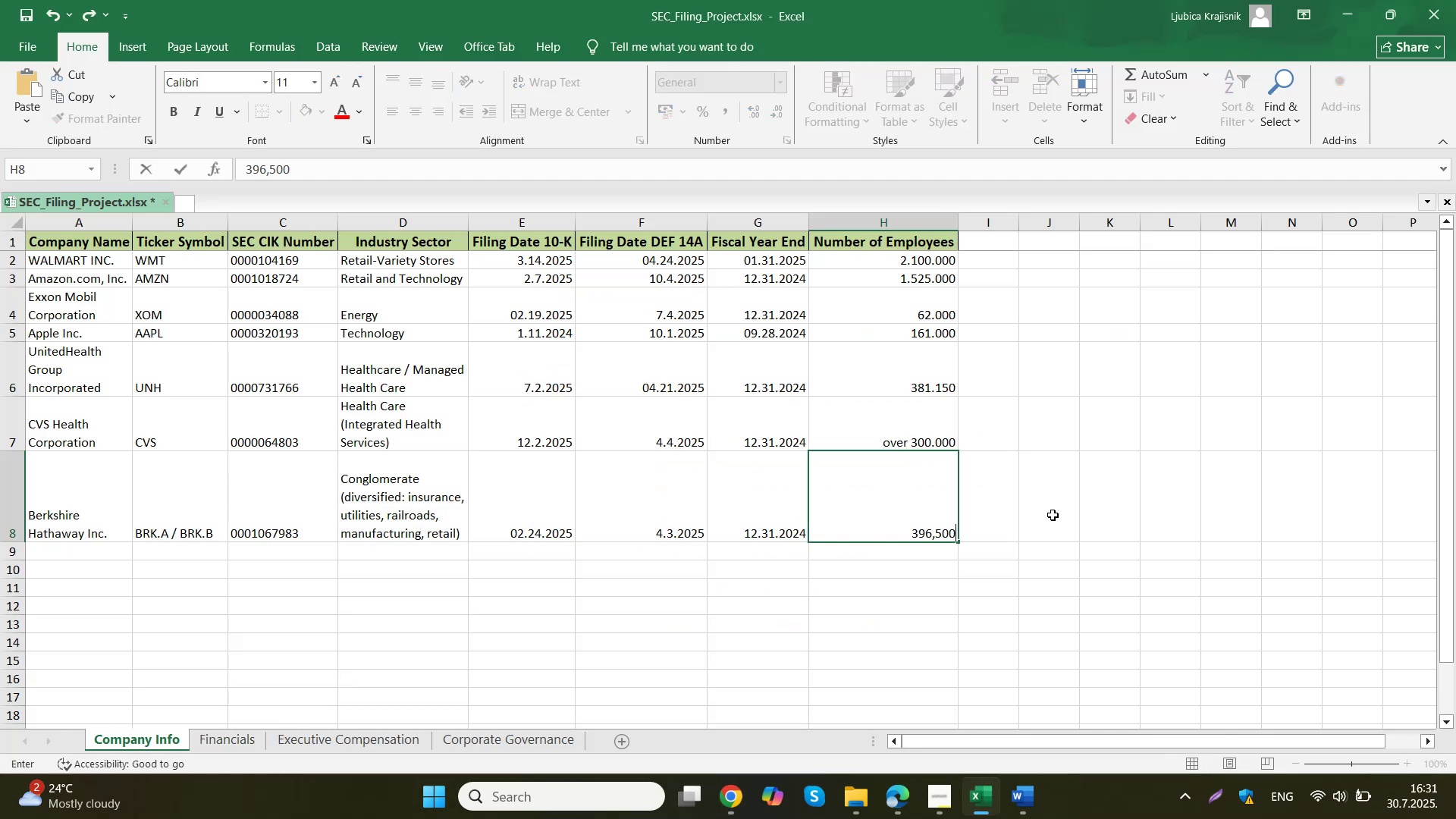 
left_click([1053, 515])
 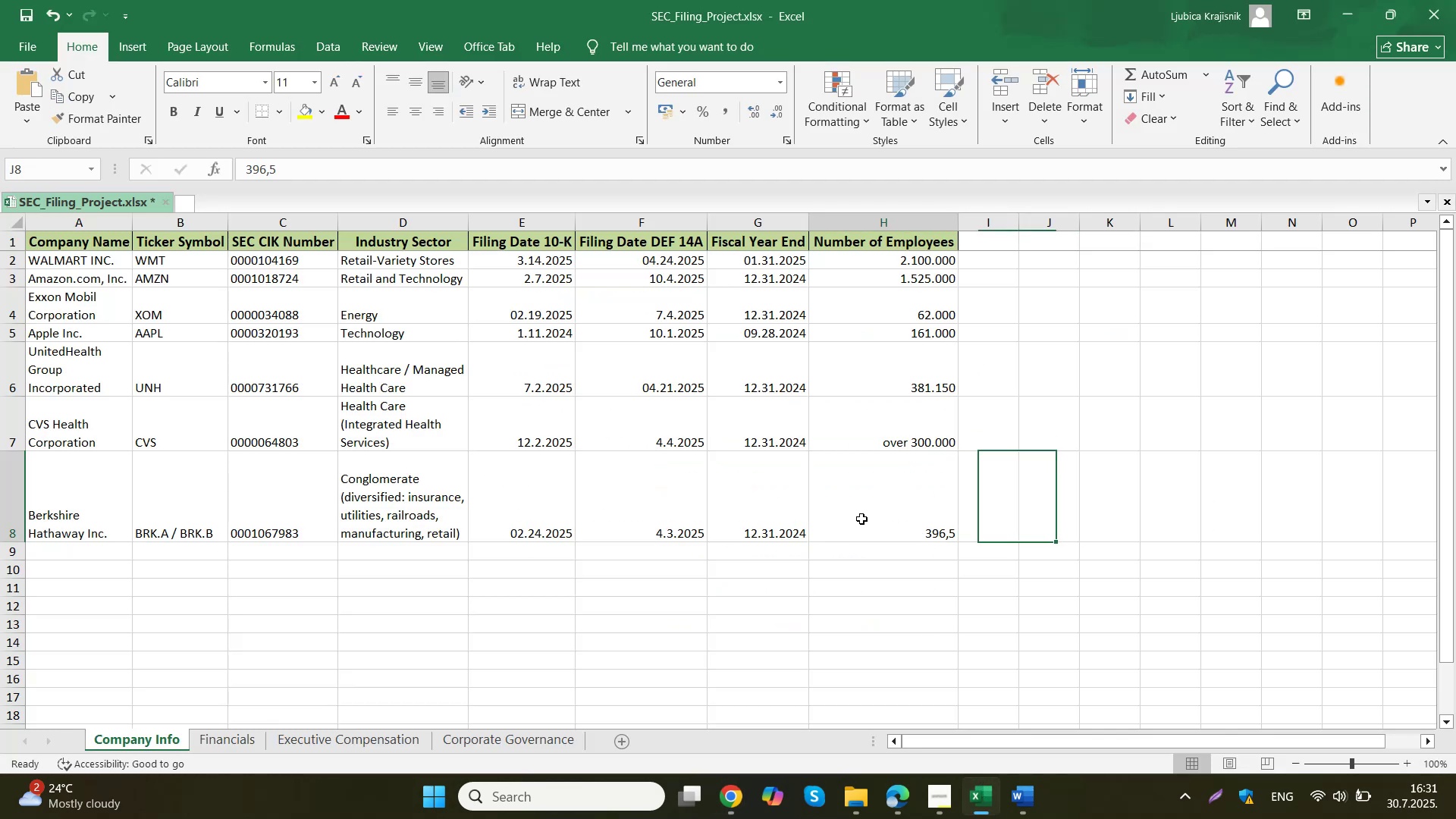 
double_click([861, 519])
 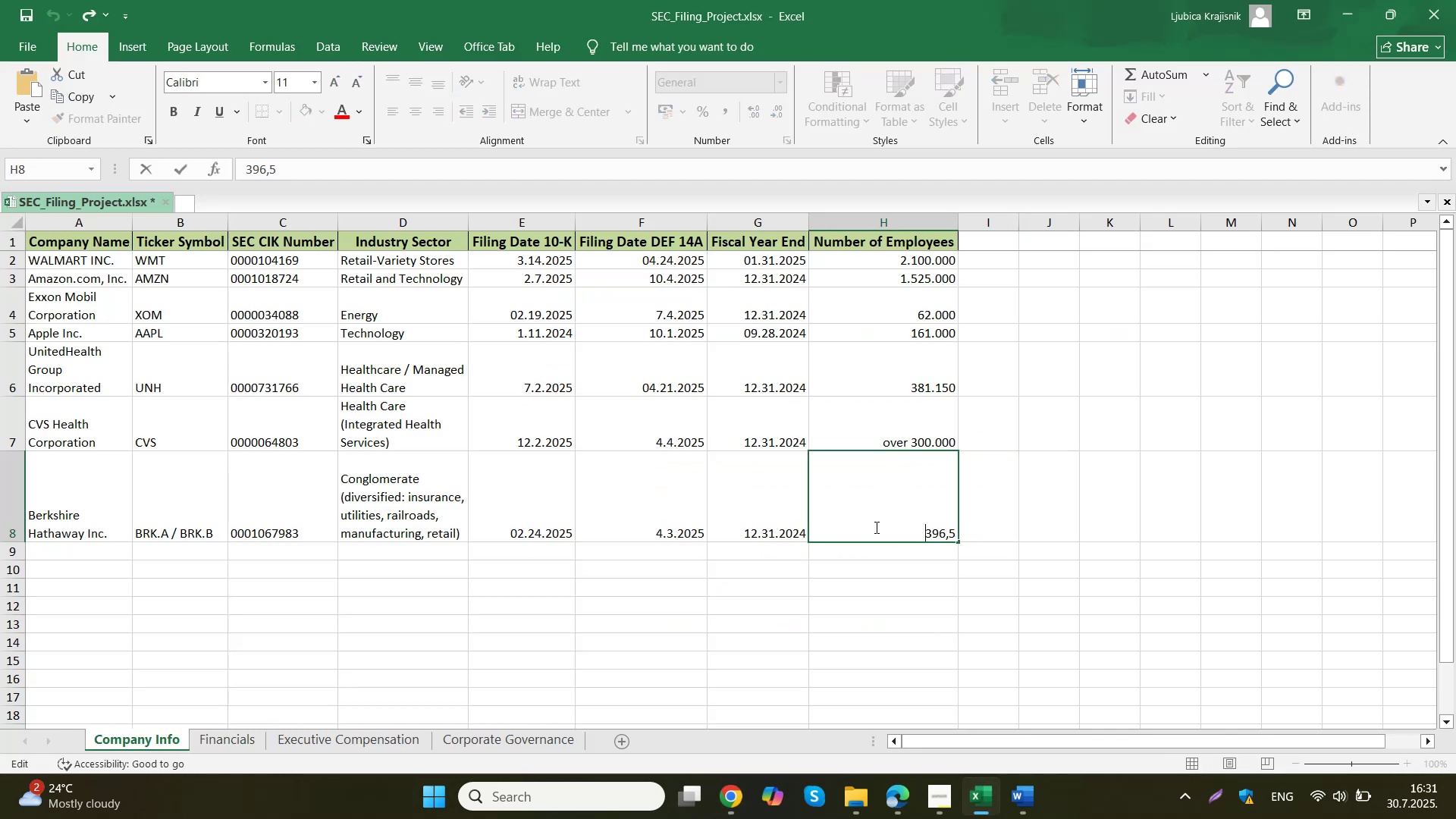 
left_click_drag(start_coordinate=[902, 530], to_coordinate=[979, 530])
 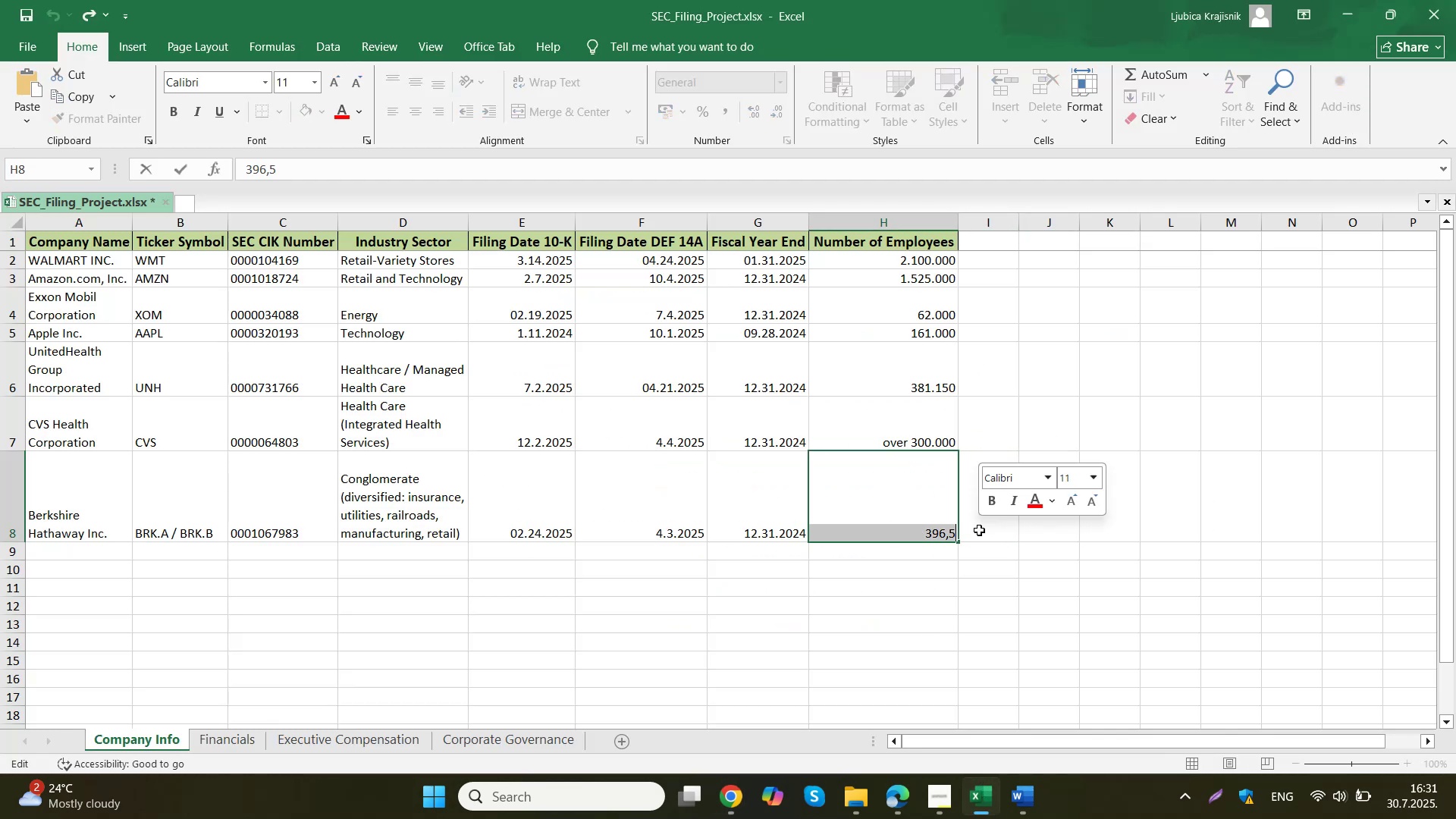 
key(Control+V)
 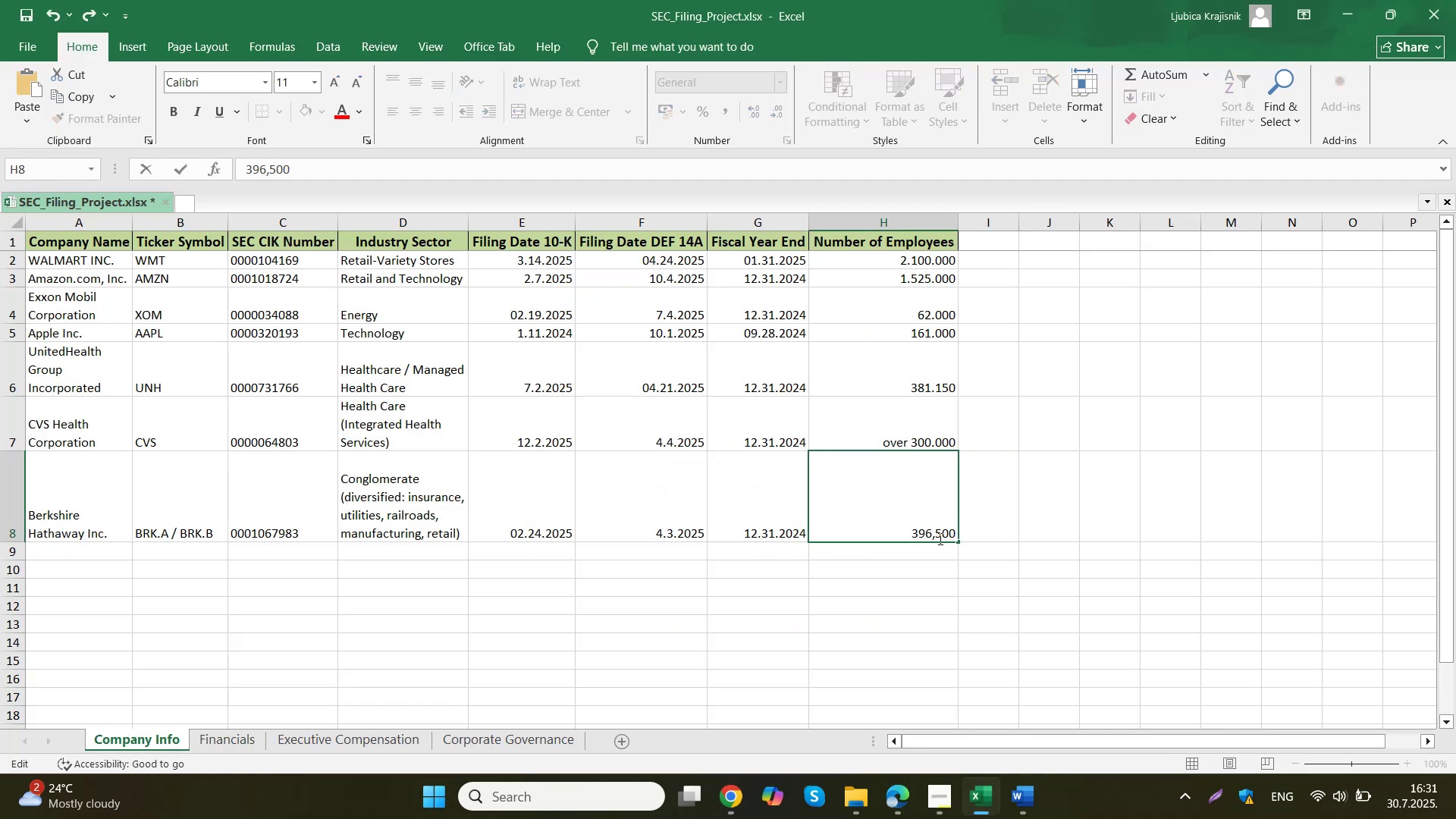 
left_click_drag(start_coordinate=[931, 538], to_coordinate=[936, 537])
 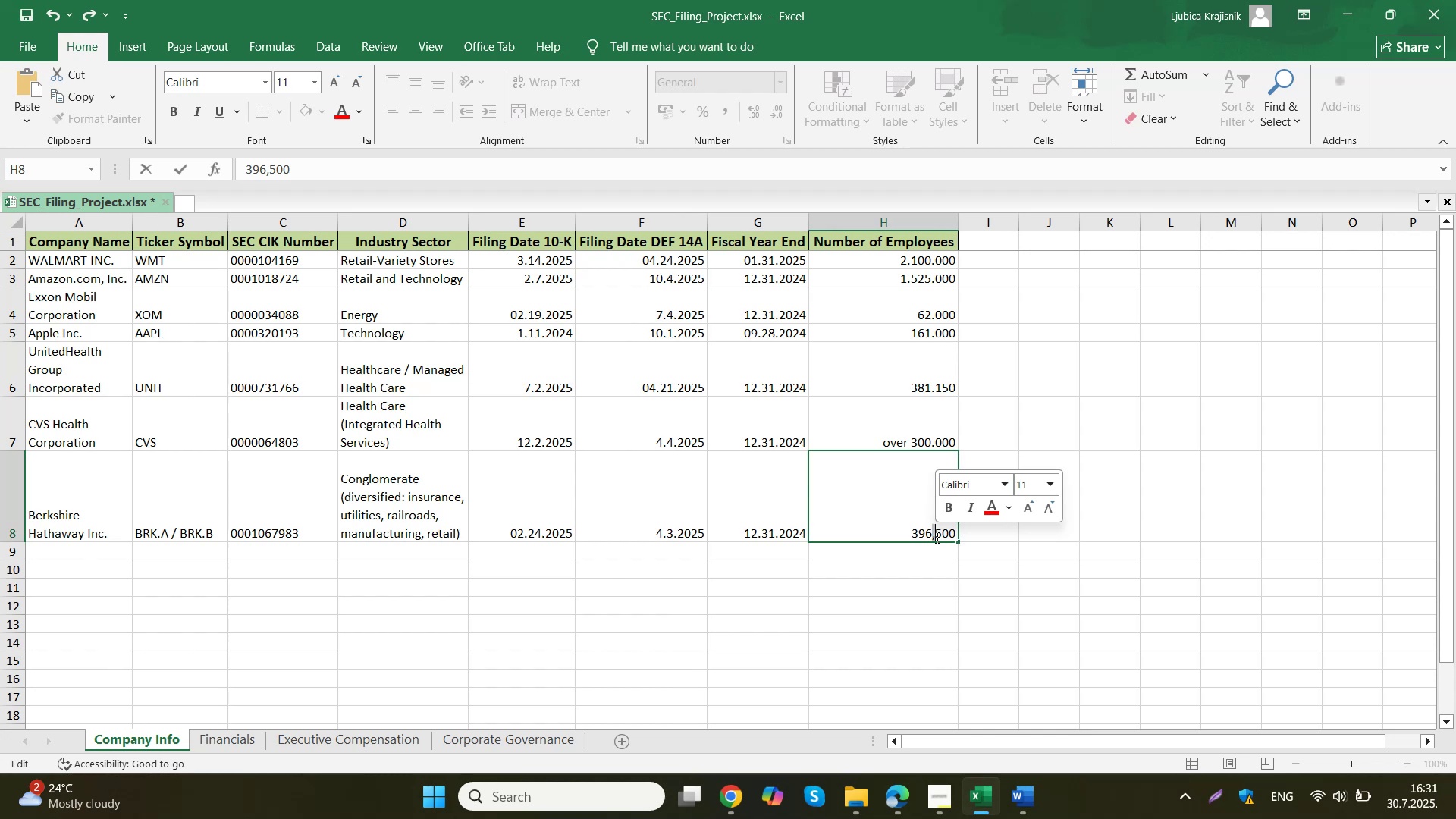 
key(Period)
 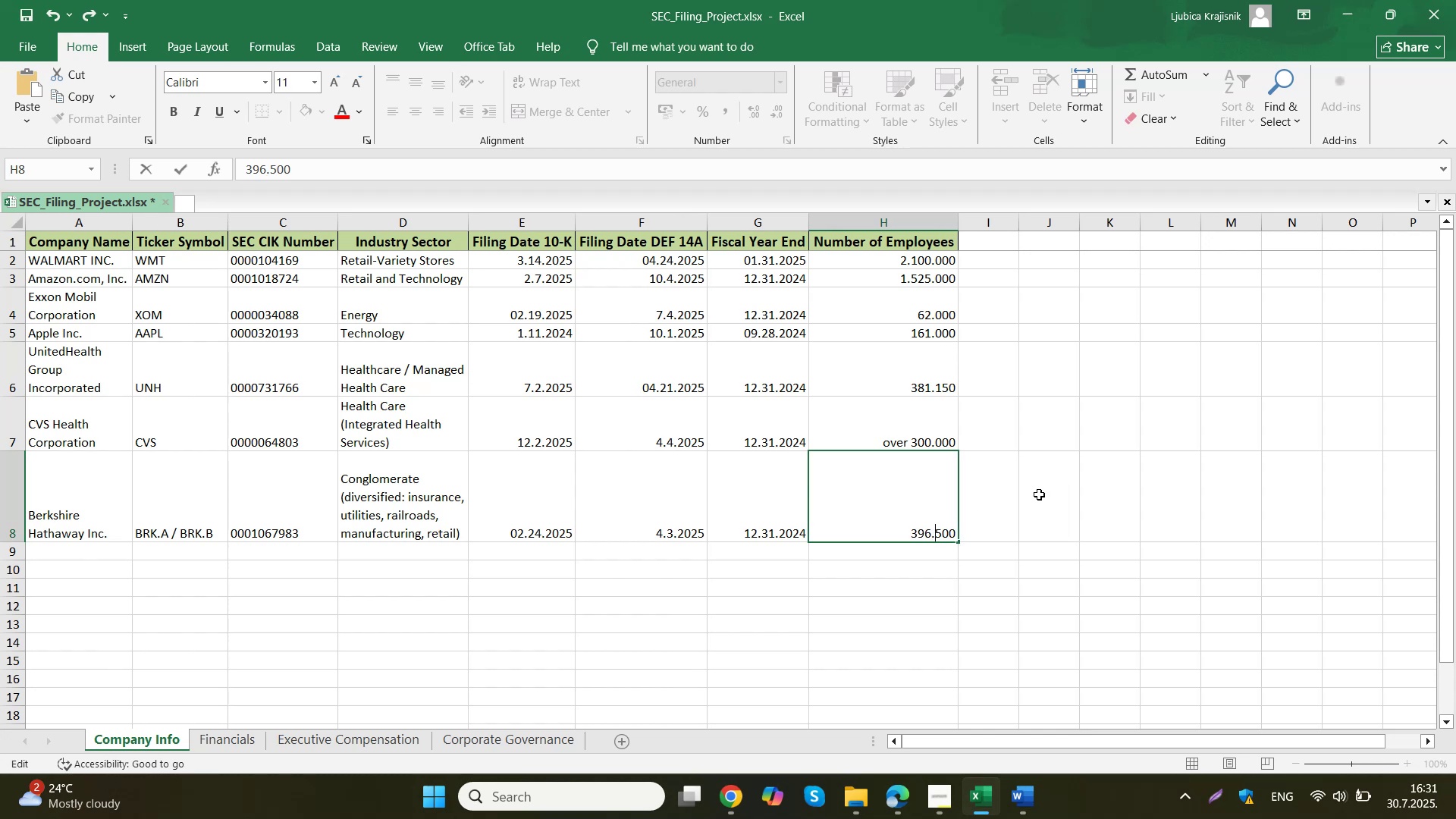 
left_click([1039, 494])
 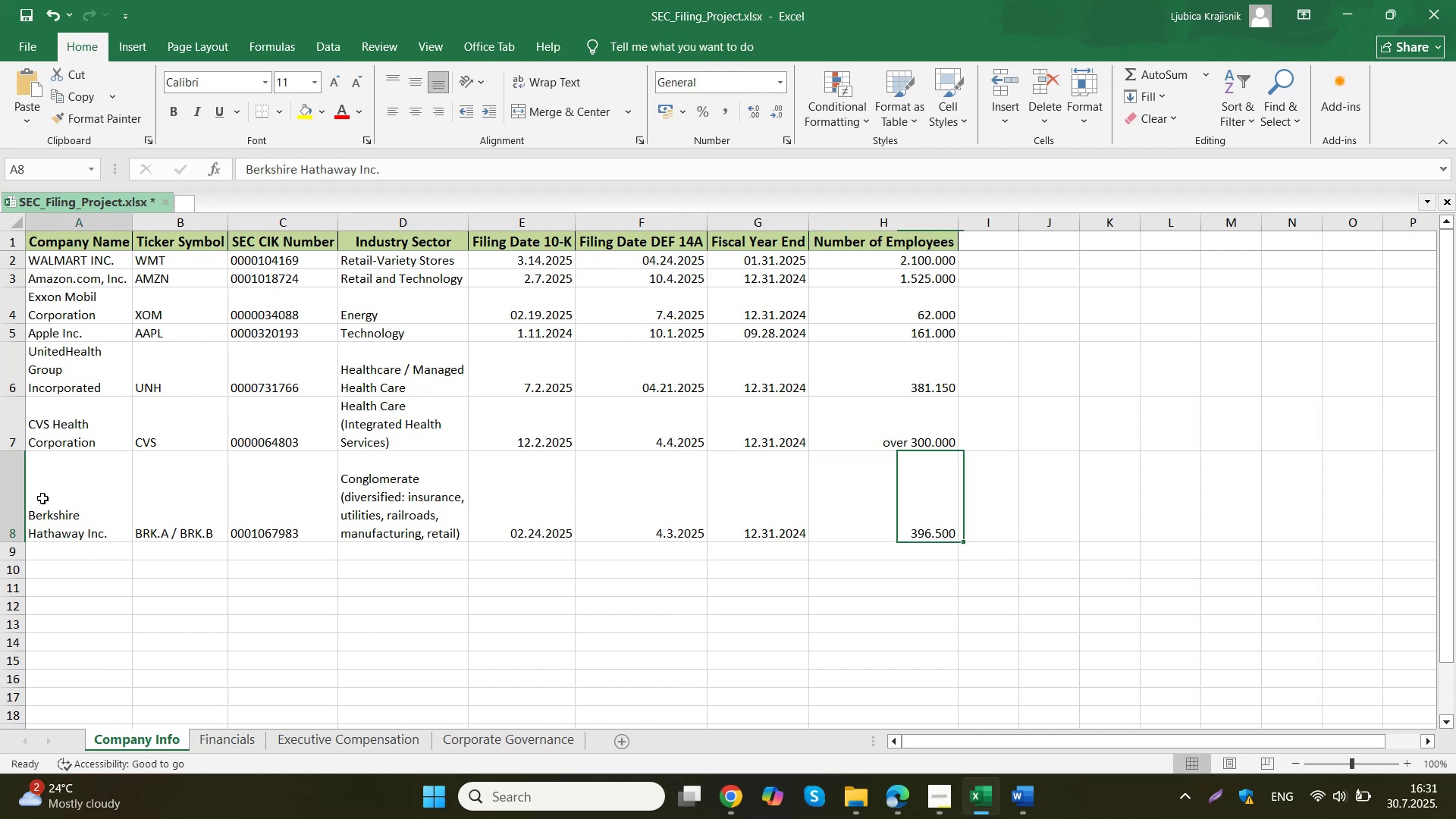 
left_click([757, 497])
 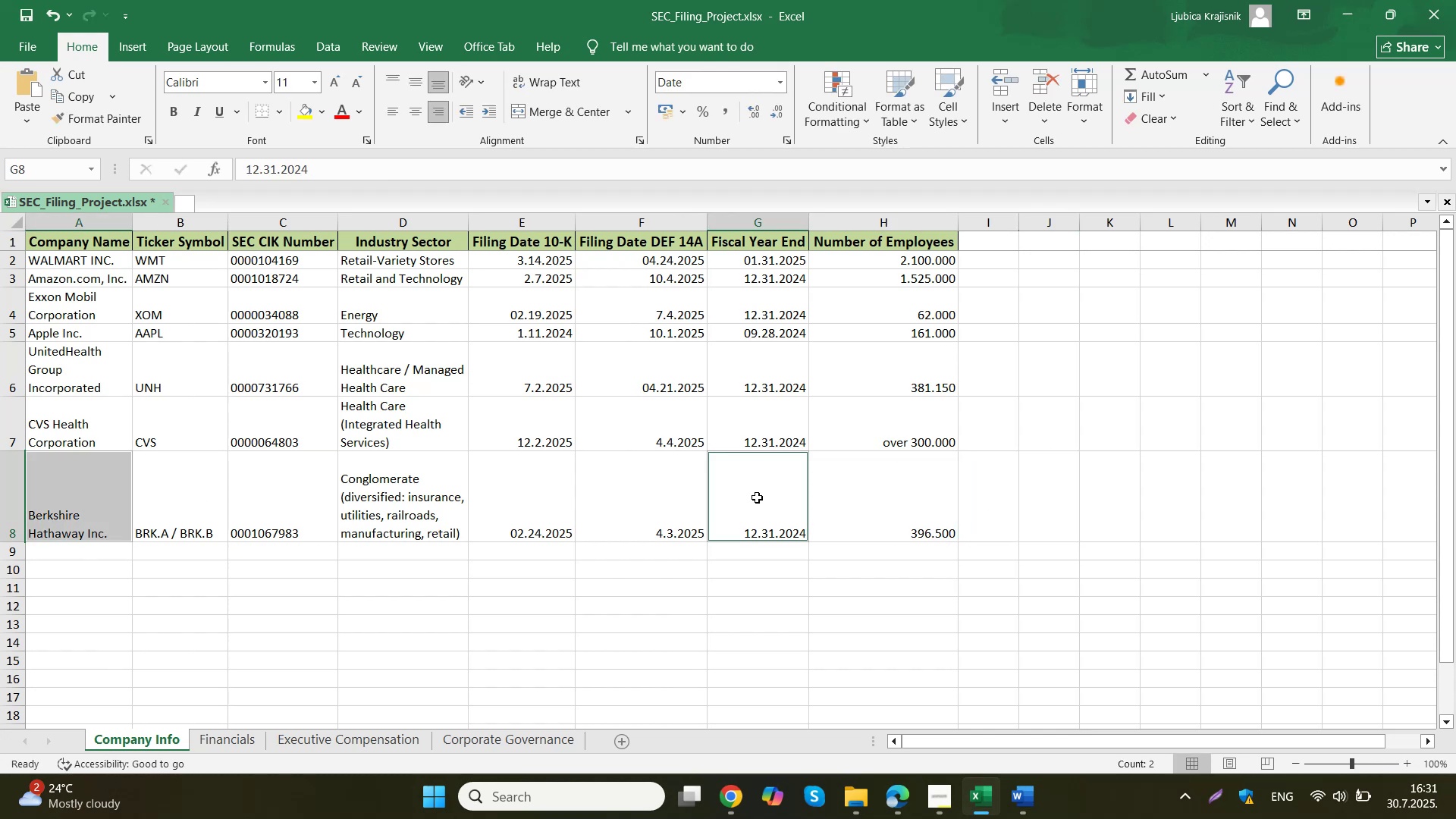 
key(Control+C)
 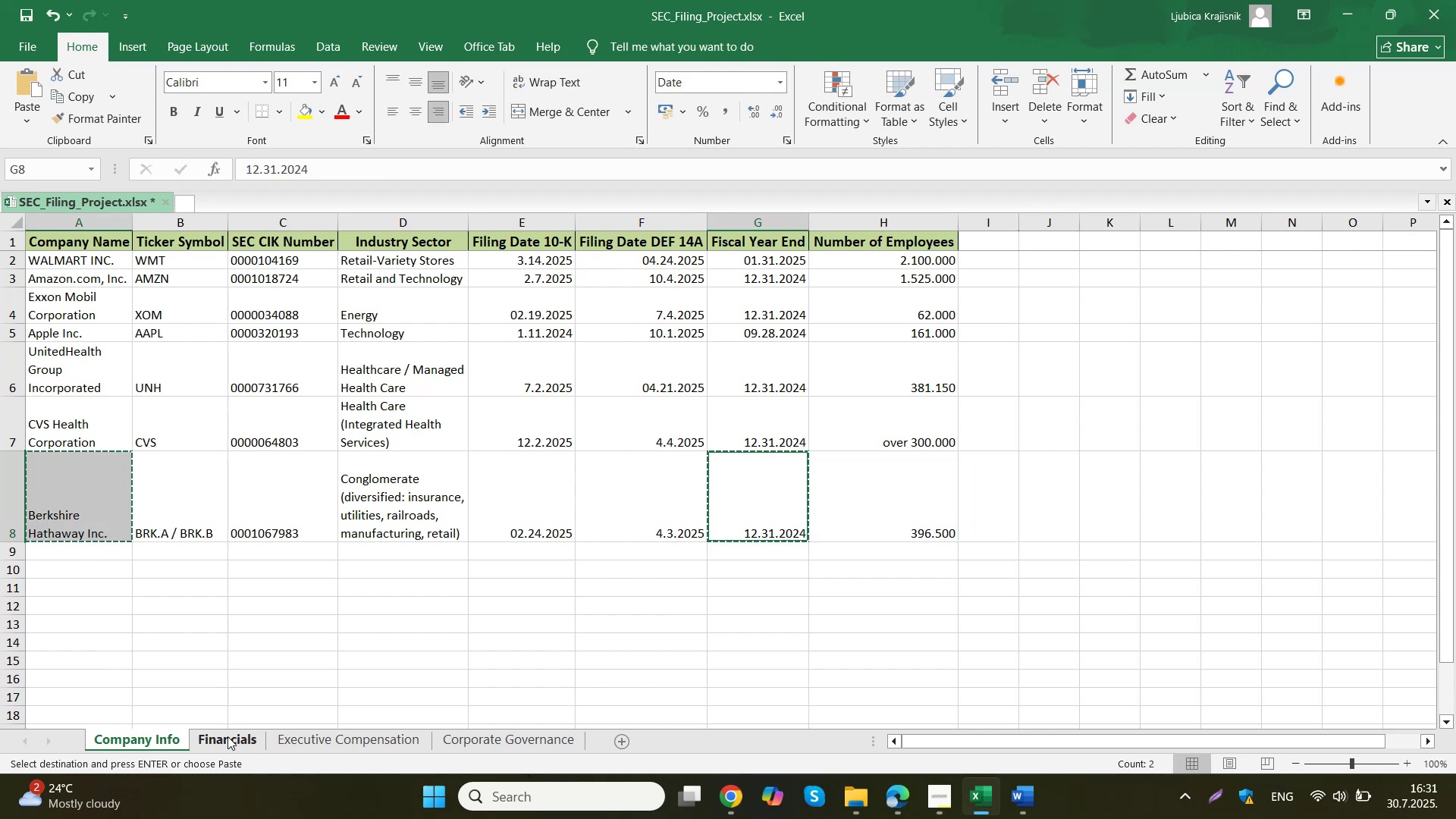 
left_click([228, 748])
 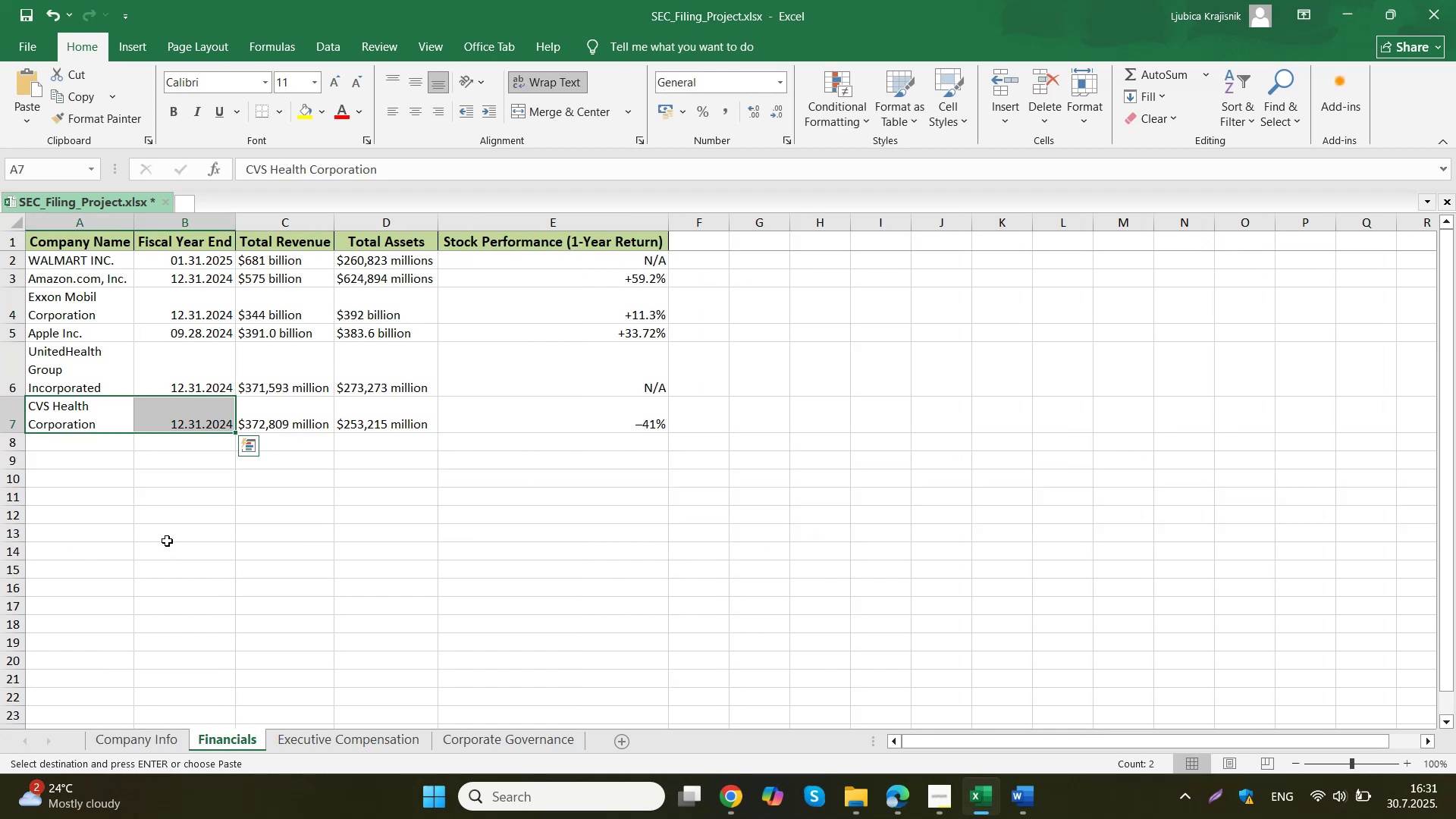 
left_click([167, 541])
 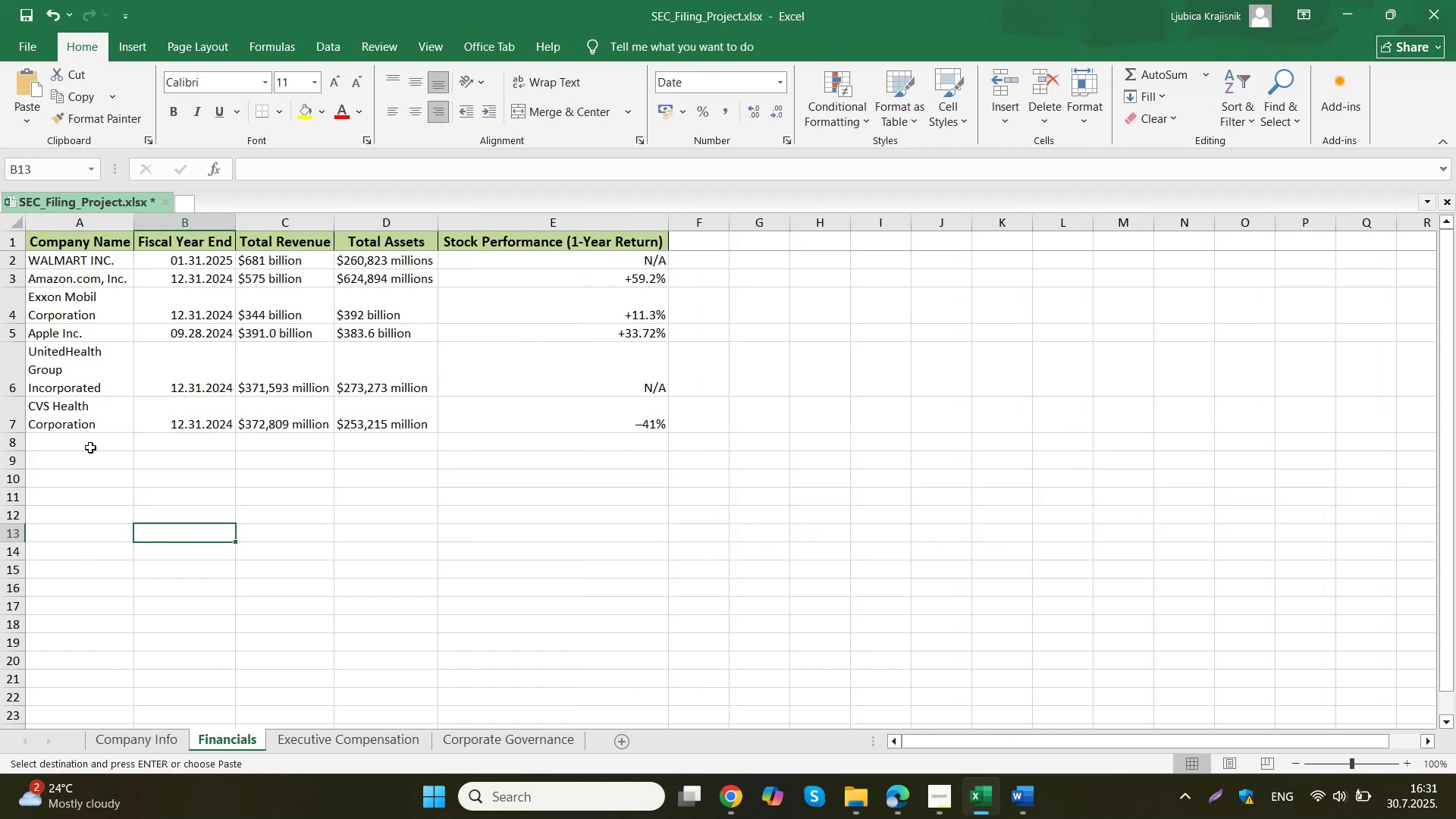 
left_click_drag(start_coordinate=[90, 447], to_coordinate=[171, 445])
 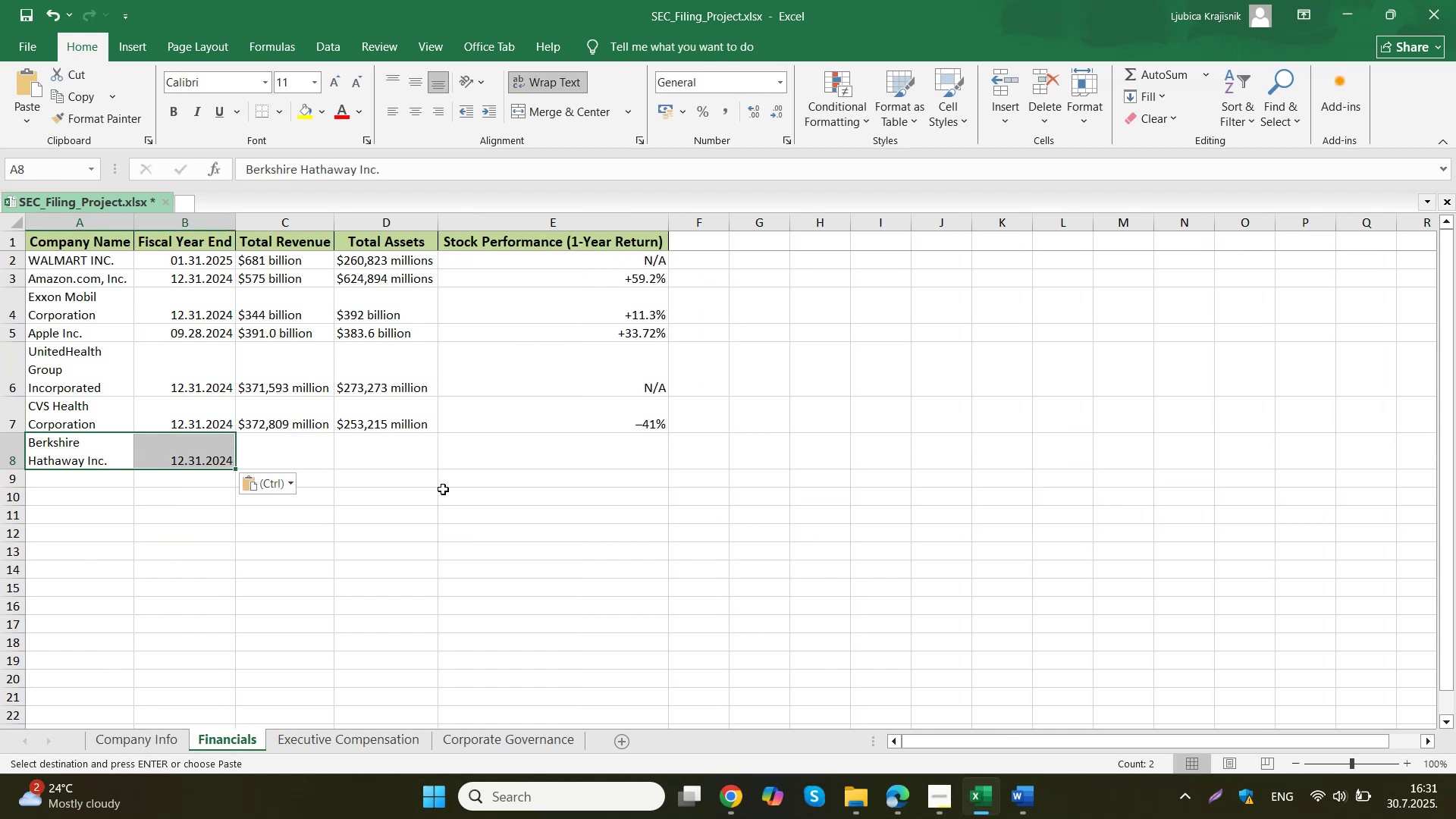 
key(Control+ControlLeft)
 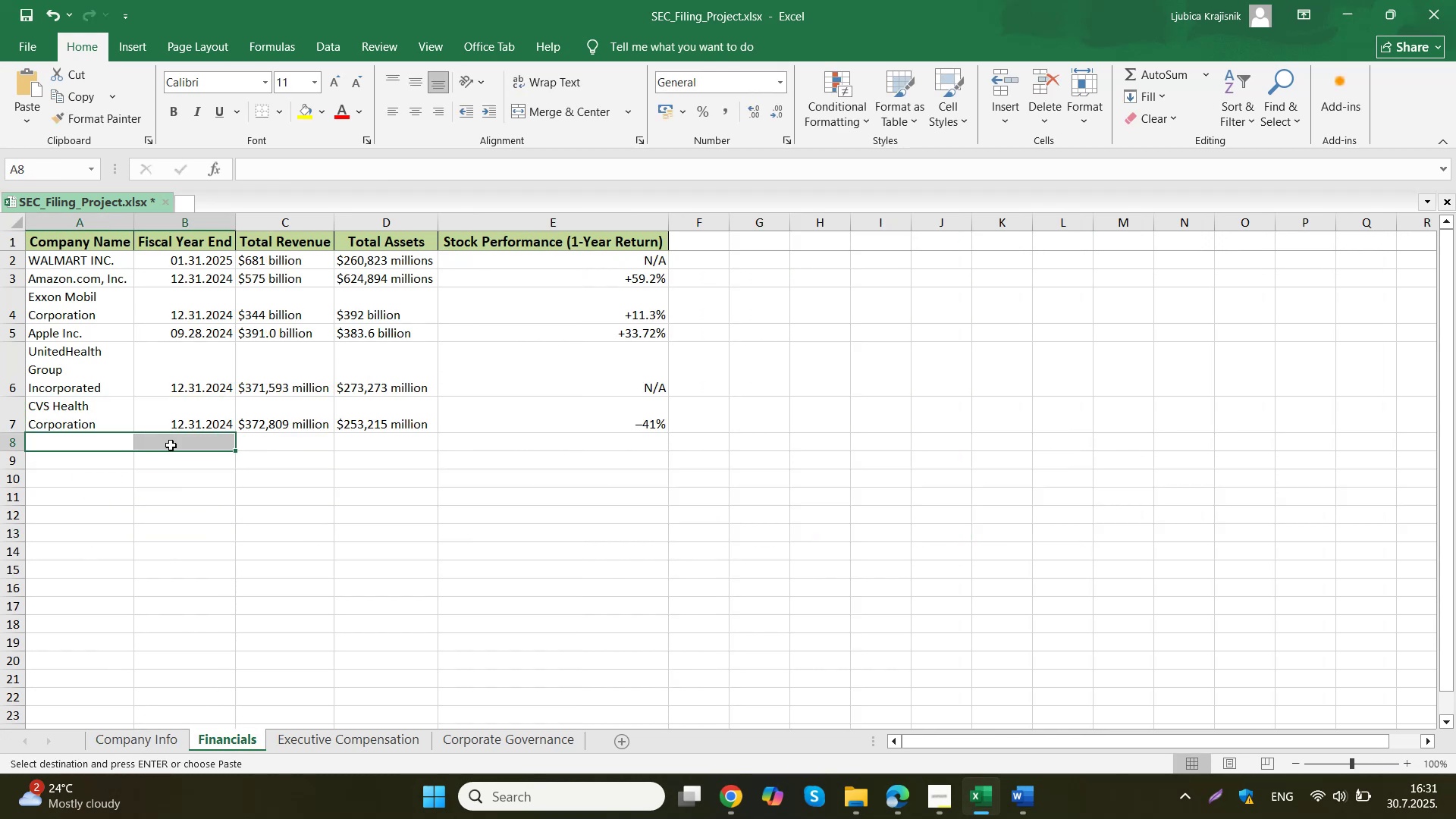 
key(Control+V)
 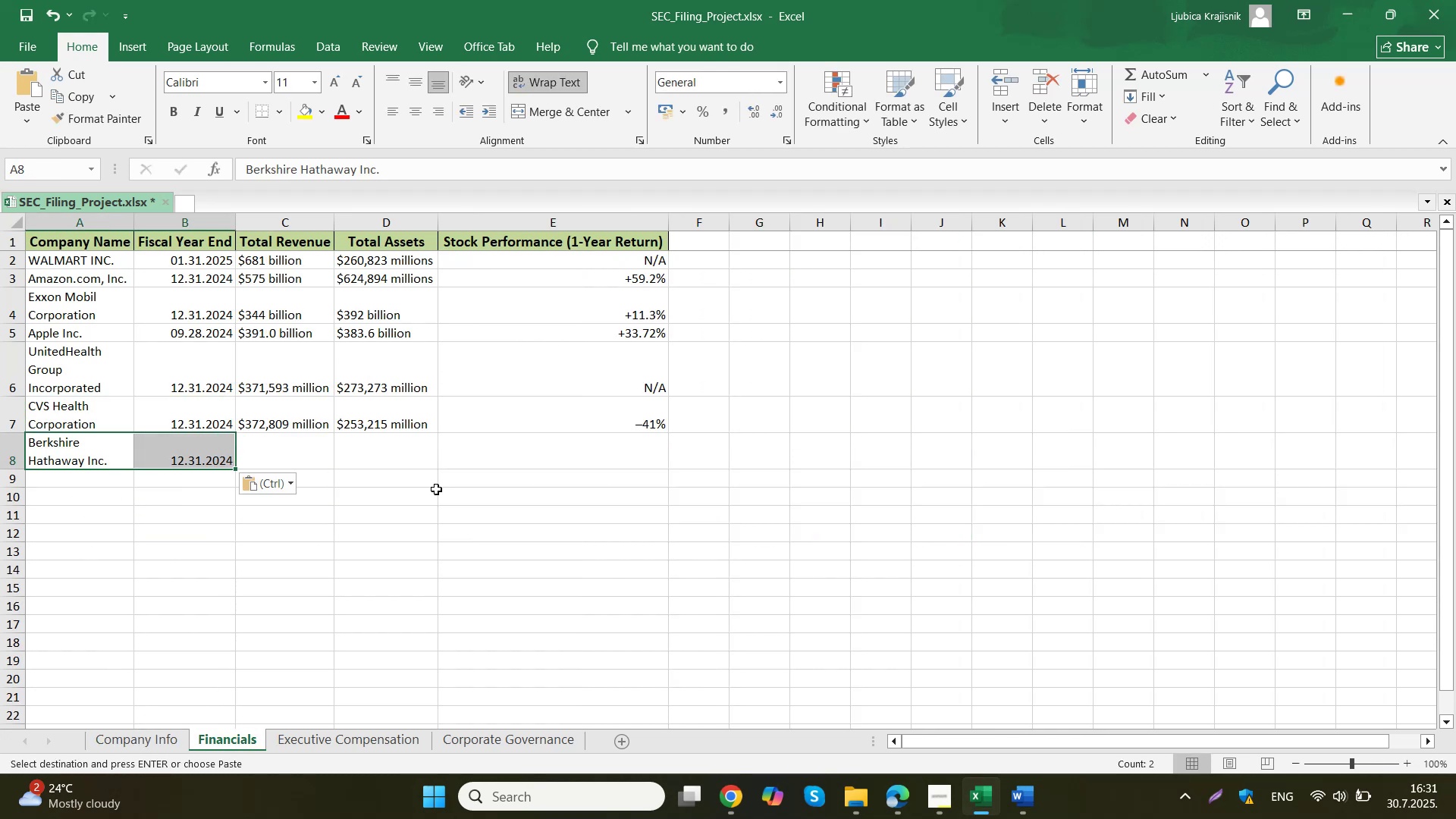 
left_click([443, 489])
 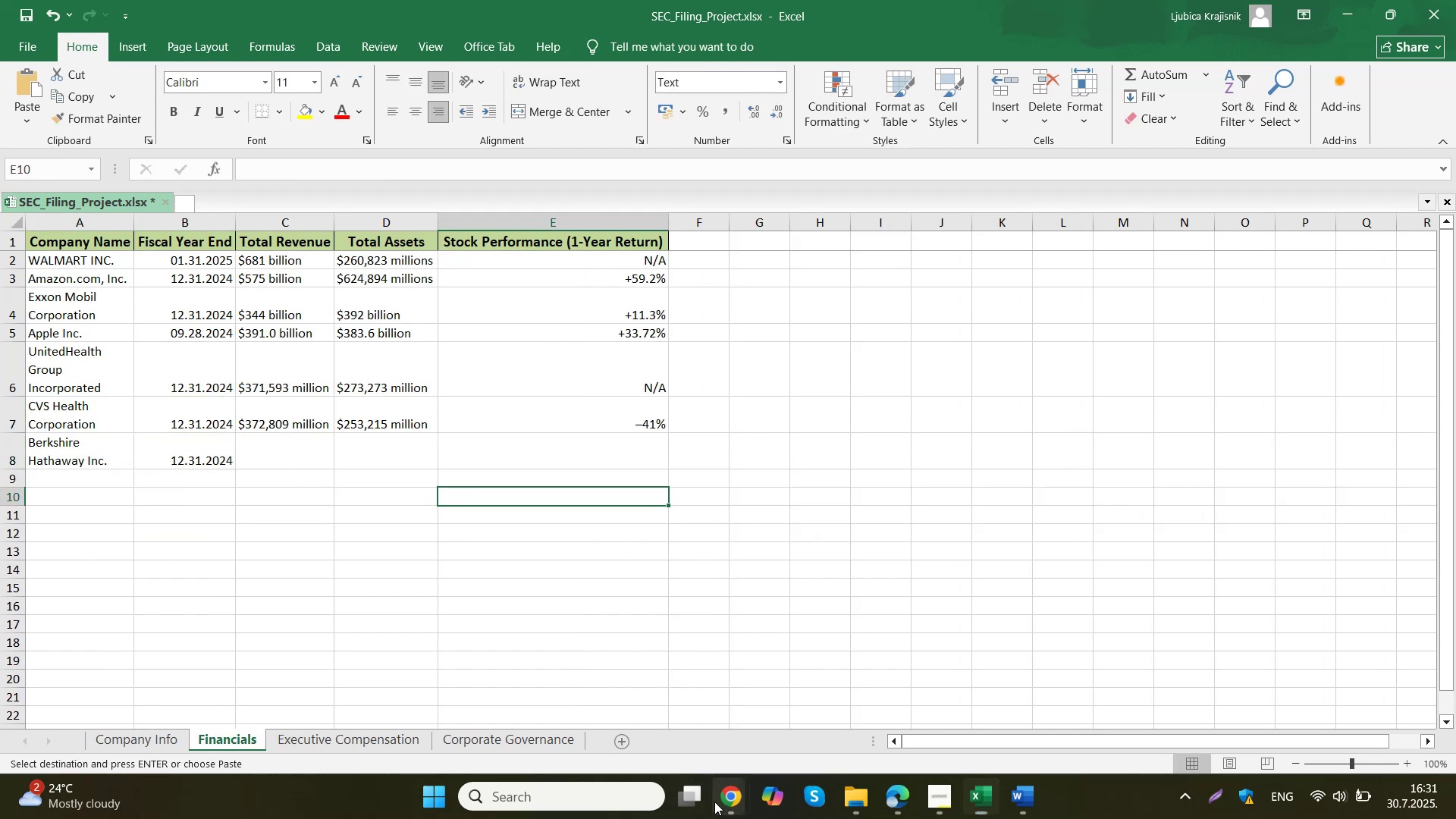 
double_click([657, 687])
 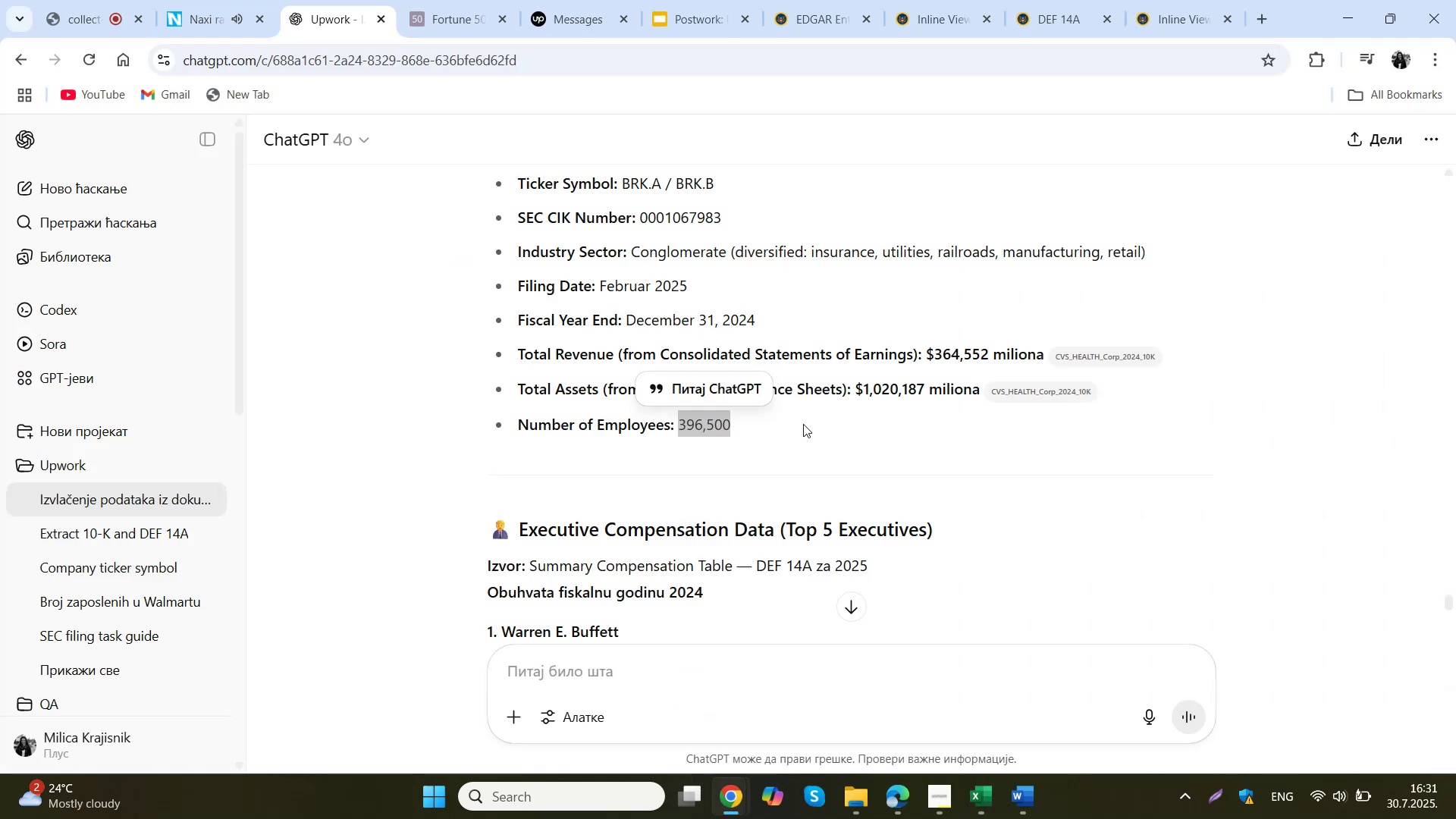 
scroll: coordinate [802, 451], scroll_direction: down, amount: 31.0
 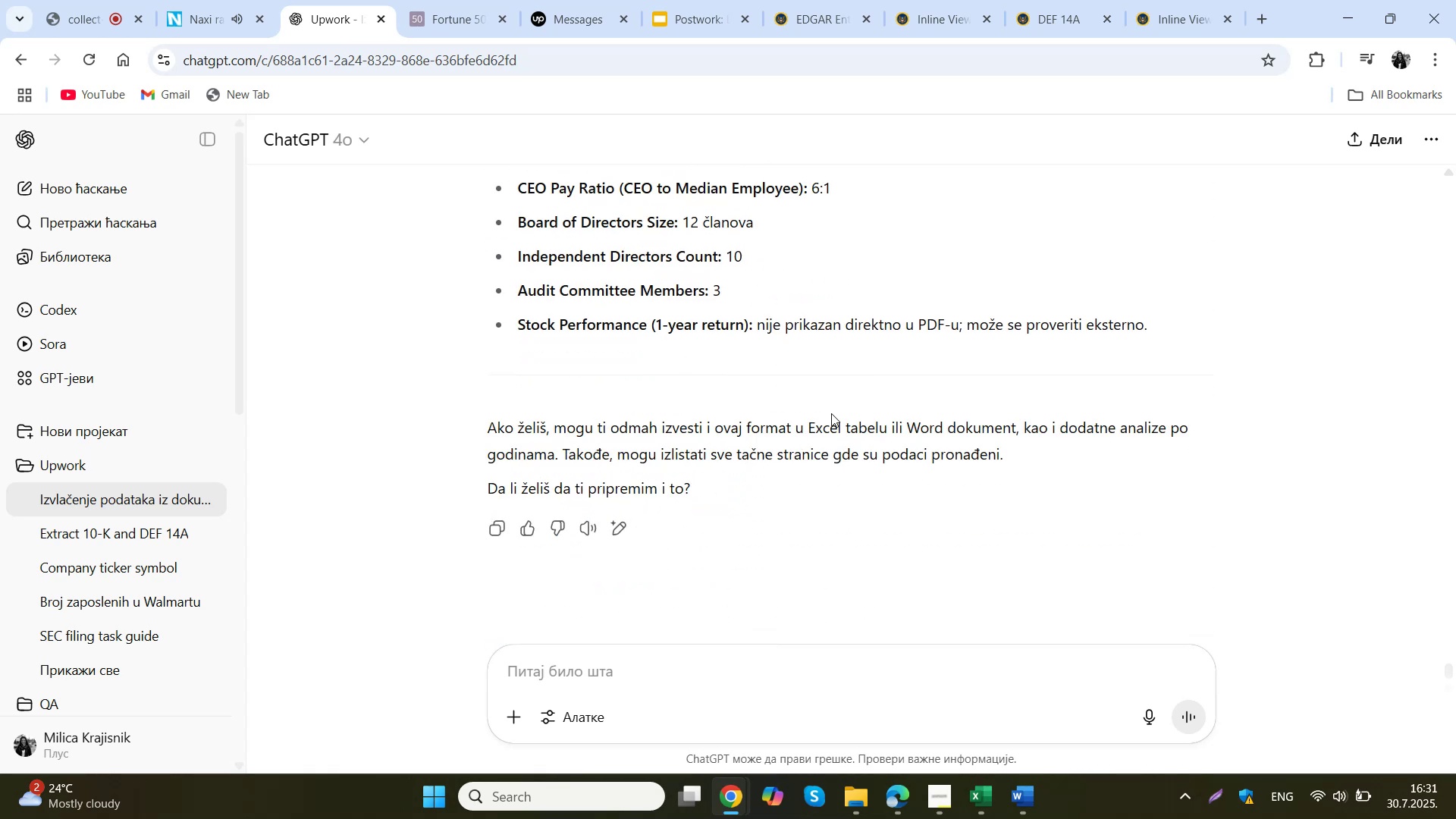 
wait(6.28)
 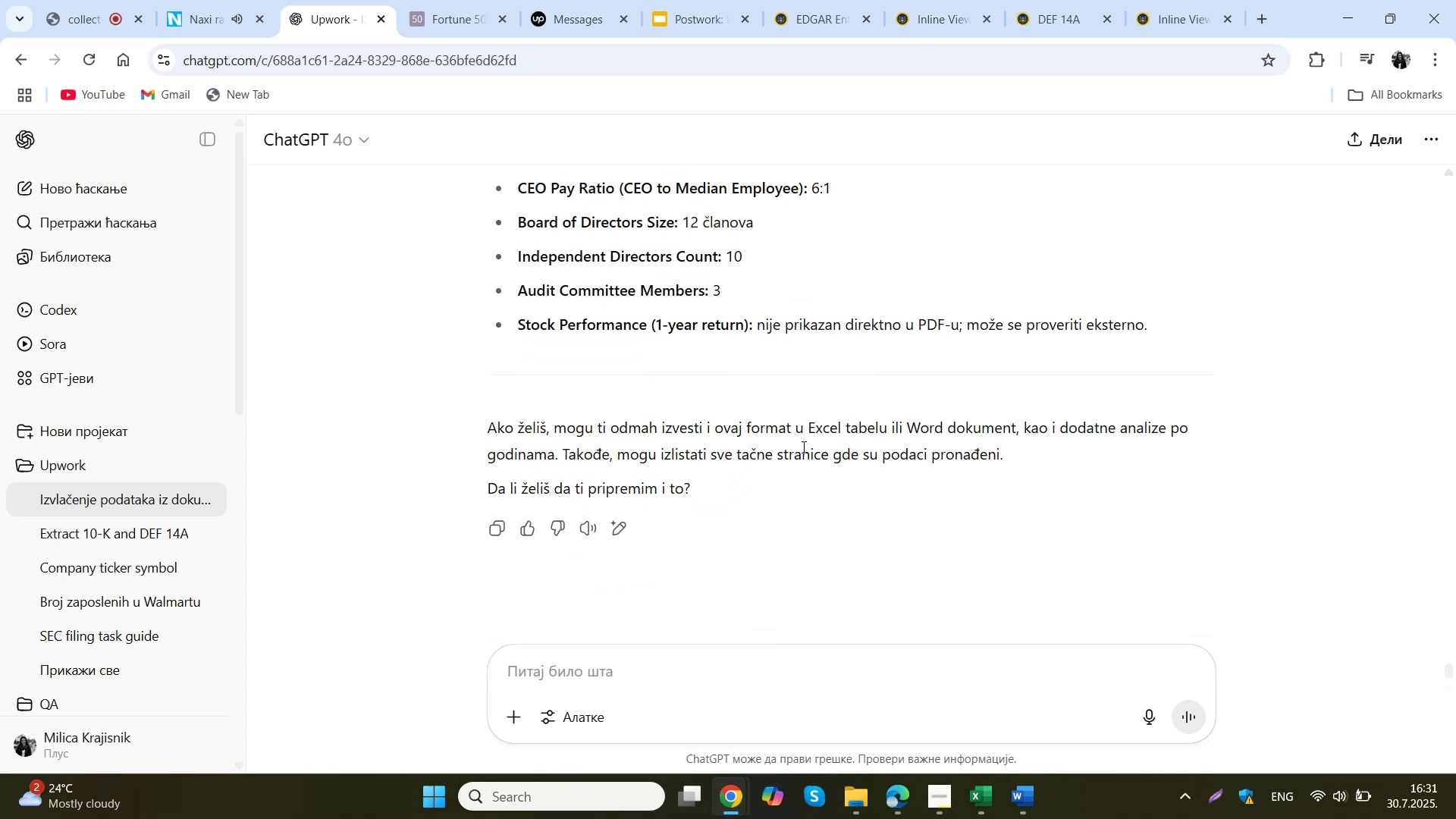 
left_click([791, 673])
 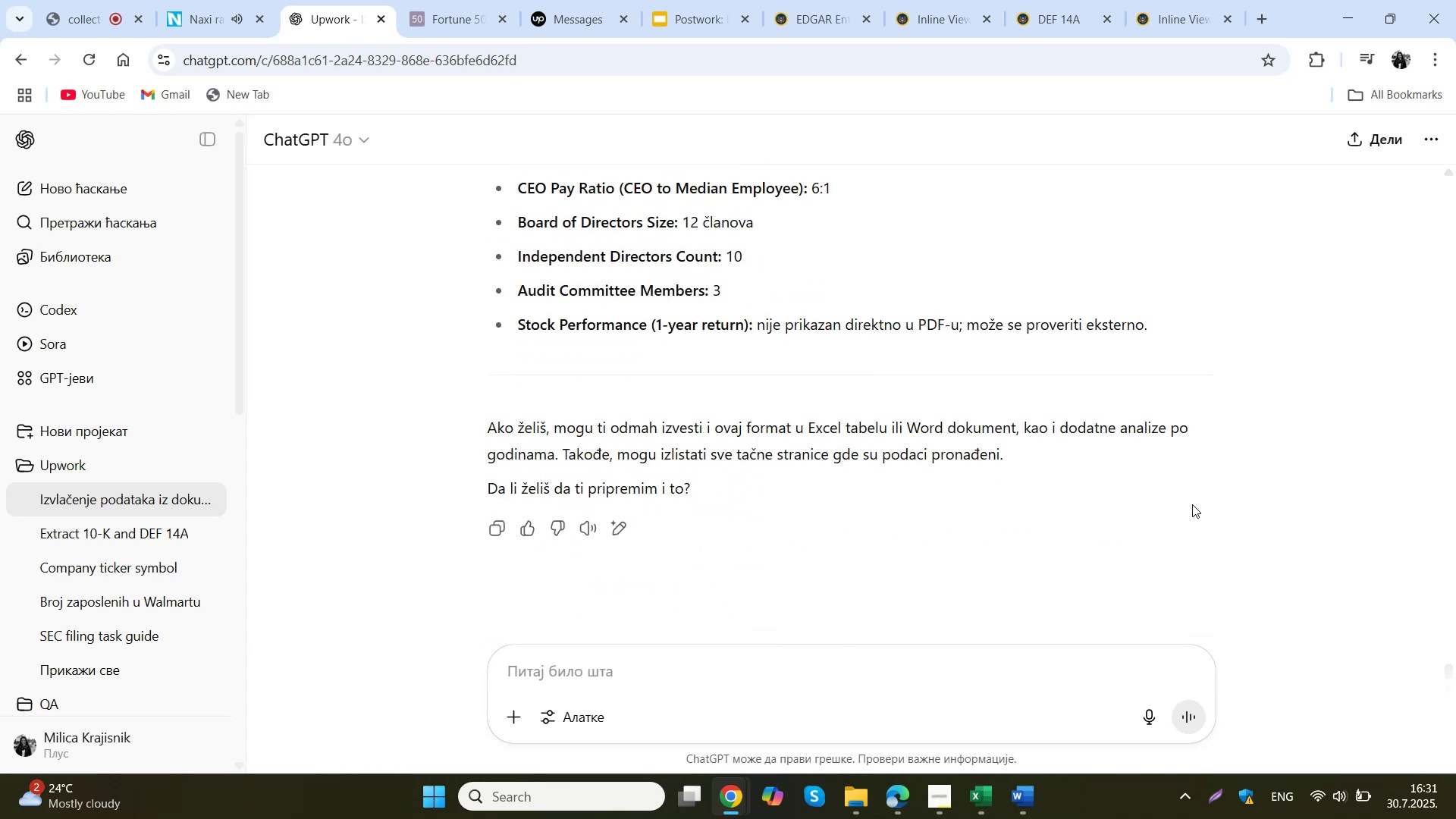 
type(nadji mi u pdfu )
 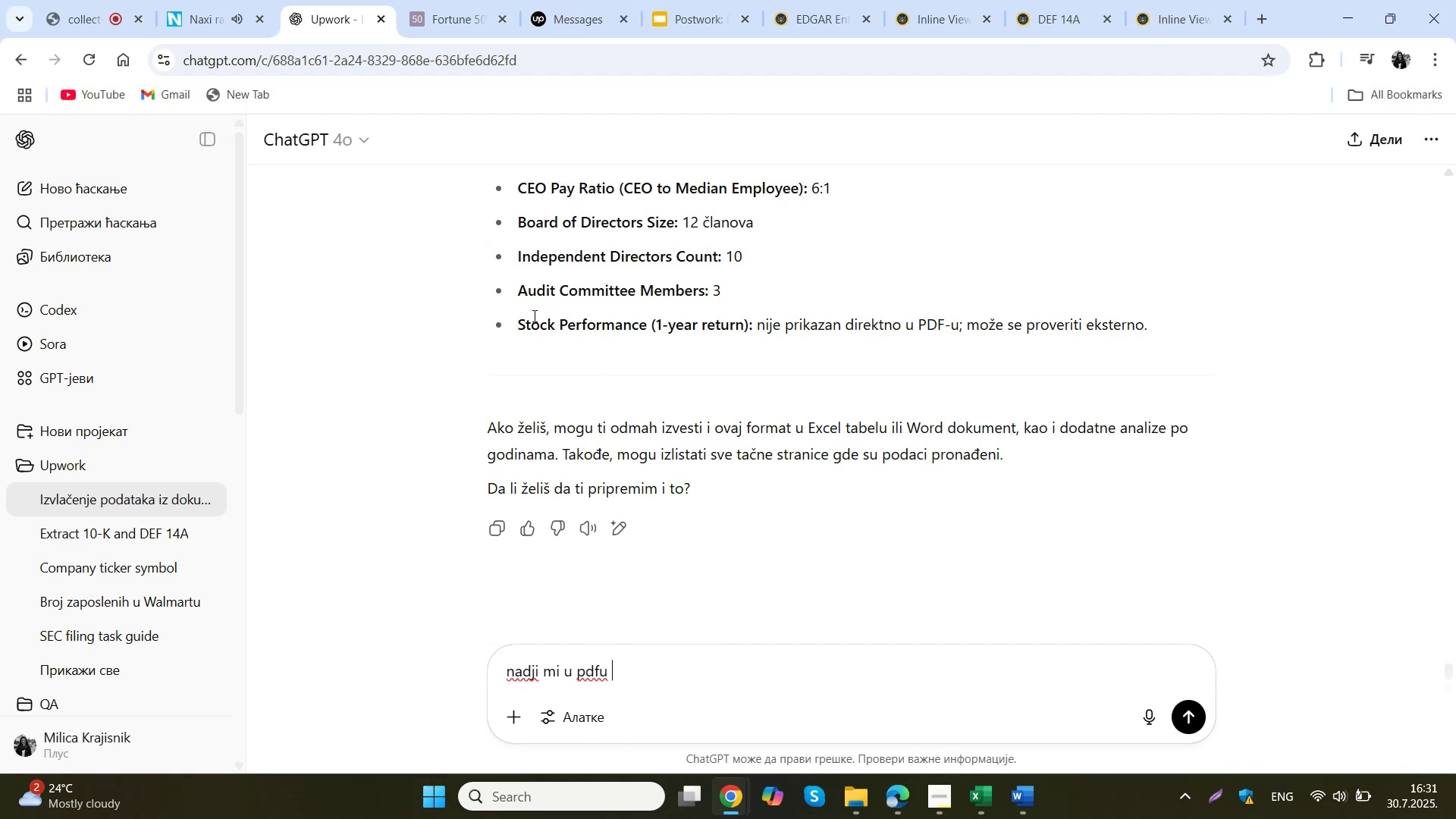 
left_click_drag(start_coordinate=[517, 322], to_coordinate=[751, 327])
 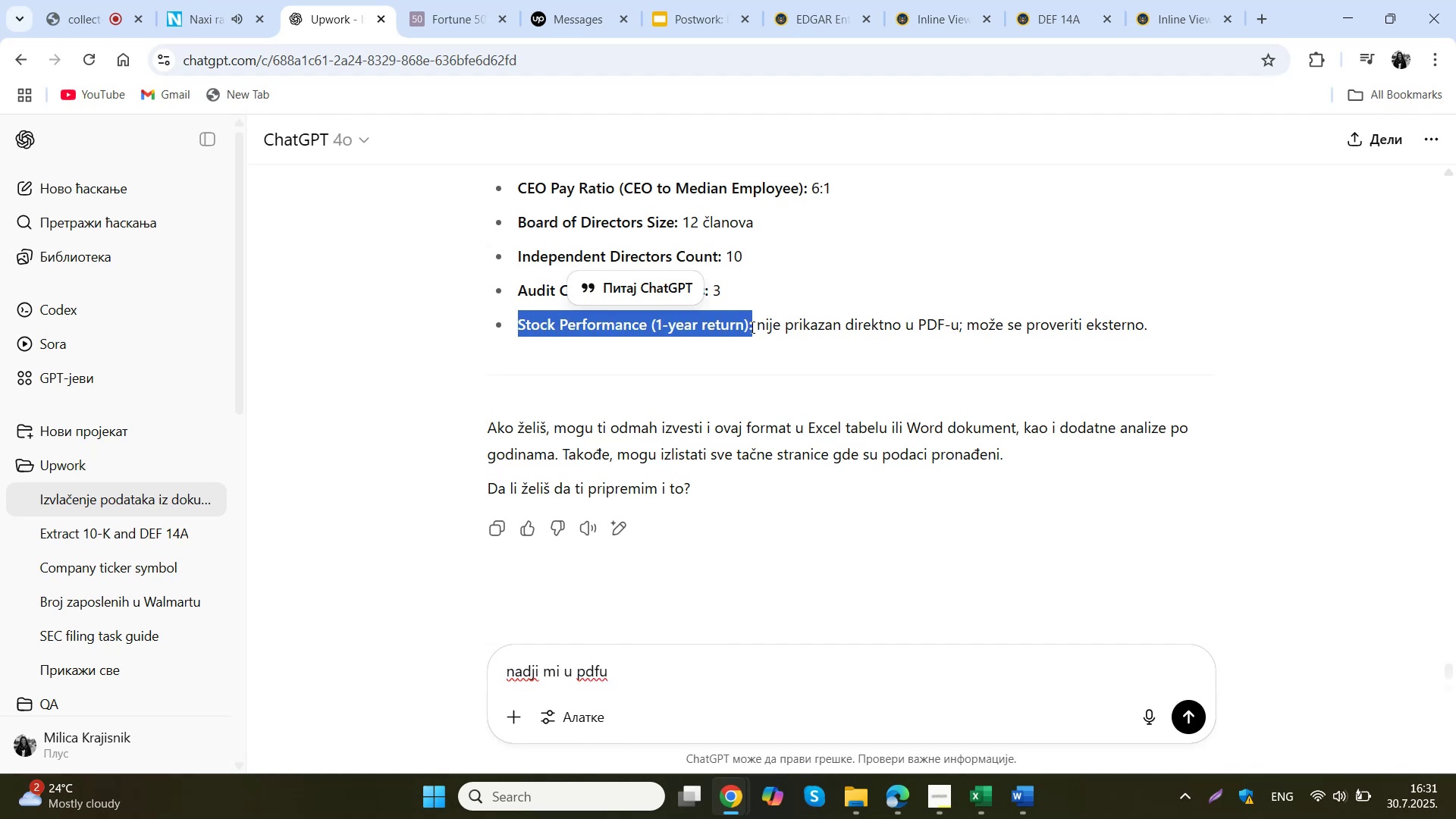 
key(Control+C)
 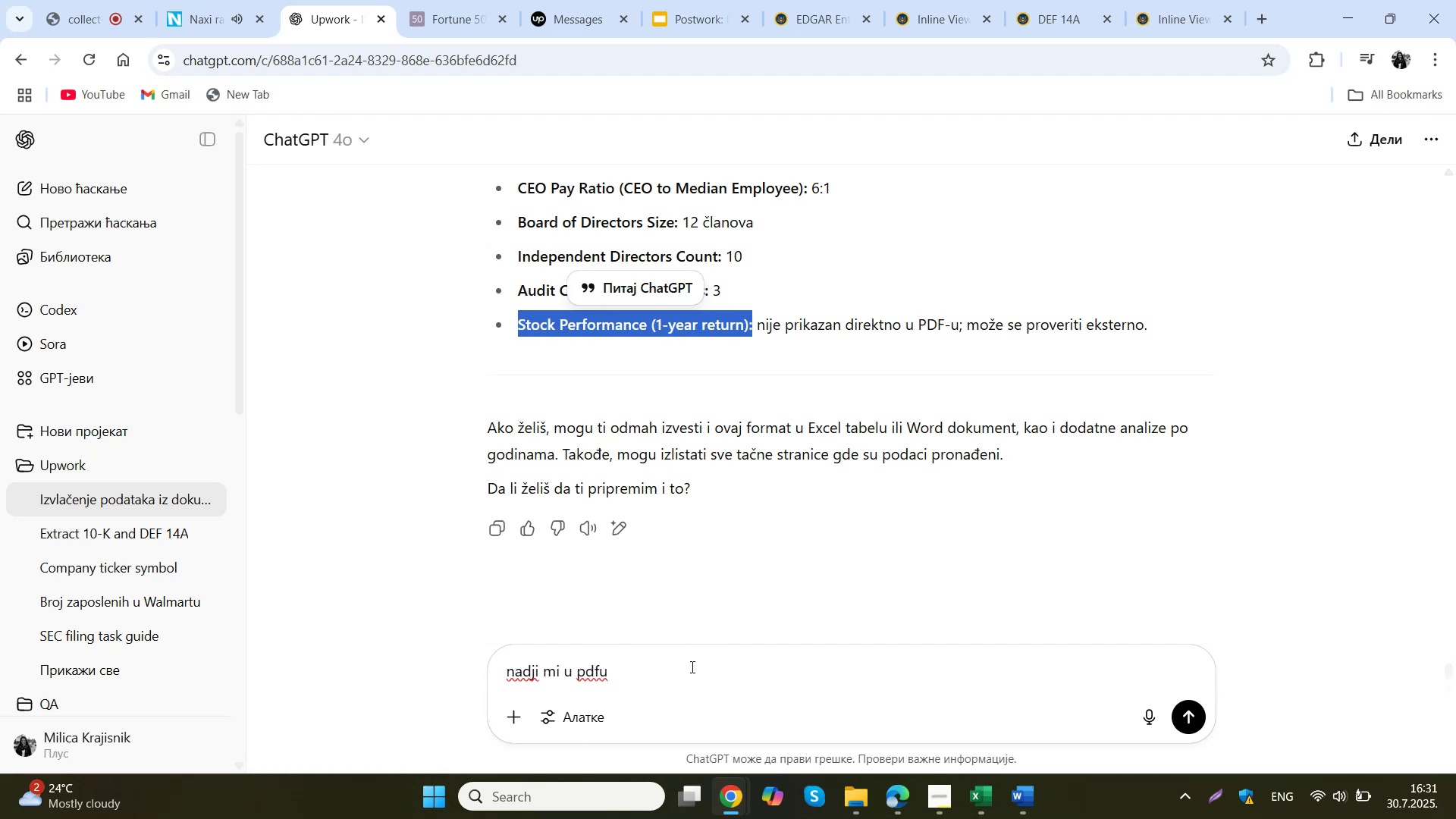 
key(Control+ControlLeft)
 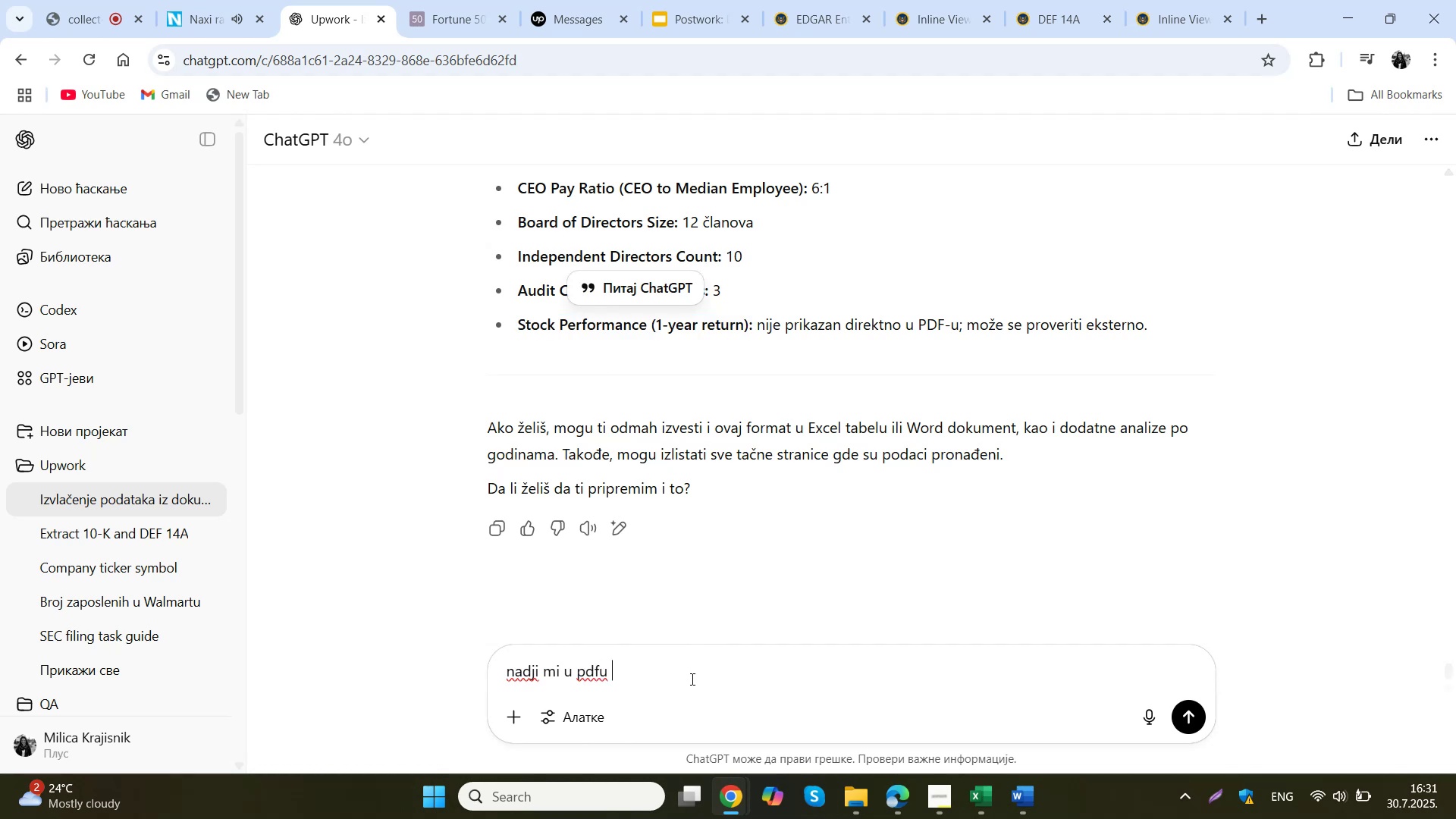 
left_click([691, 677])
 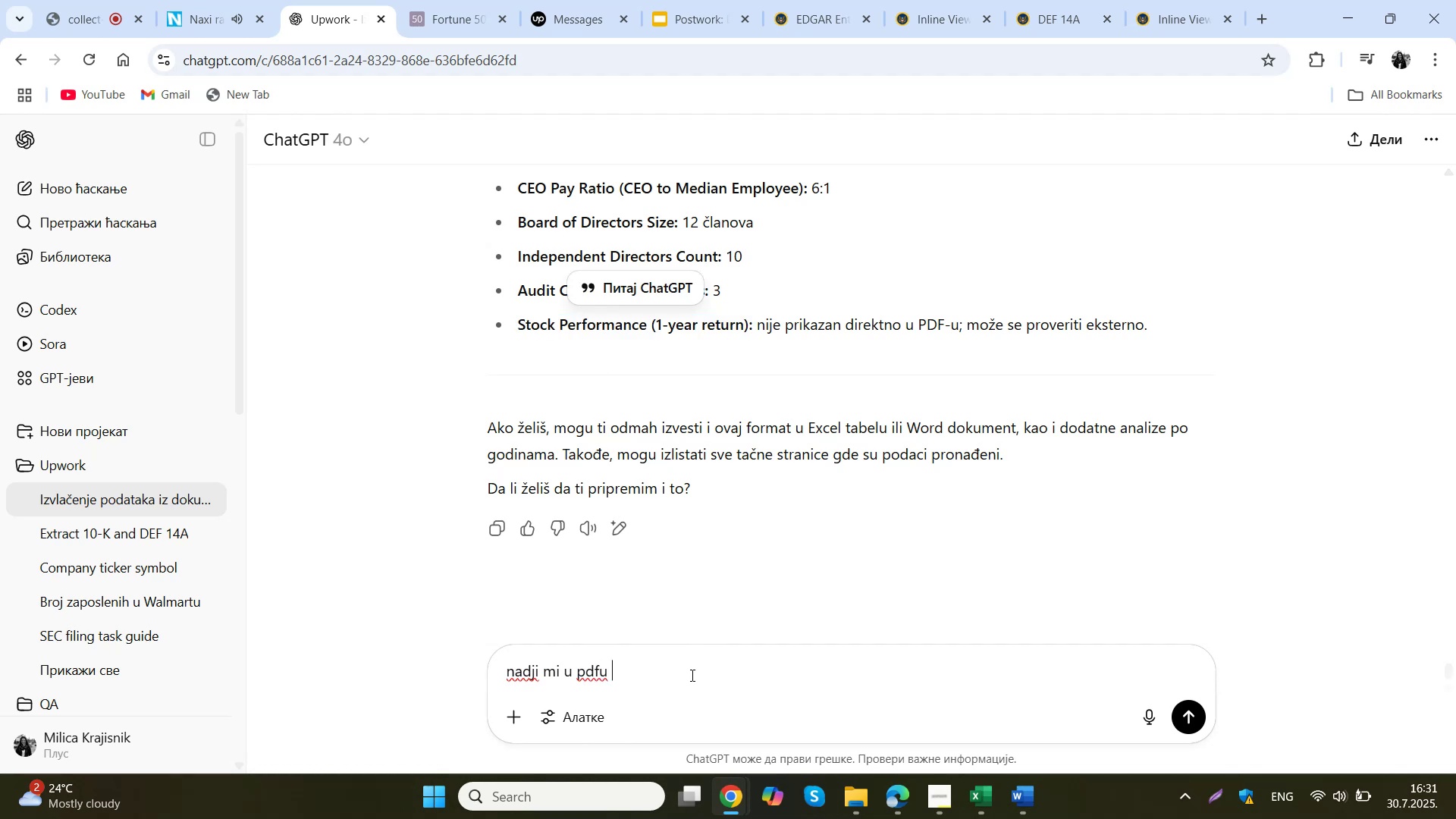 
key(Control+V)
 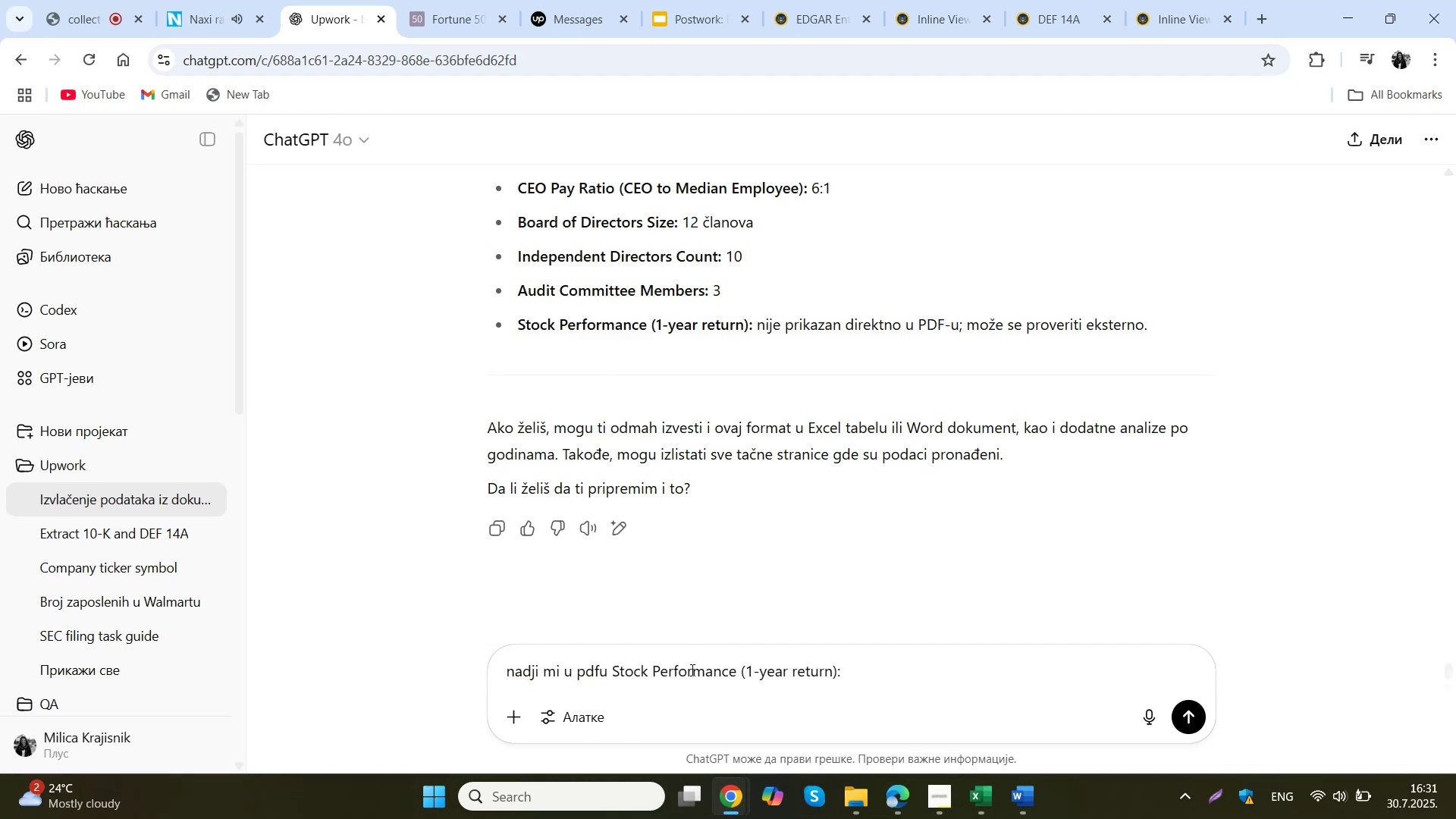 
key(Backspace)
 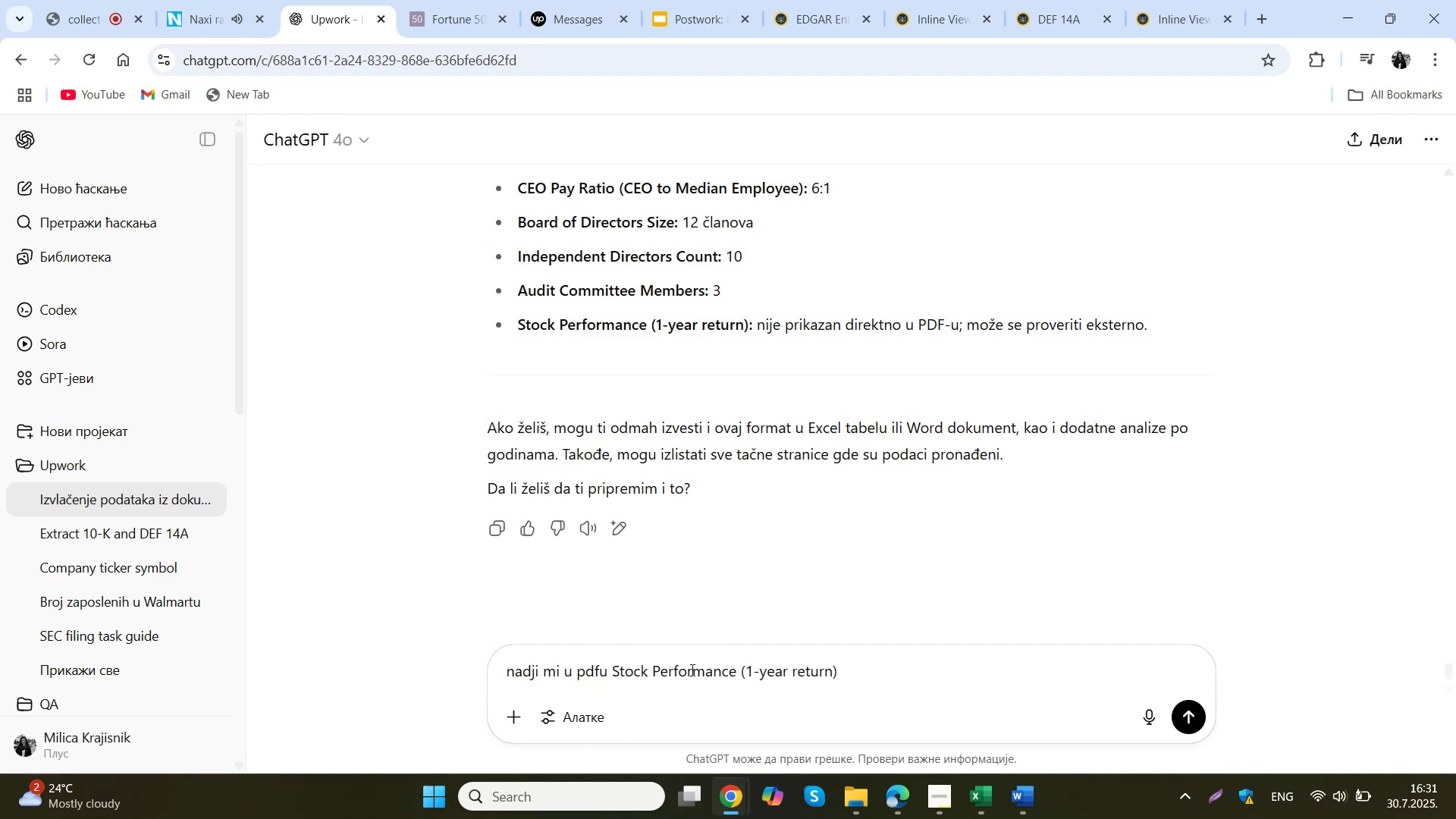 
key(Enter)
 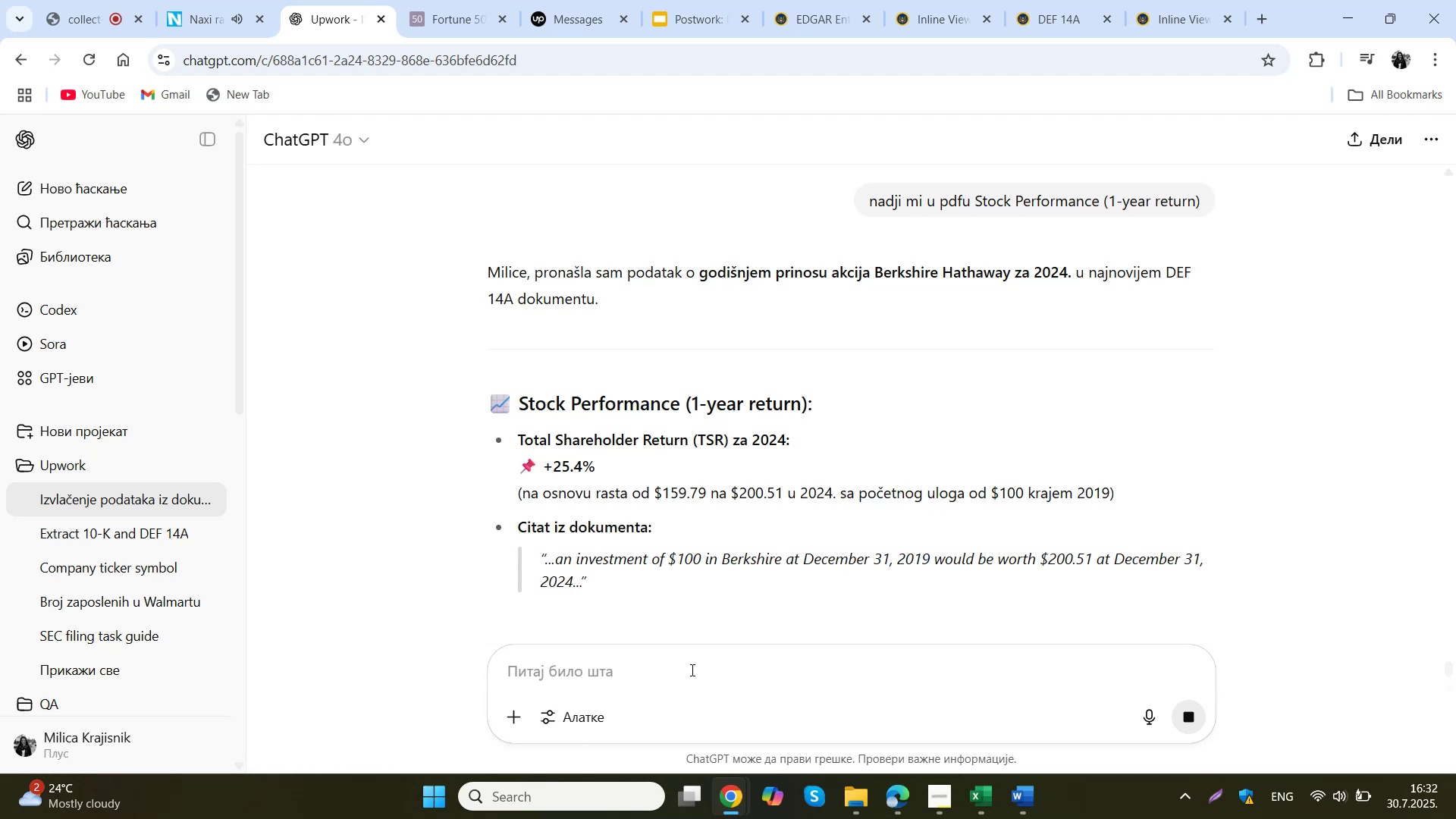 
wait(23.13)
 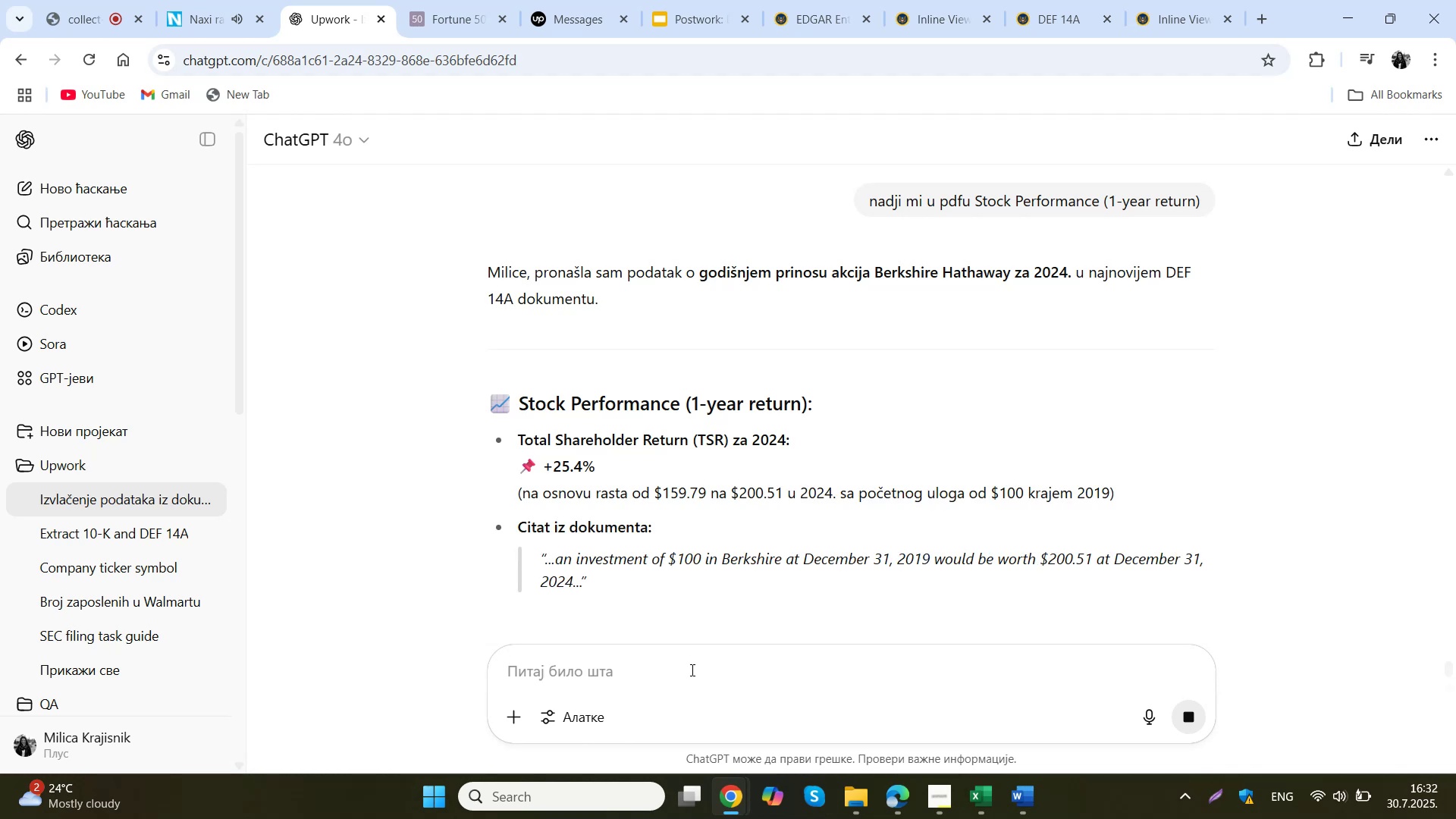 
scroll: coordinate [617, 450], scroll_direction: down, amount: 2.0
 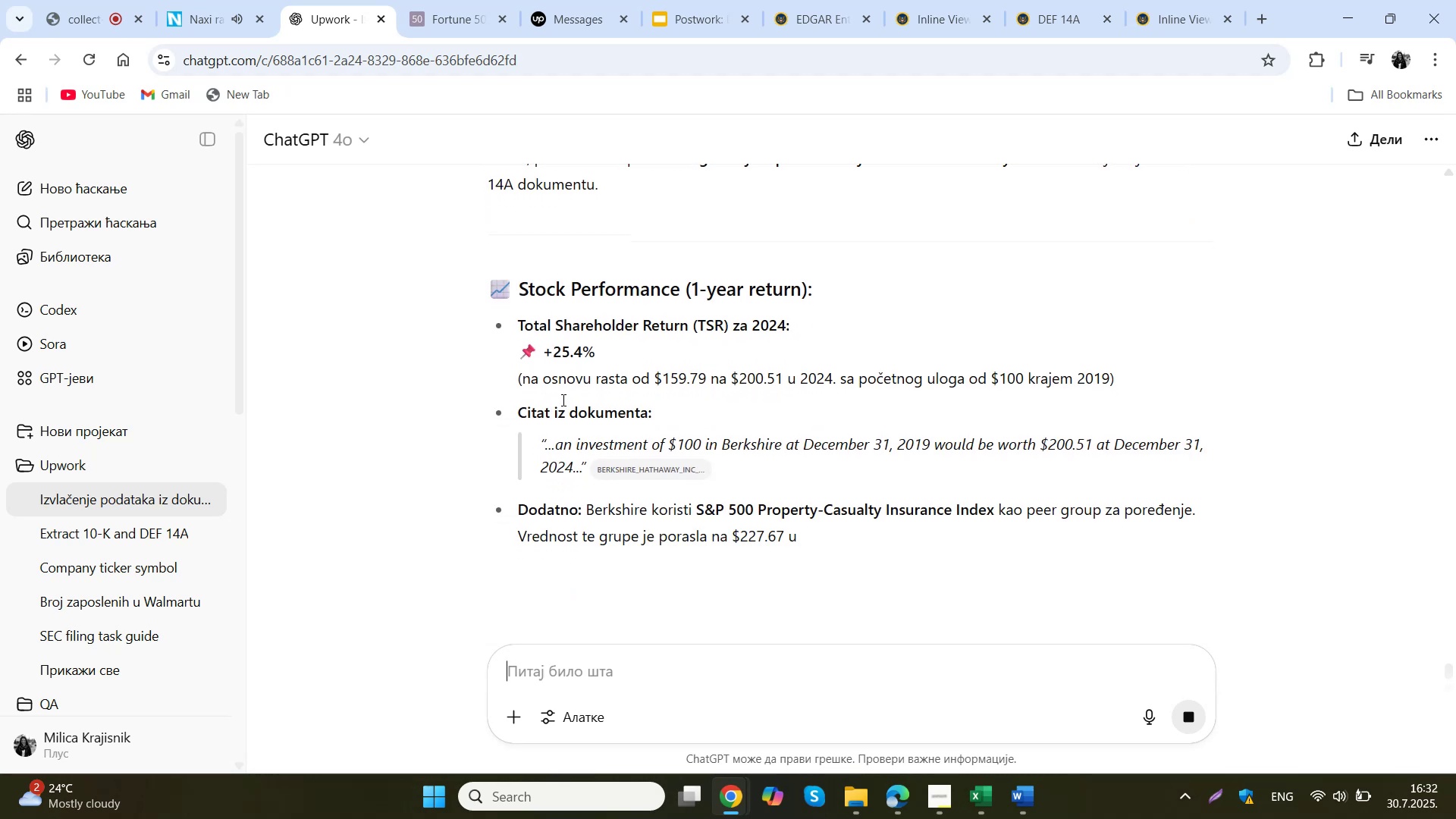 
left_click_drag(start_coordinate=[605, 352], to_coordinate=[547, 347])
 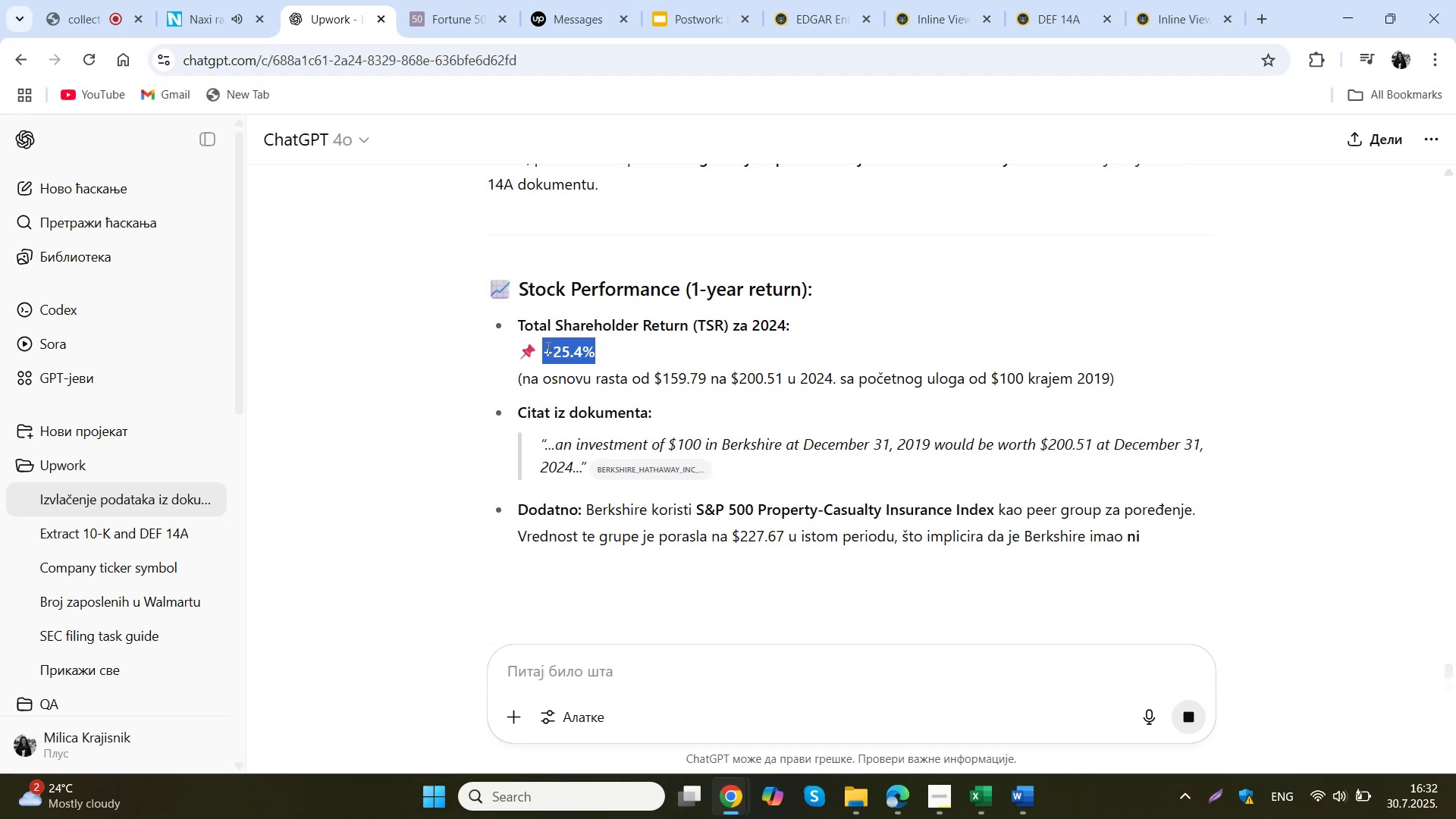 
key(Control+C)
 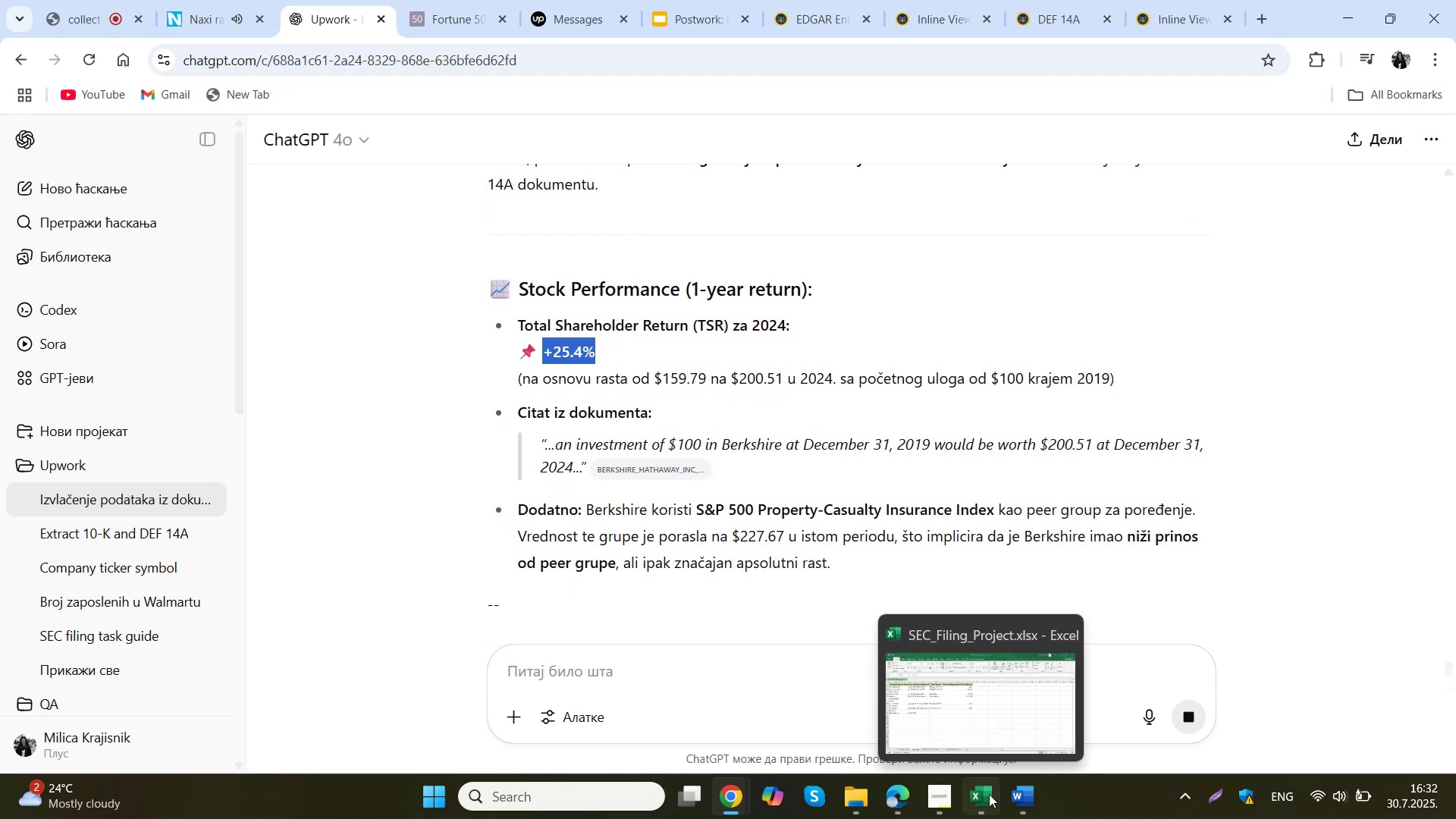 
left_click([983, 773])
 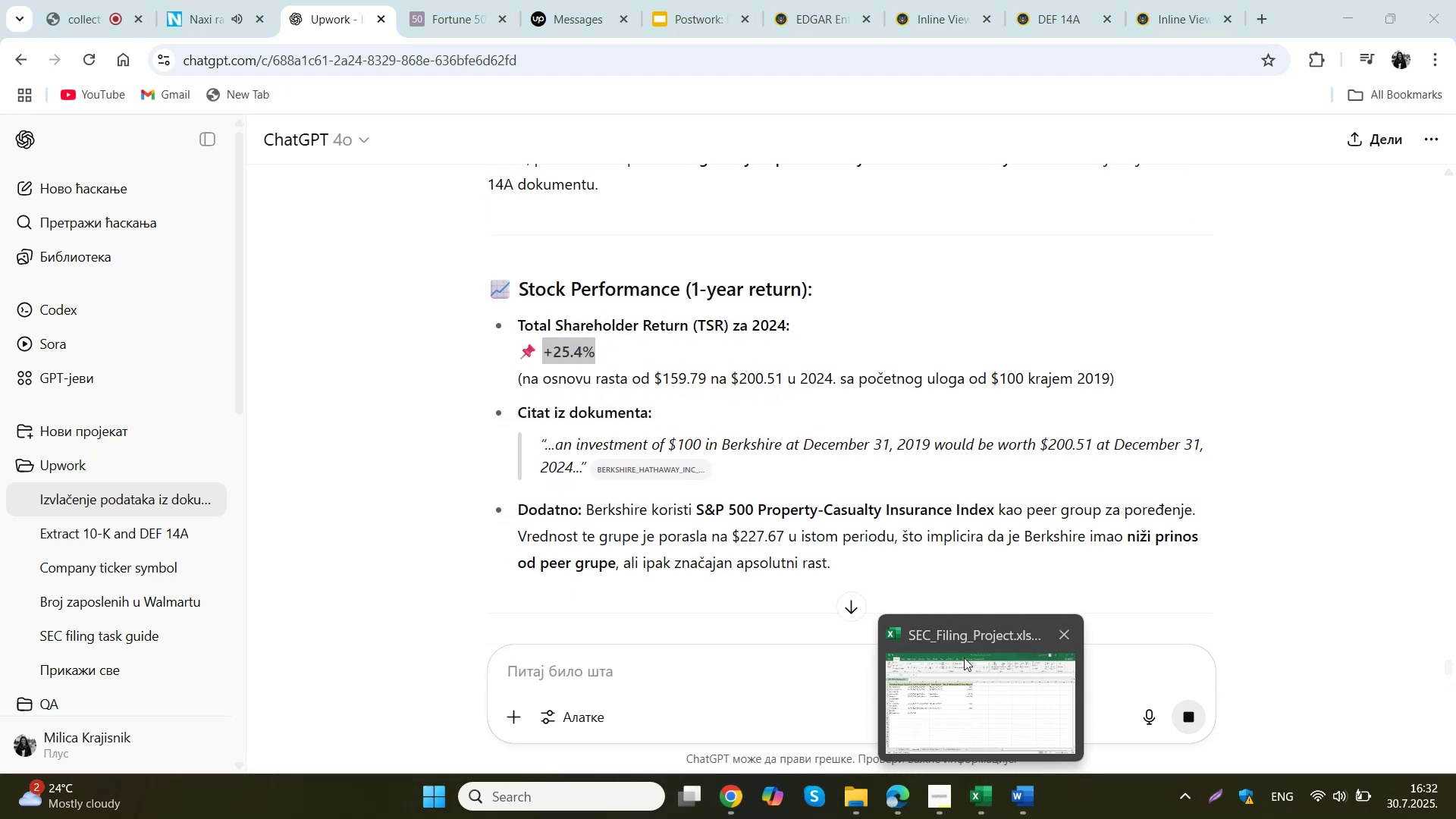 
left_click([964, 657])
 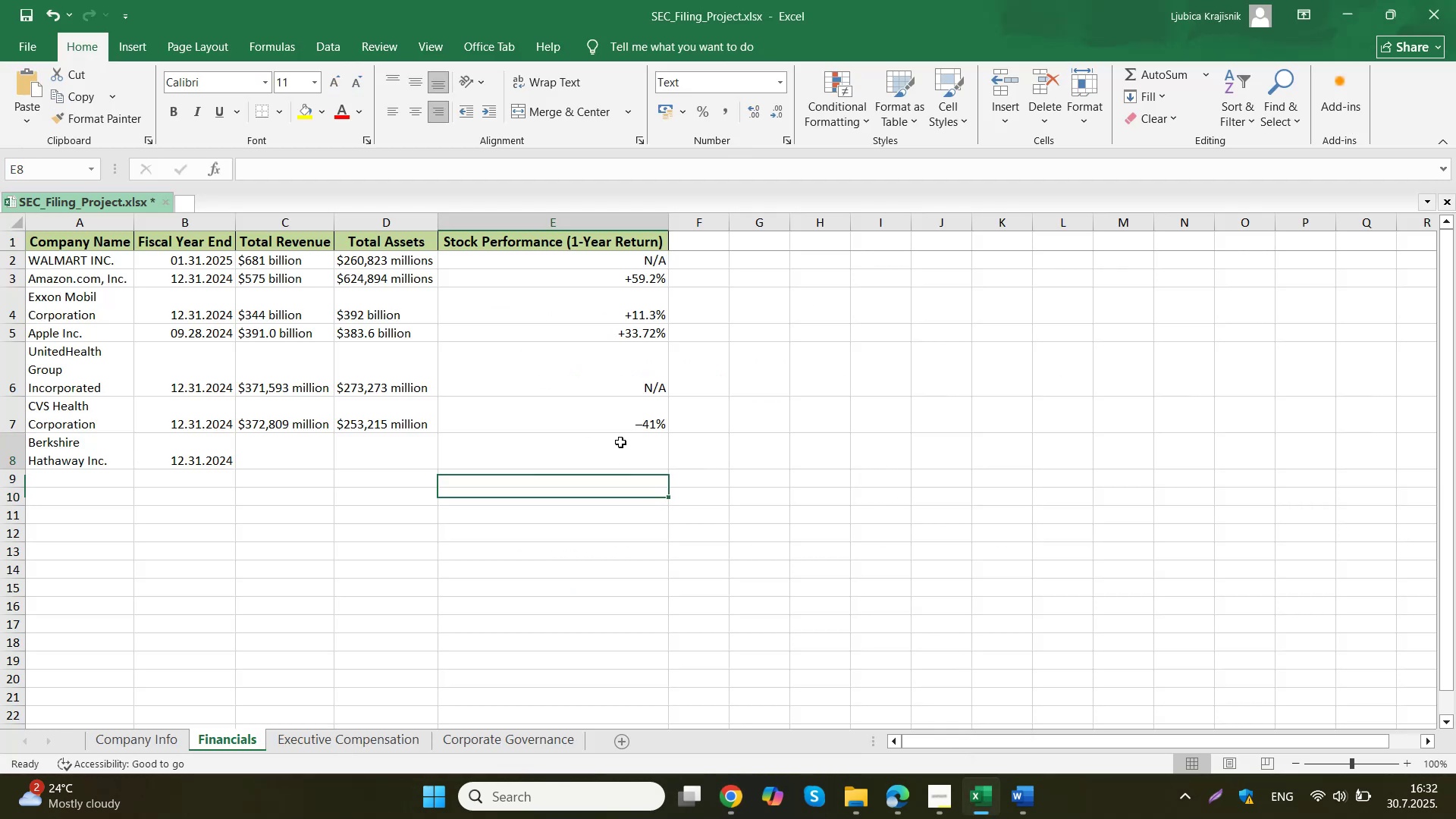 
double_click([620, 442])
 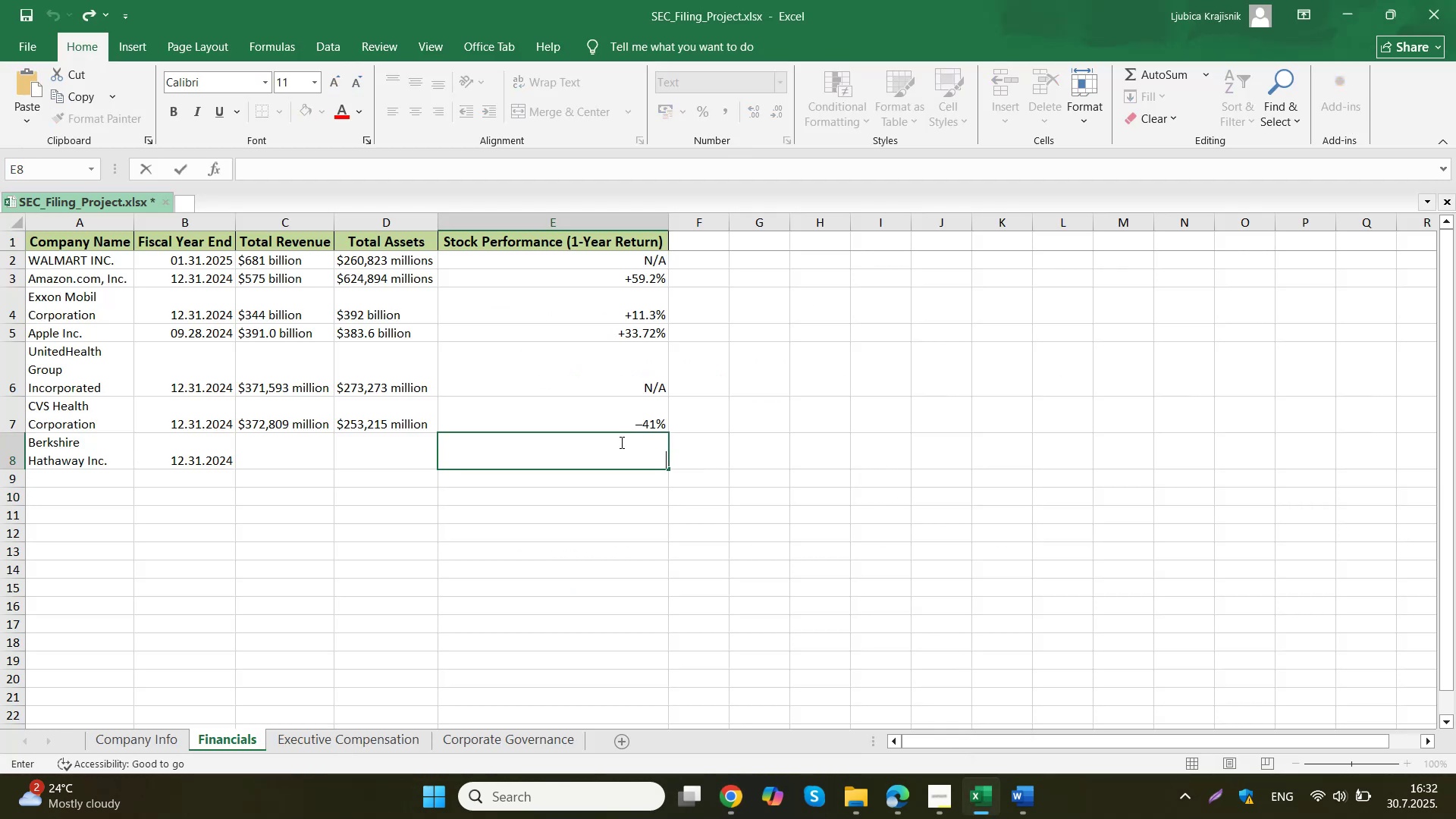 
key(Control+V)
 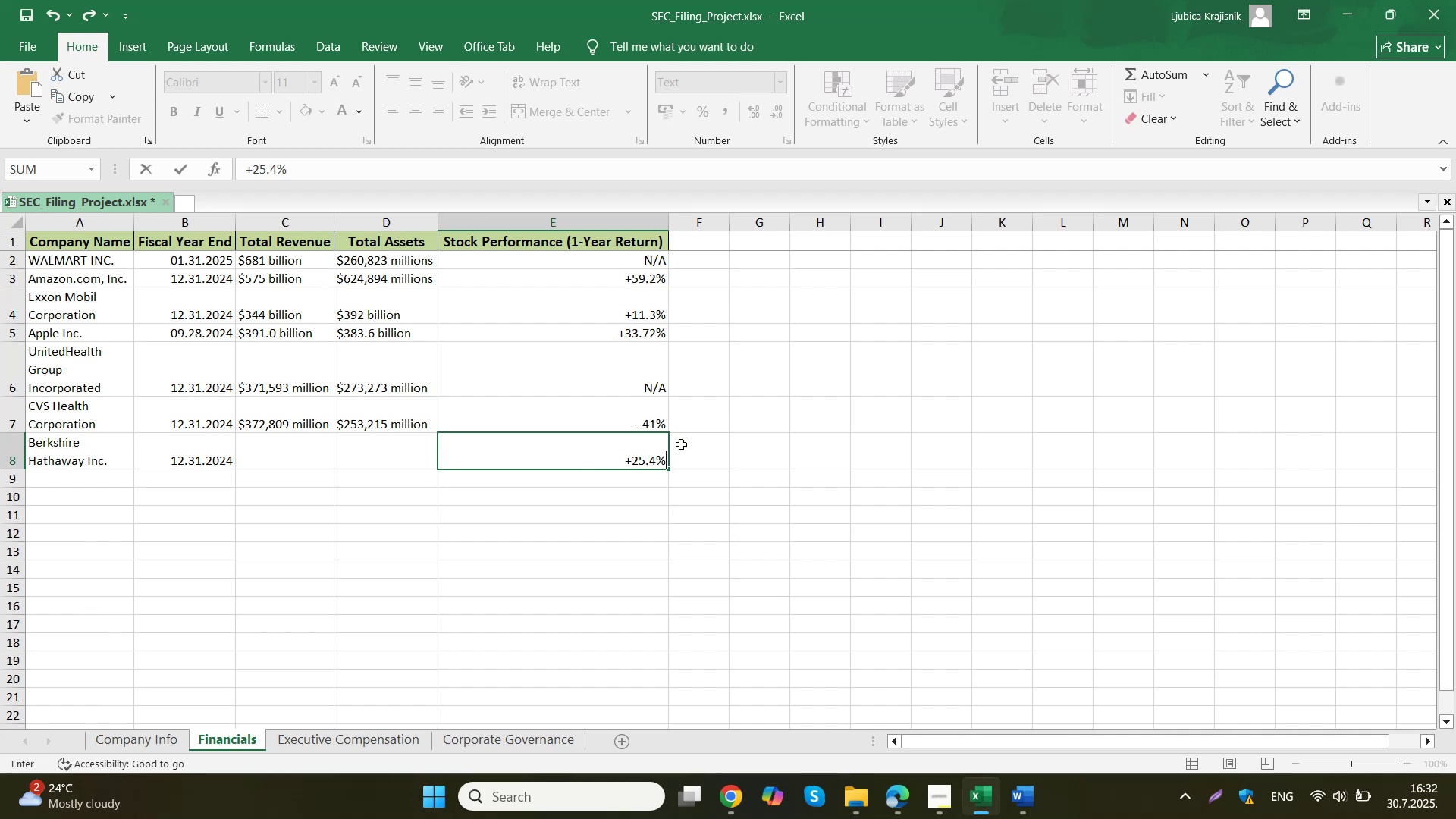 
left_click([681, 444])
 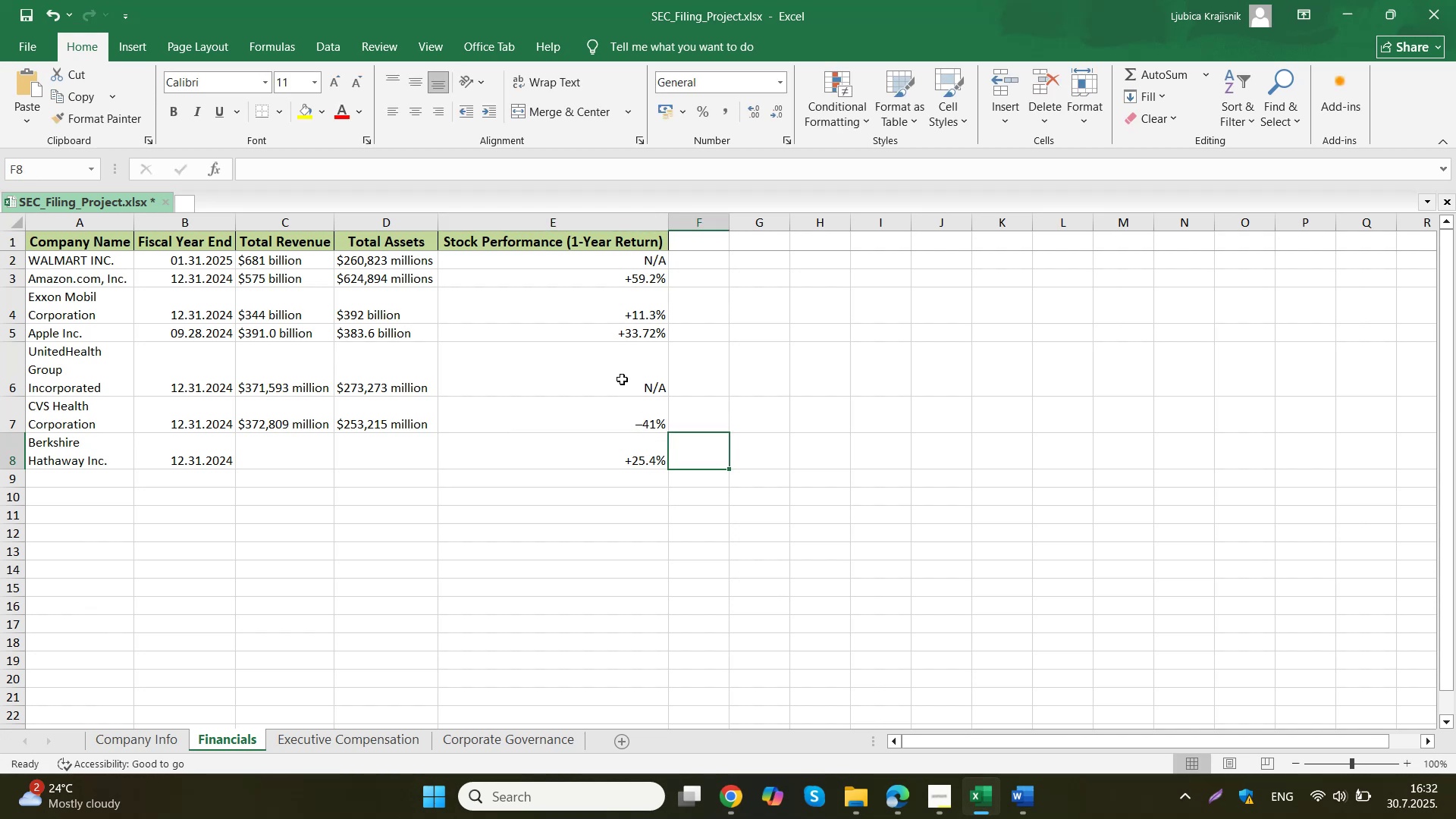 
double_click([97, 369])
 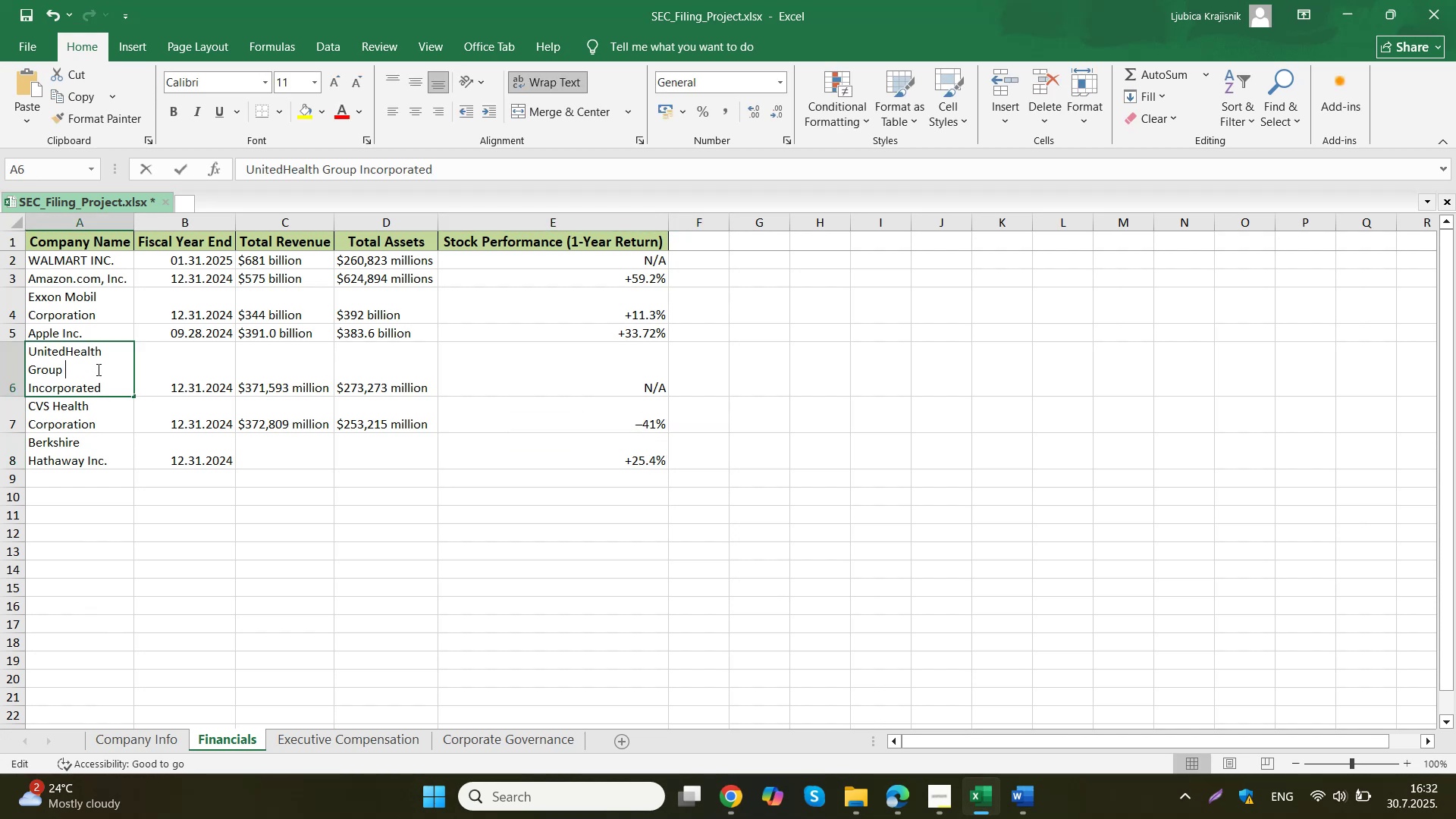 
key(Control+A)
 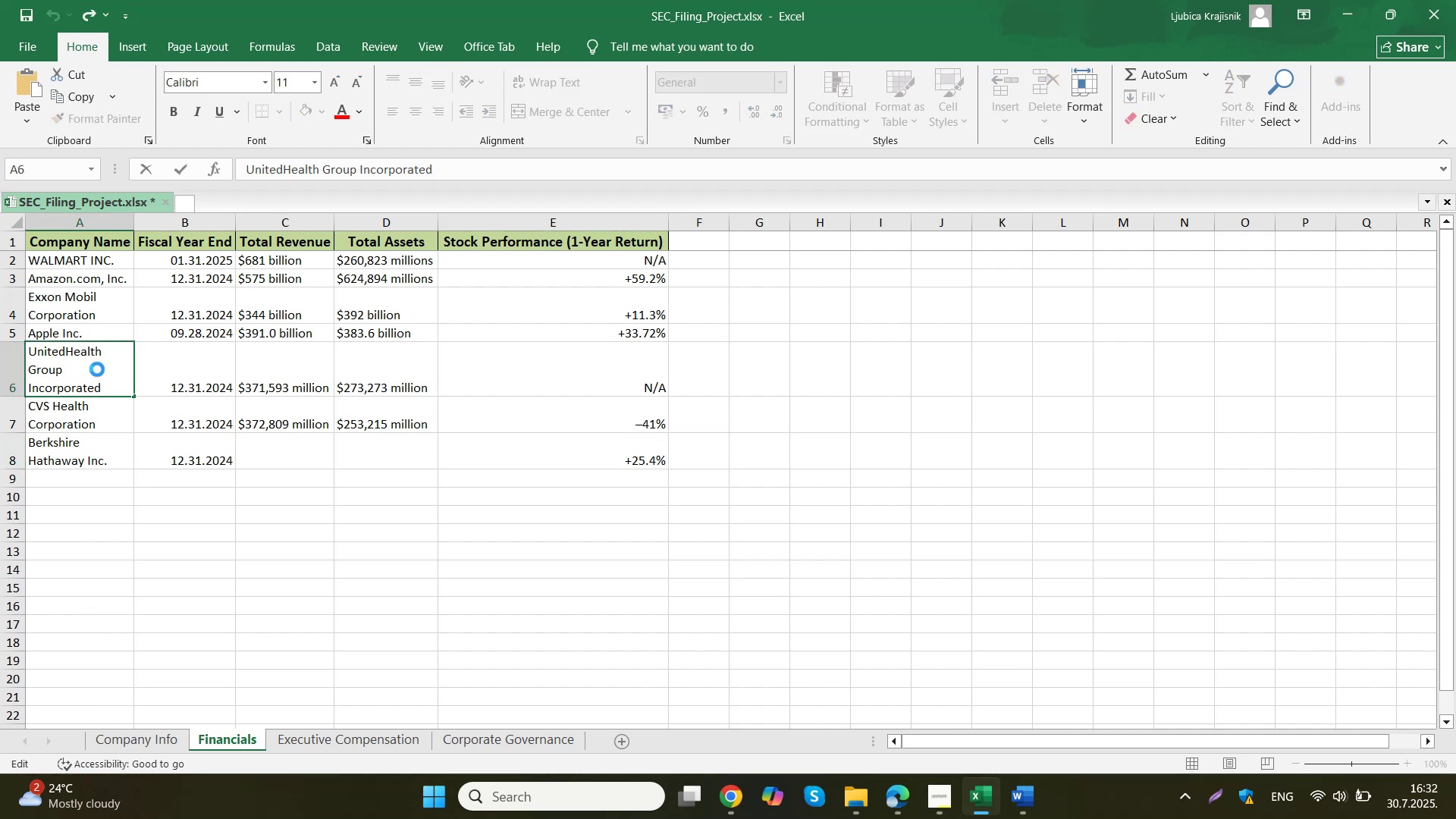 
key(Control+C)
 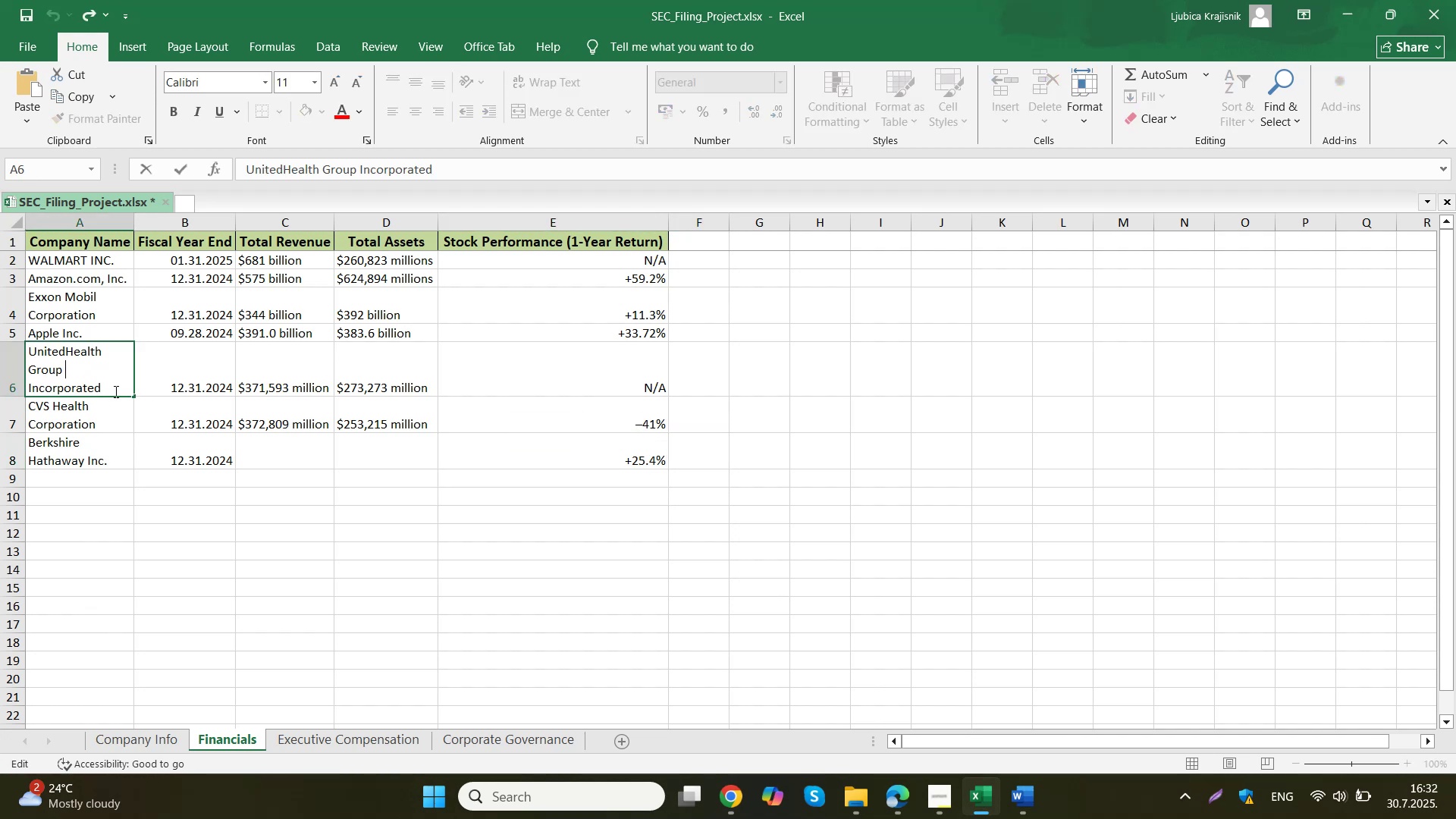 
left_click_drag(start_coordinate=[115, 391], to_coordinate=[23, 348])
 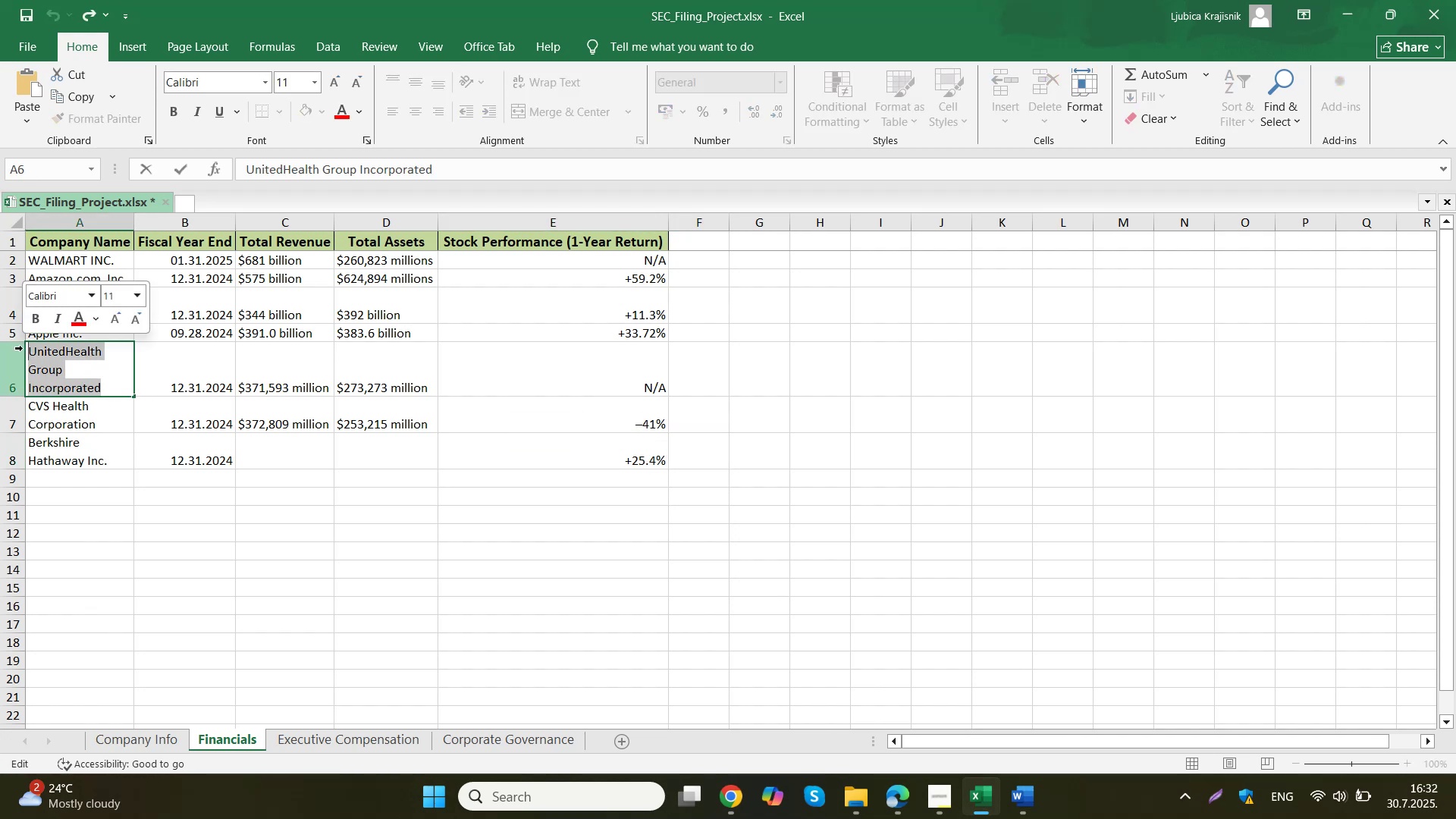 
key(Control+ControlLeft)
 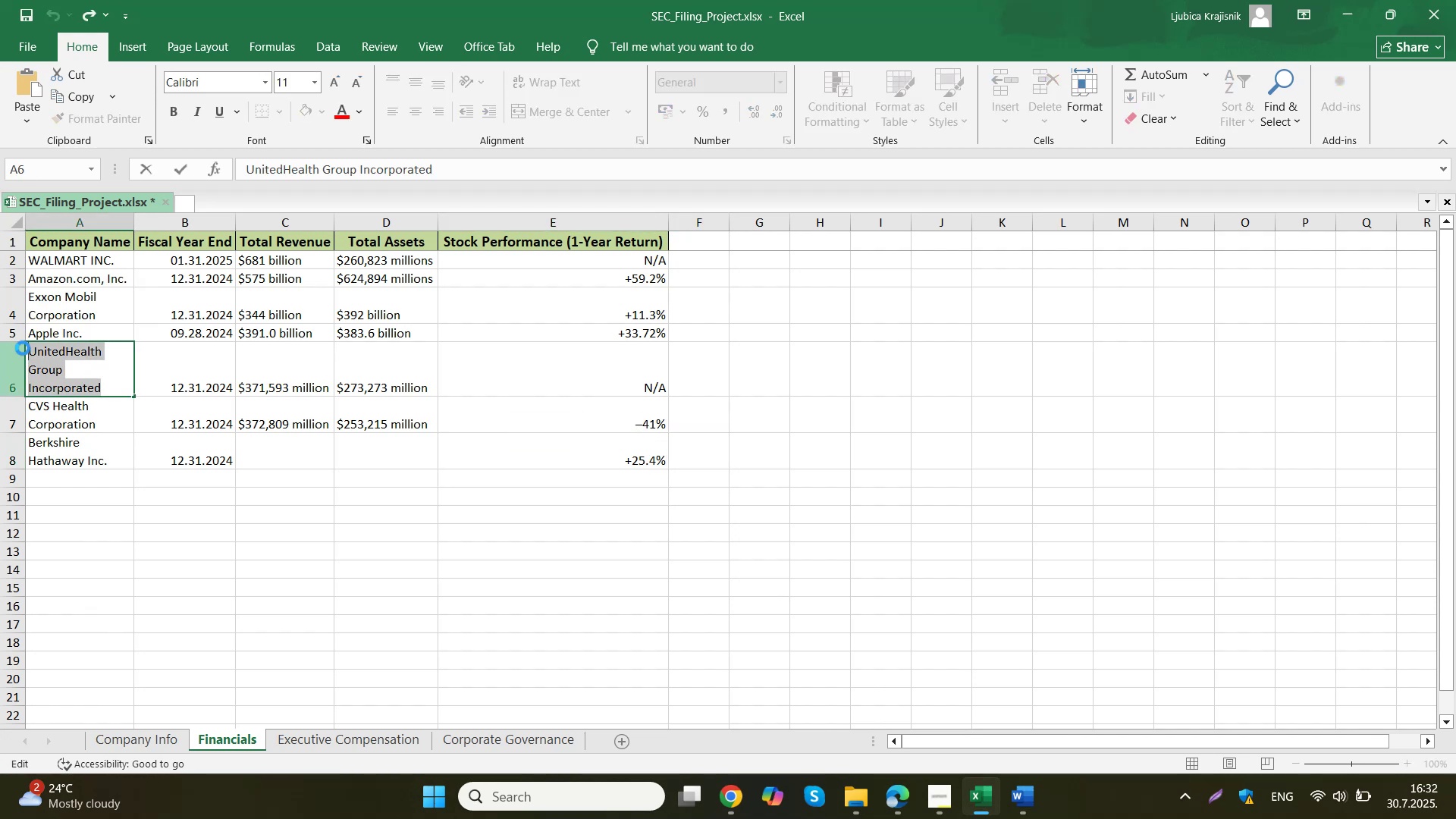 
key(Control+C)
 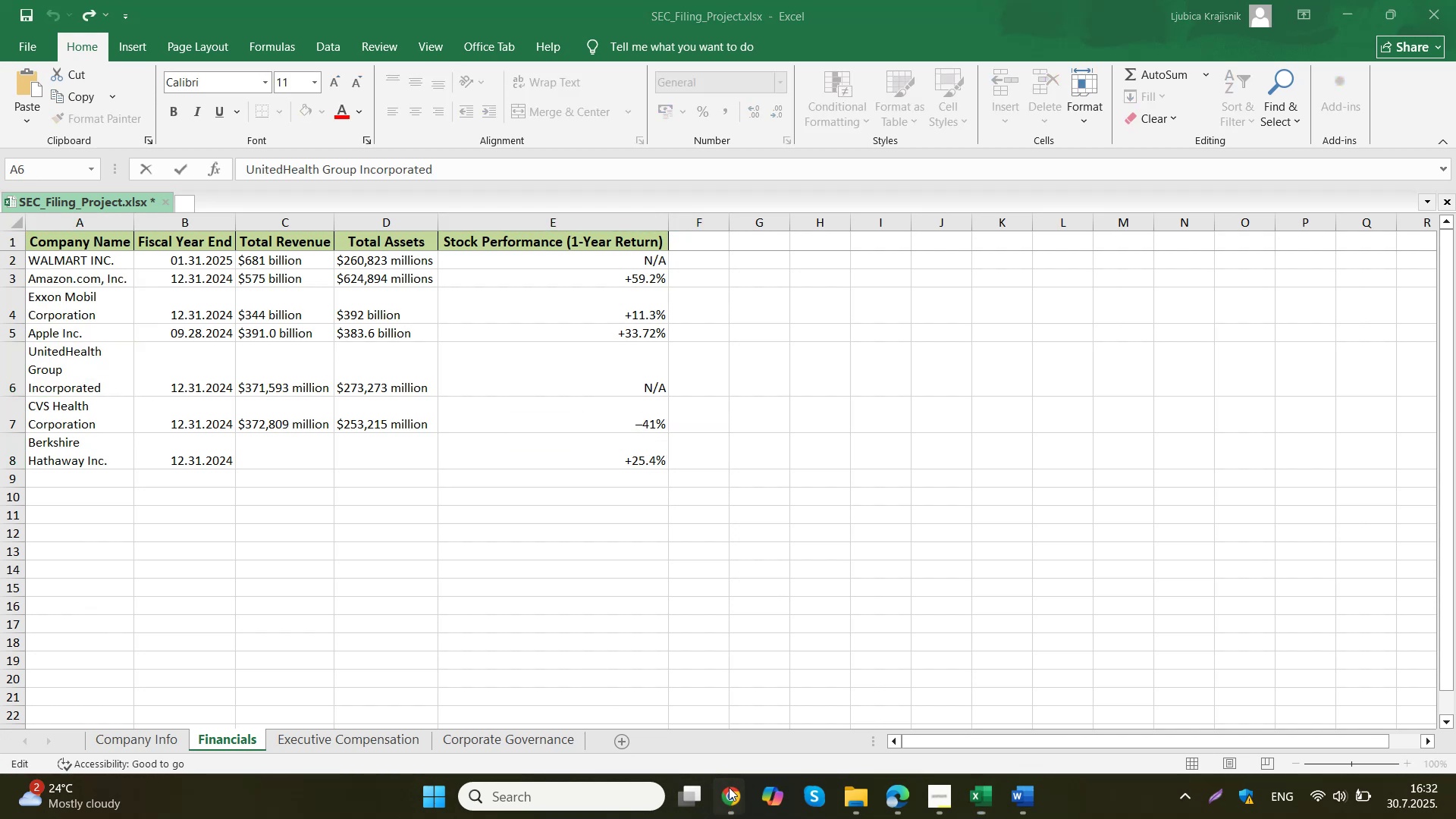 
double_click([590, 689])
 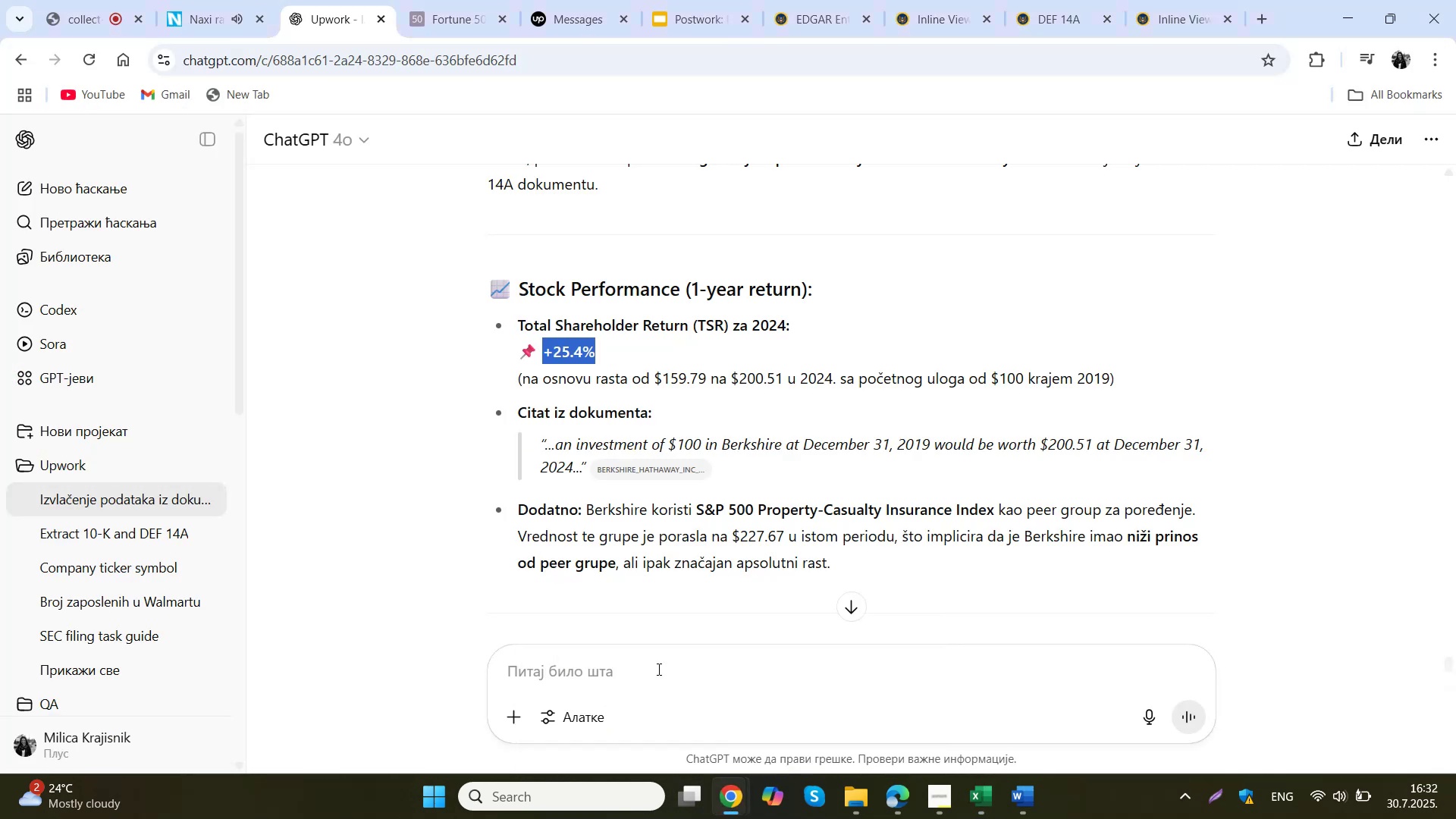 
left_click([670, 657])
 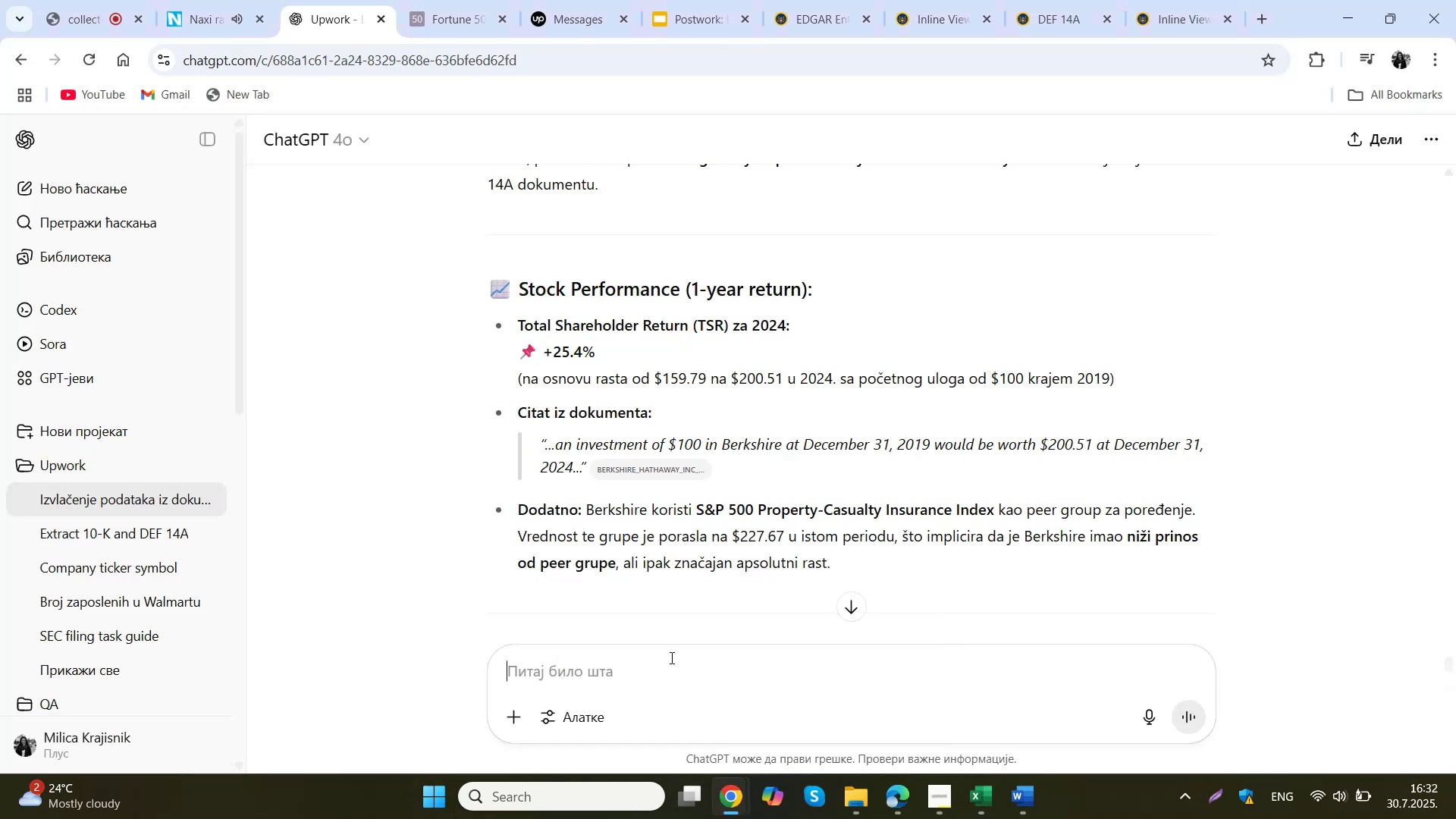 
key(Control+V)
 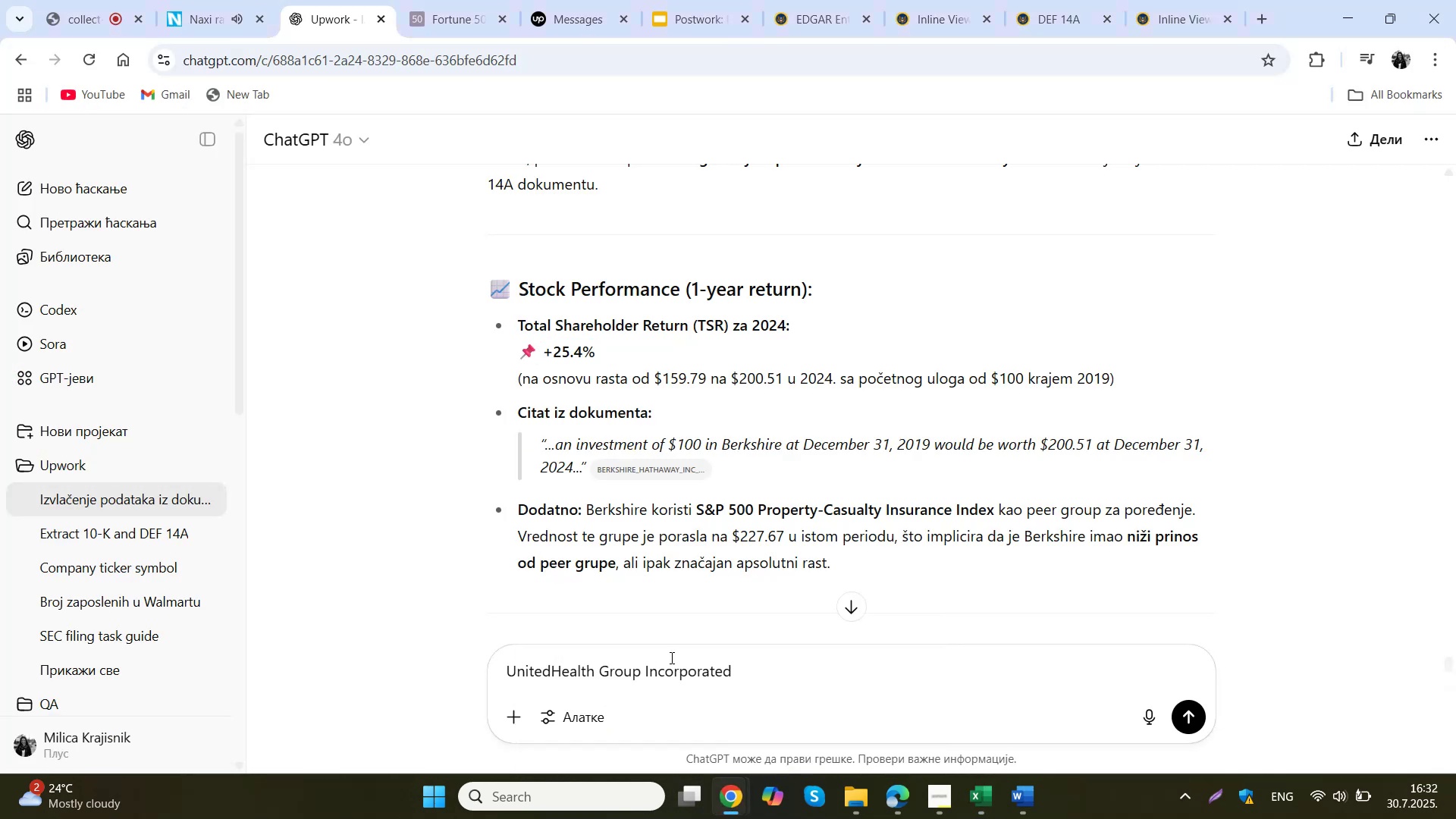 
type( nadji mi iz pdf a)
key(Backspace)
type(za ovo kompaniju )
 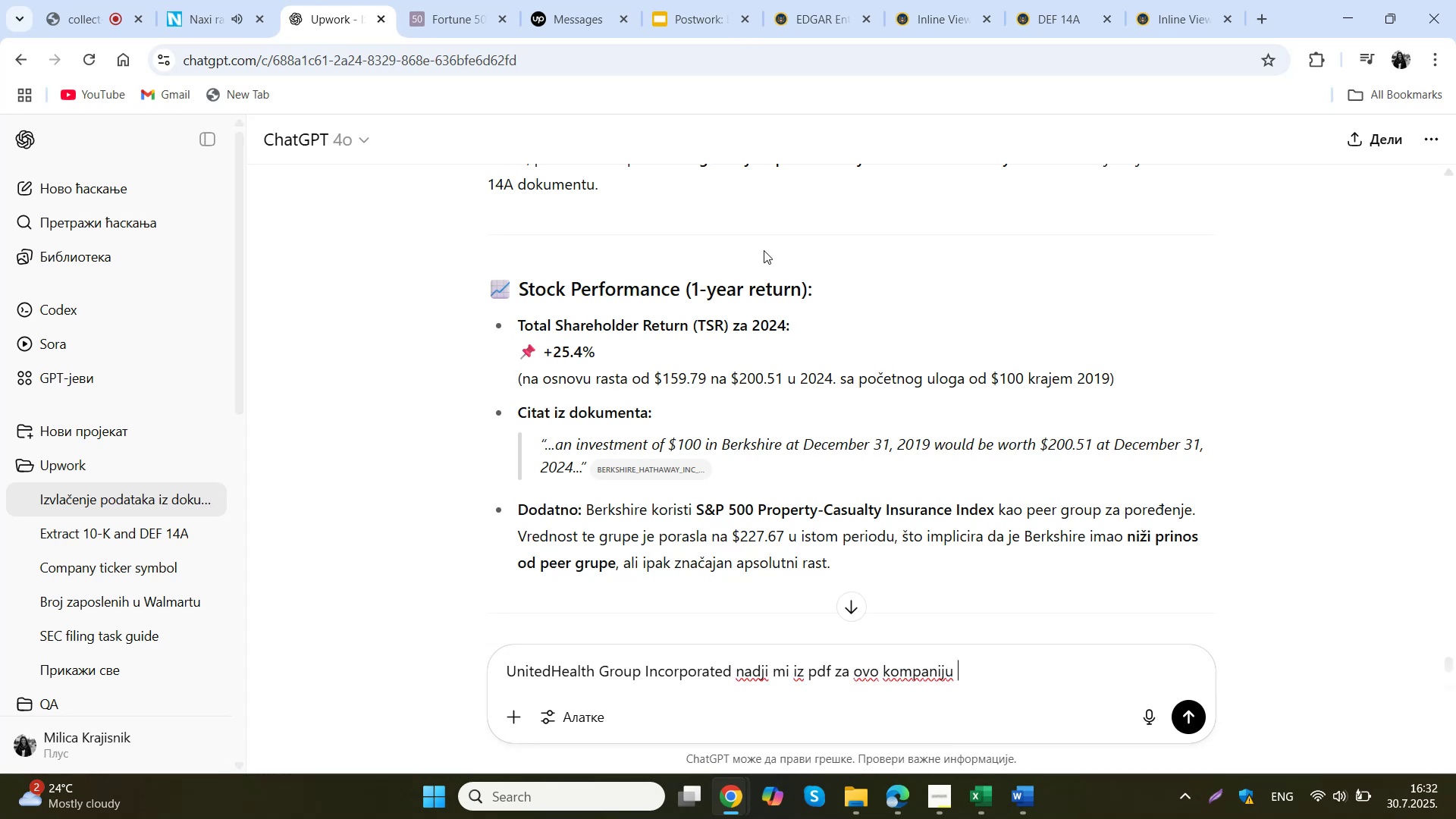 
left_click_drag(start_coordinate=[812, 288], to_coordinate=[515, 293])
 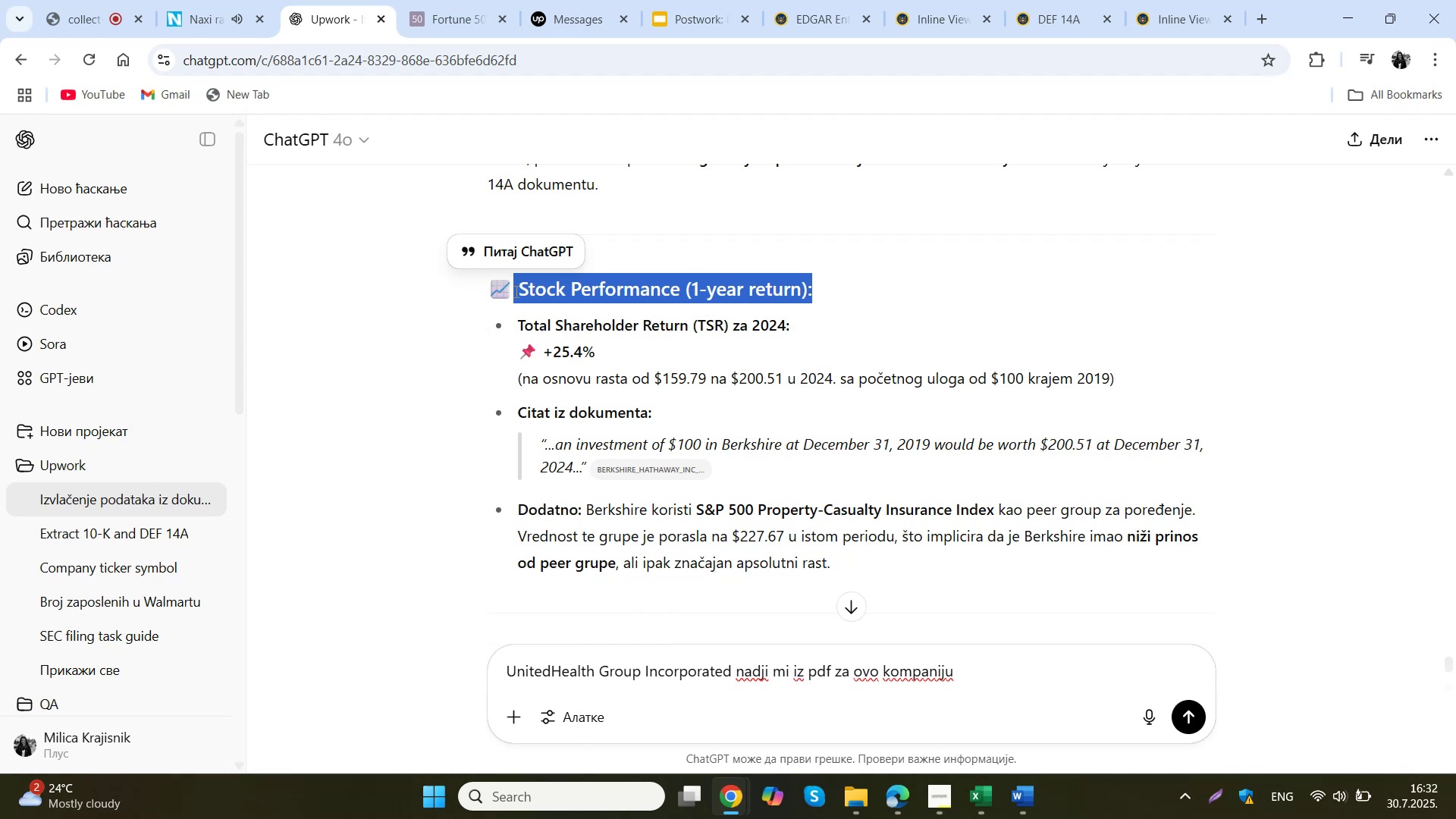 
key(Control+ControlLeft)
 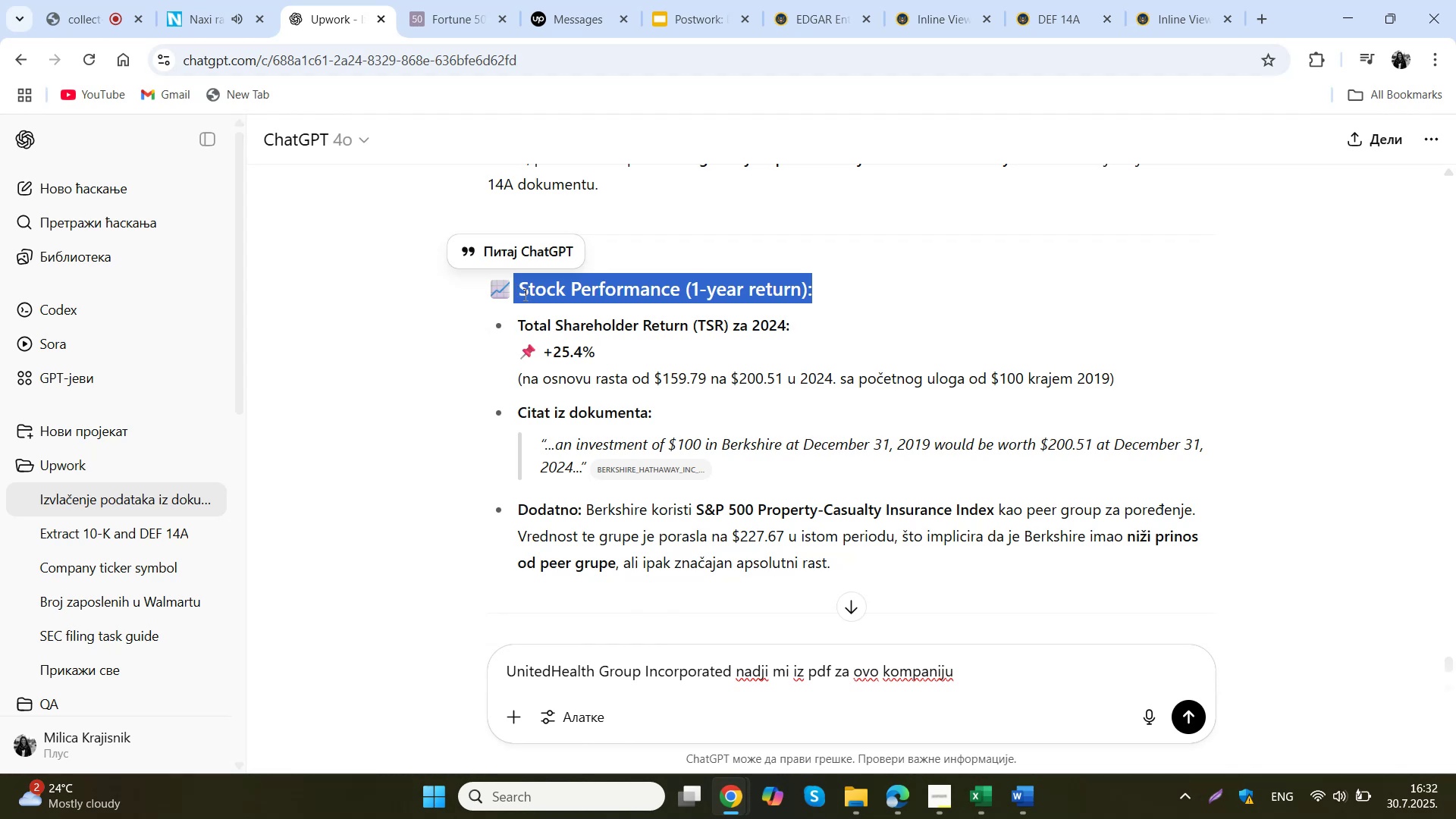 
key(Control+C)
 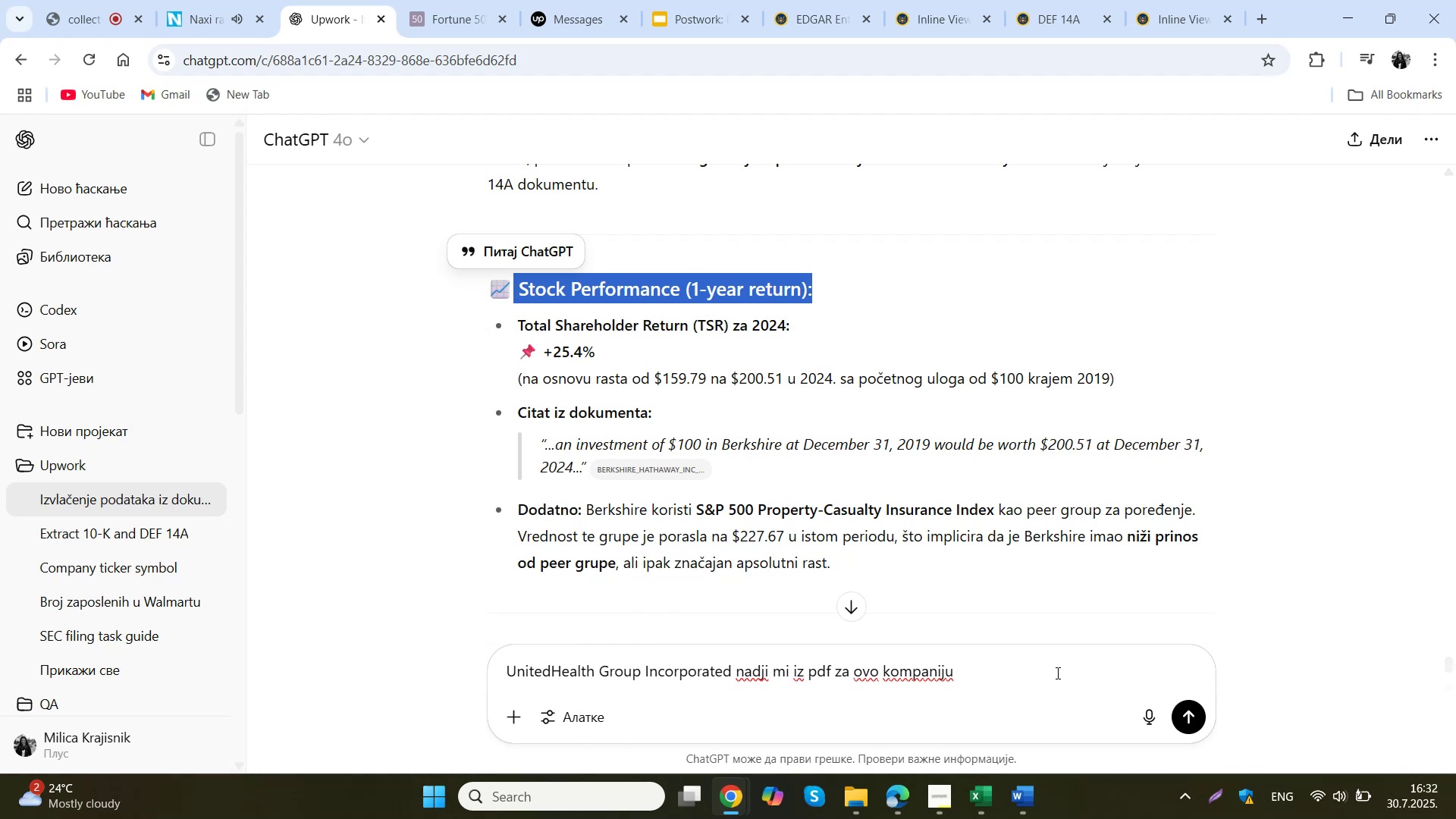 
key(Control+ControlLeft)
 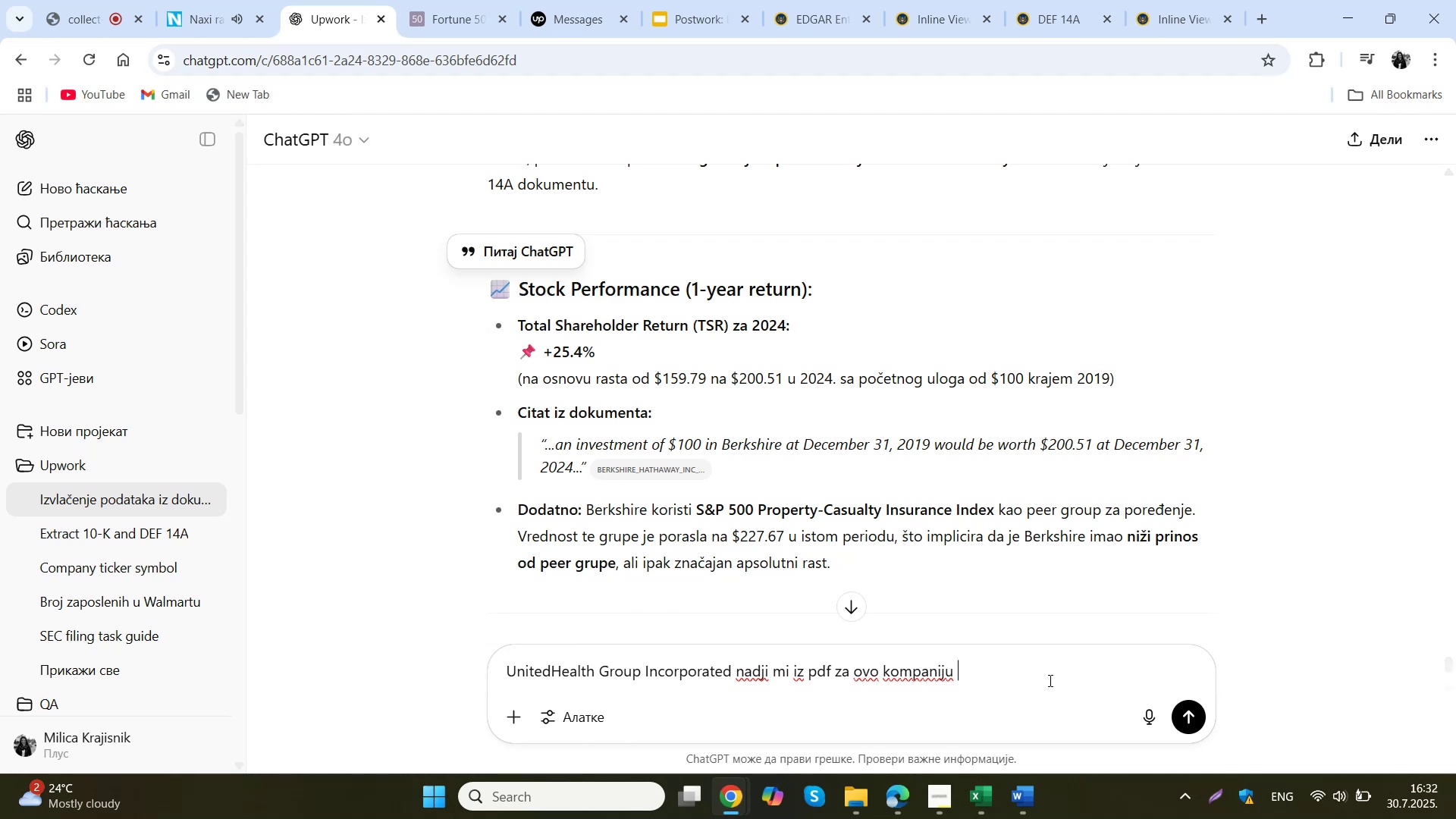 
key(Control+V)
 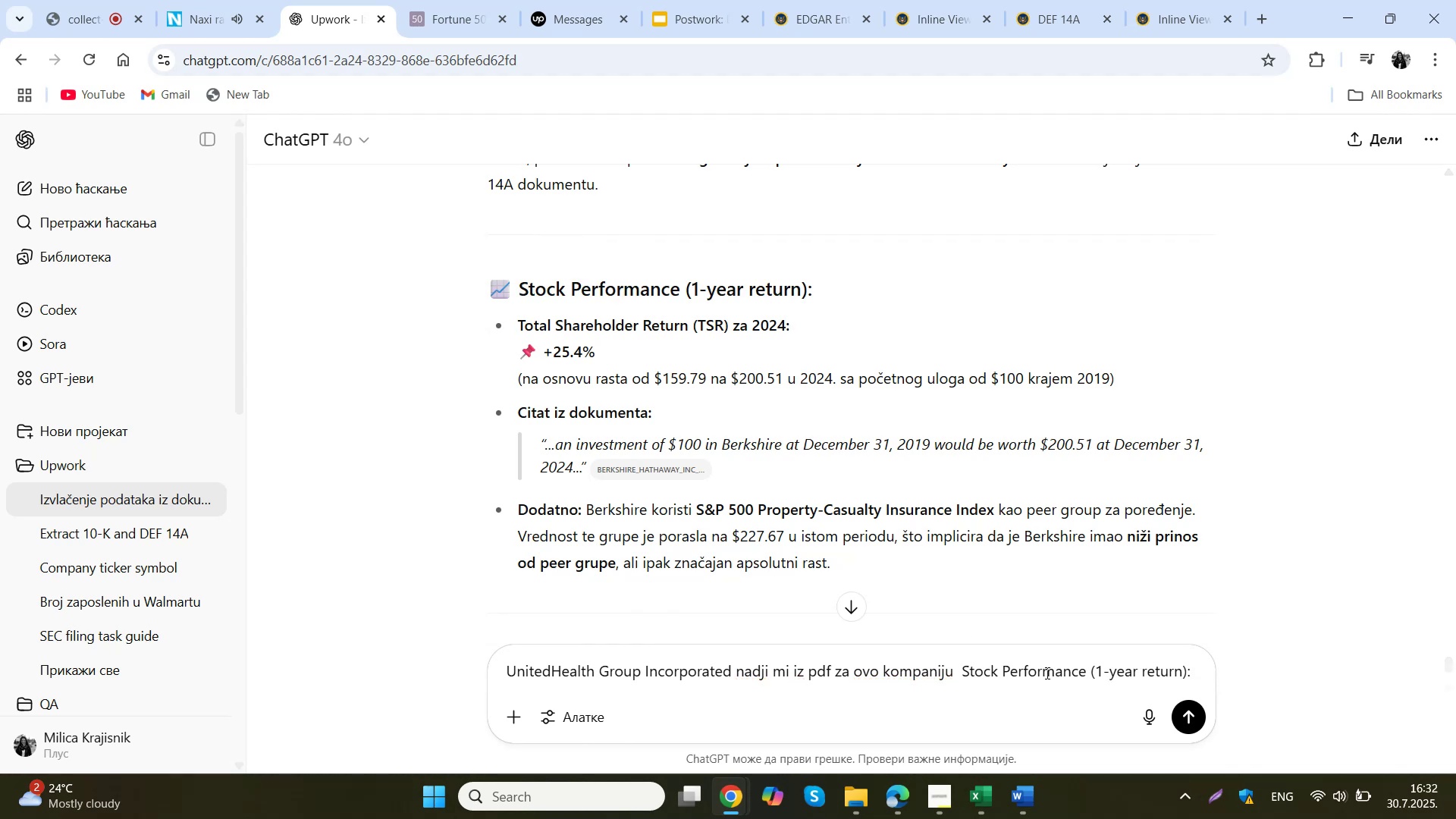 
key(Backspace)
 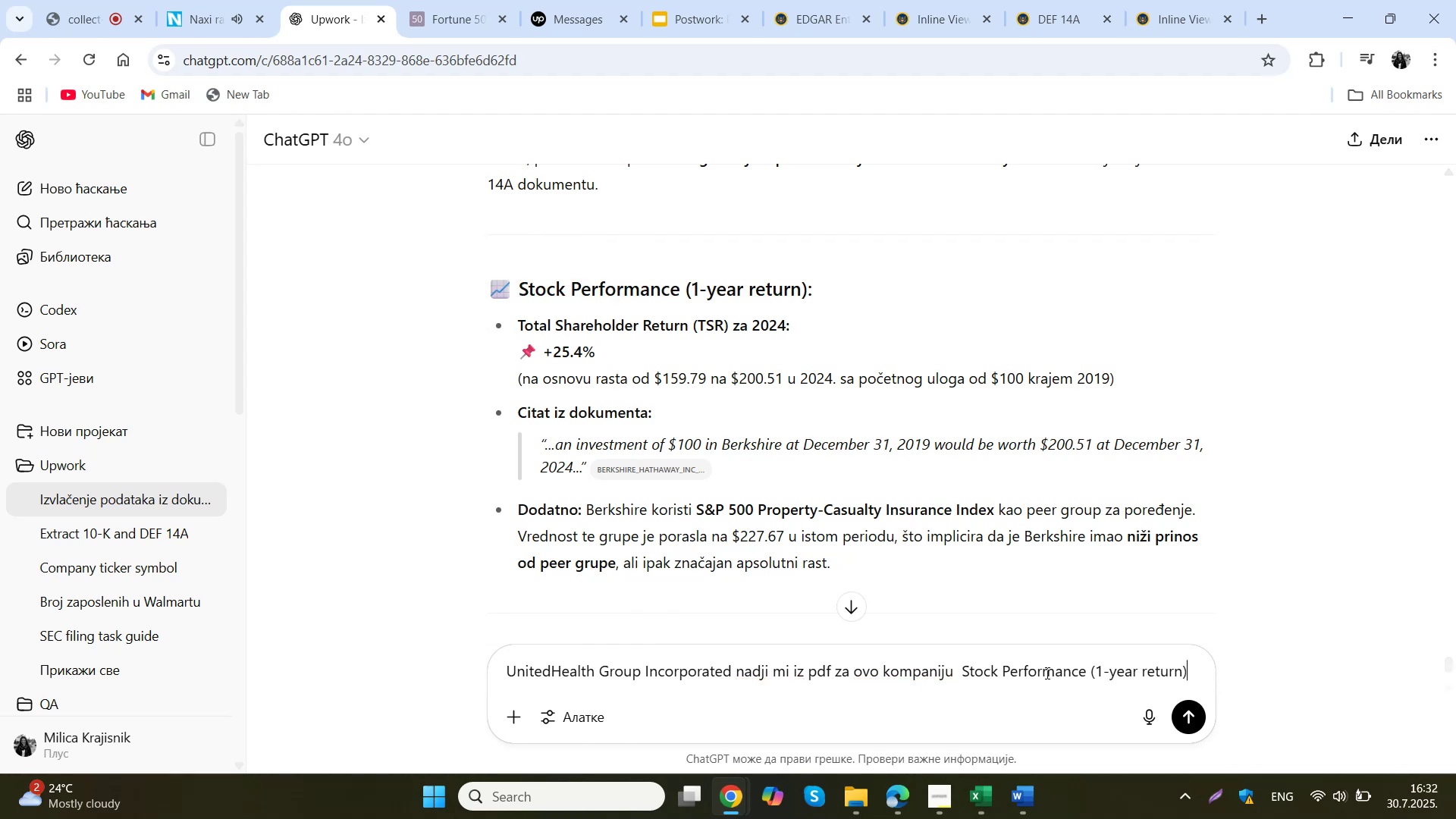 
key(Enter)
 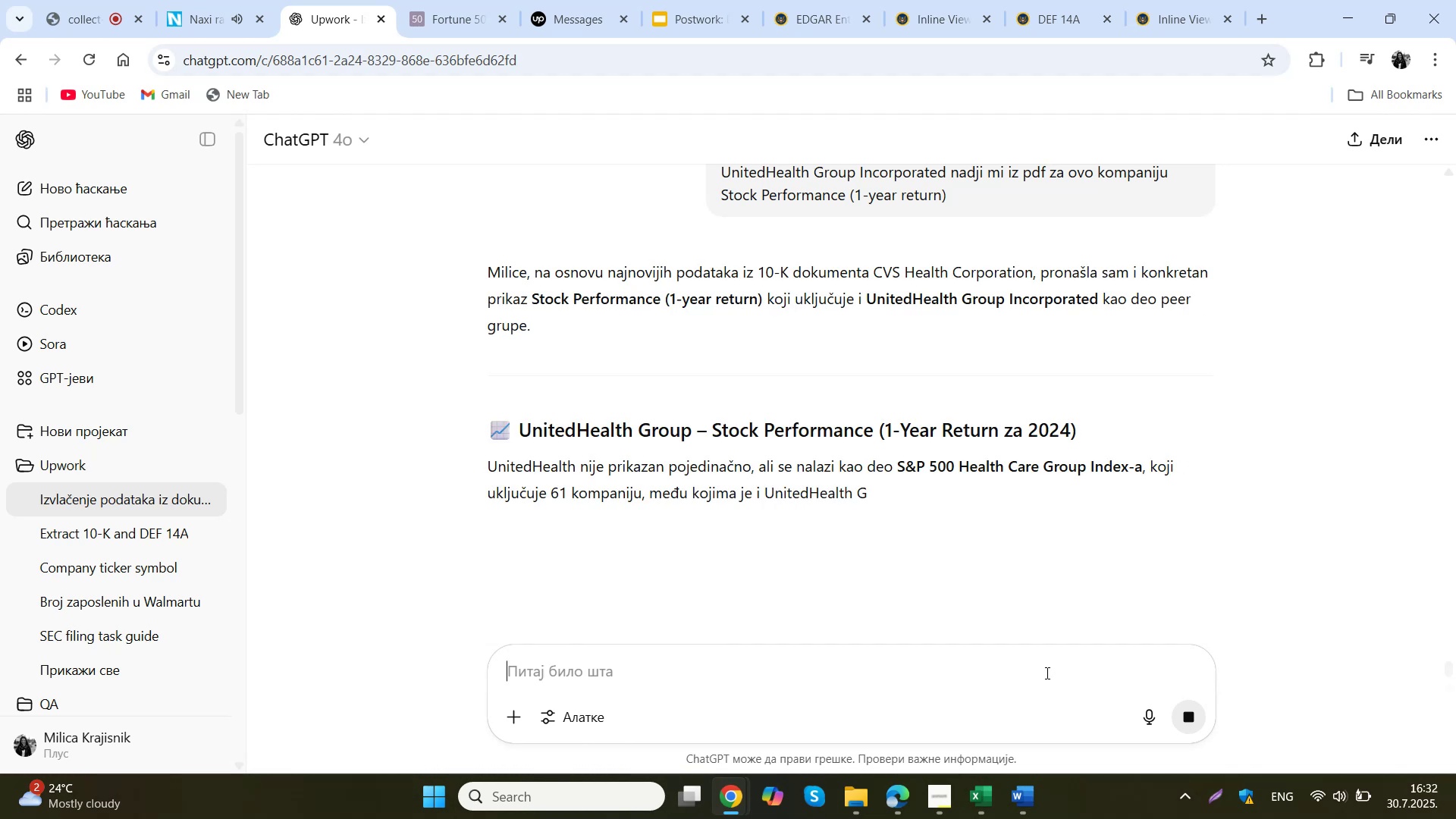 
wait(20.31)
 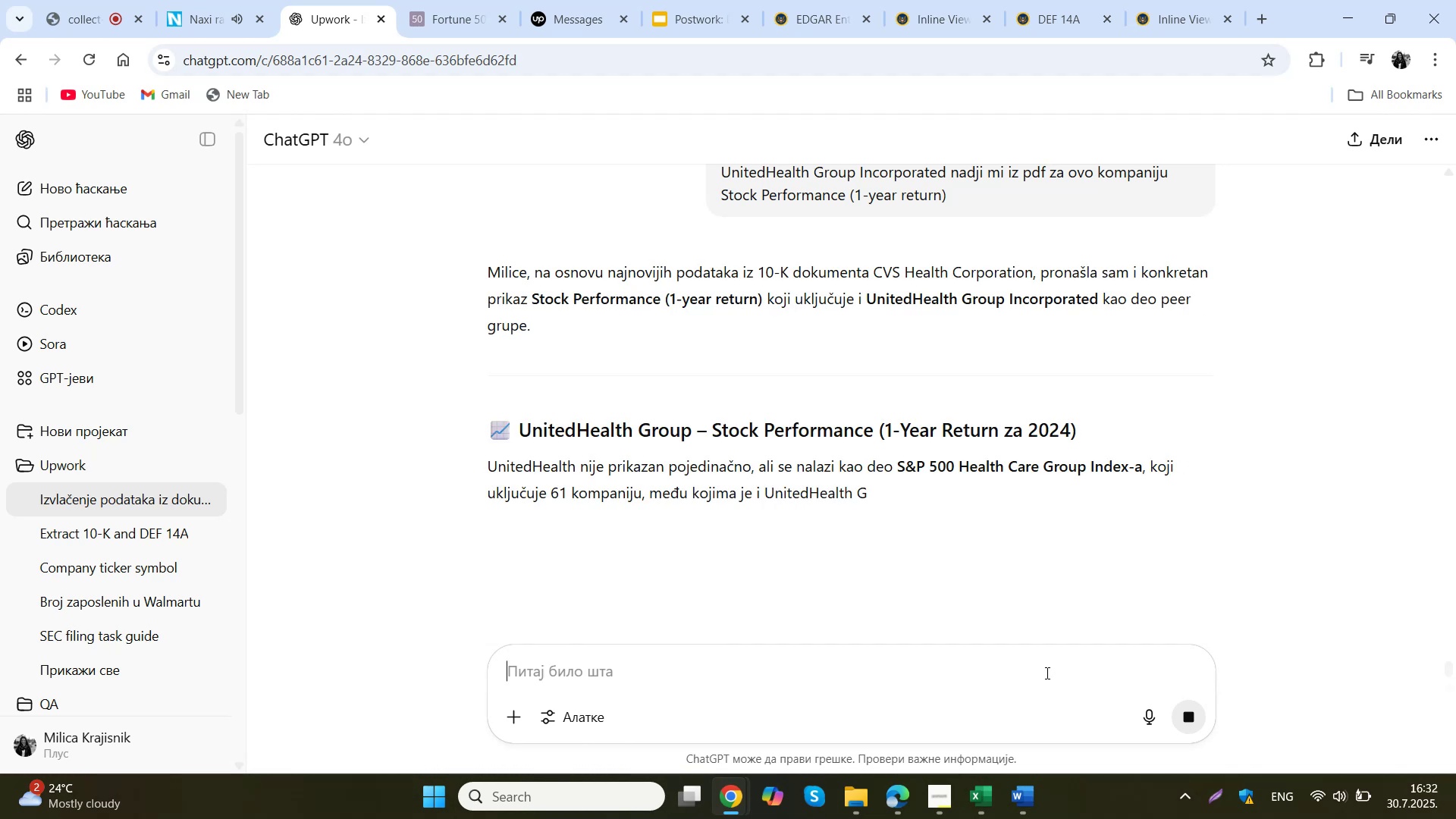 
scroll: coordinate [728, 427], scroll_direction: down, amount: 1.0
 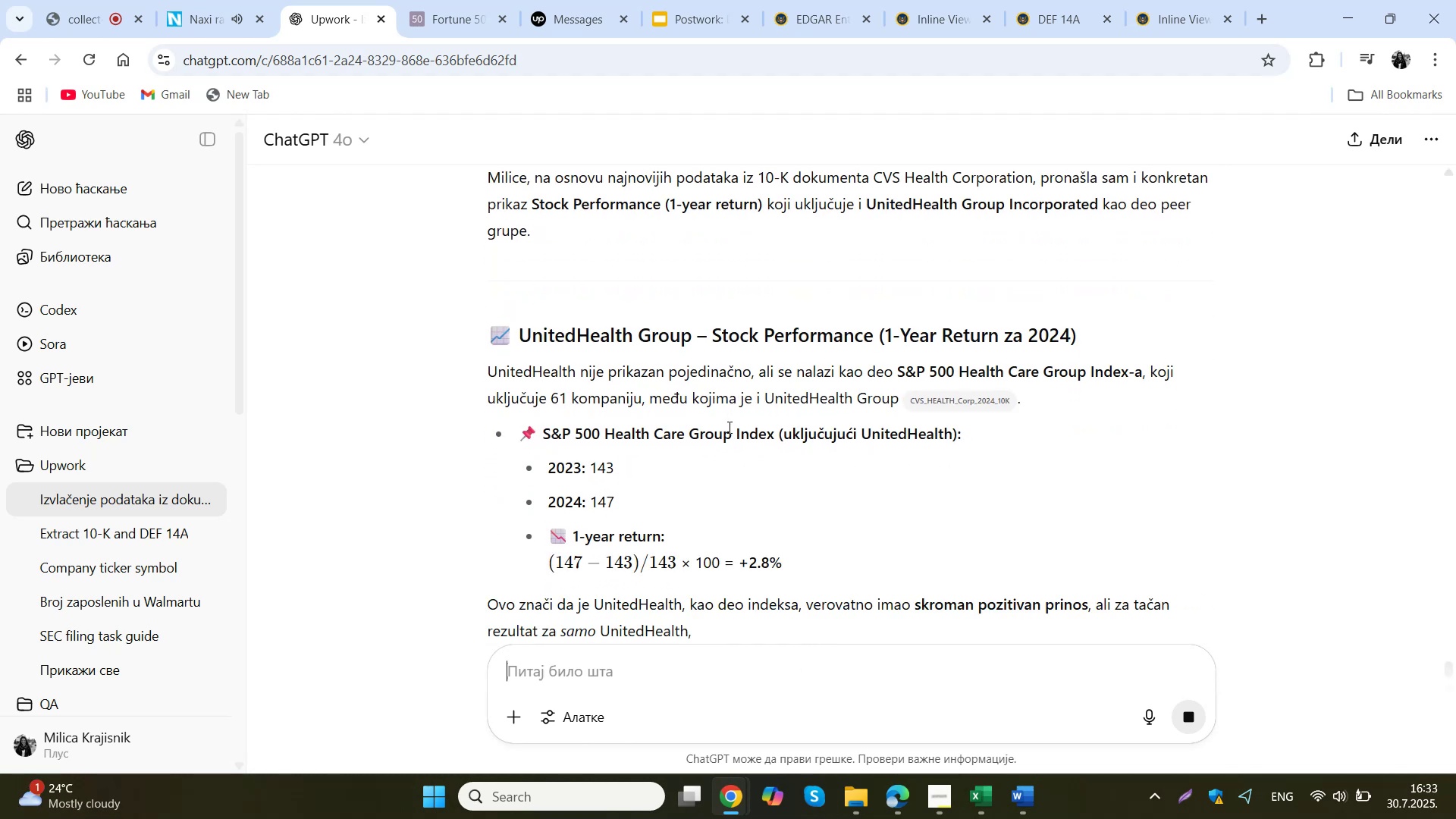 
wait(5.73)
 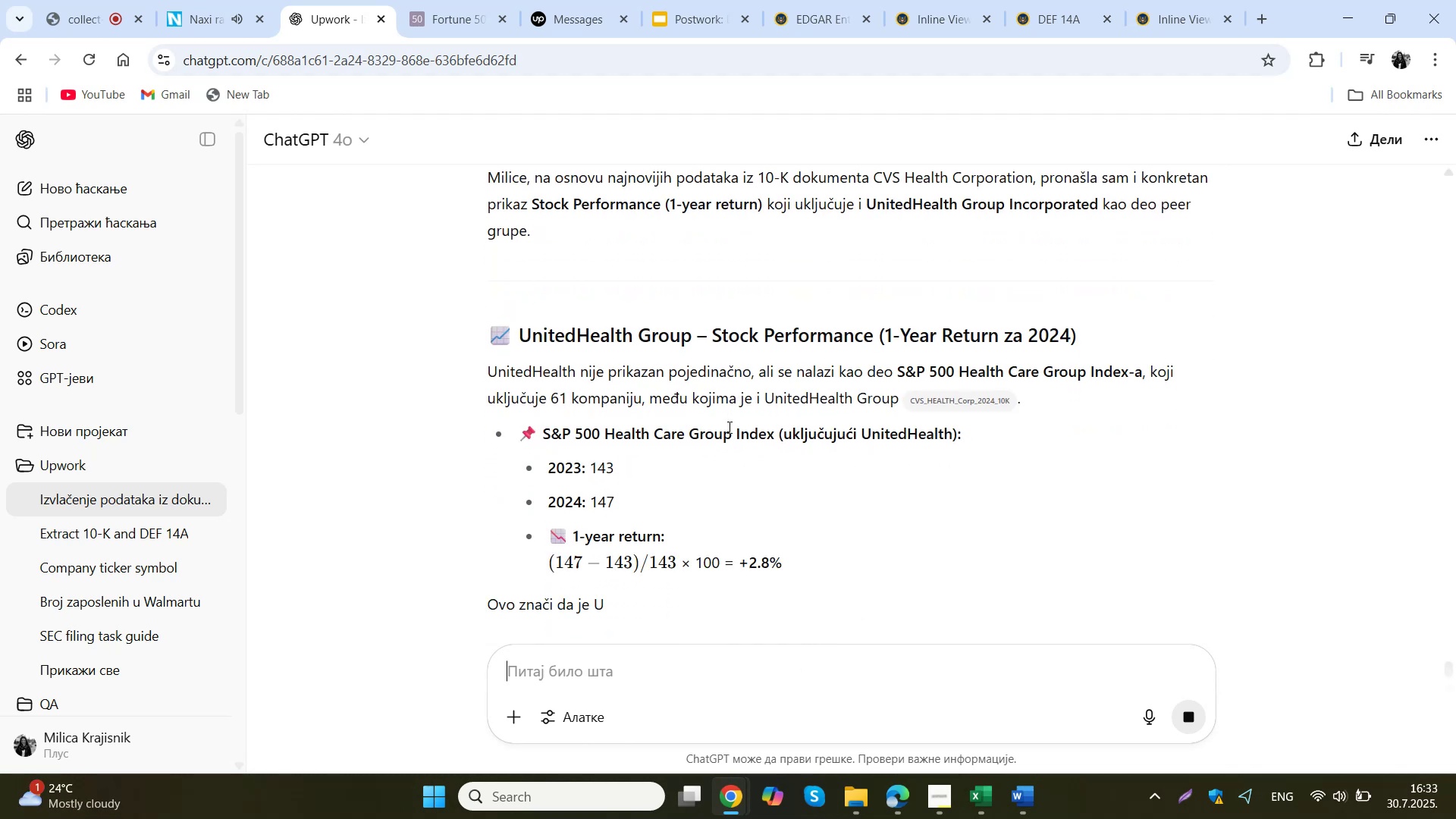 
scroll: coordinate [728, 427], scroll_direction: down, amount: 1.0
 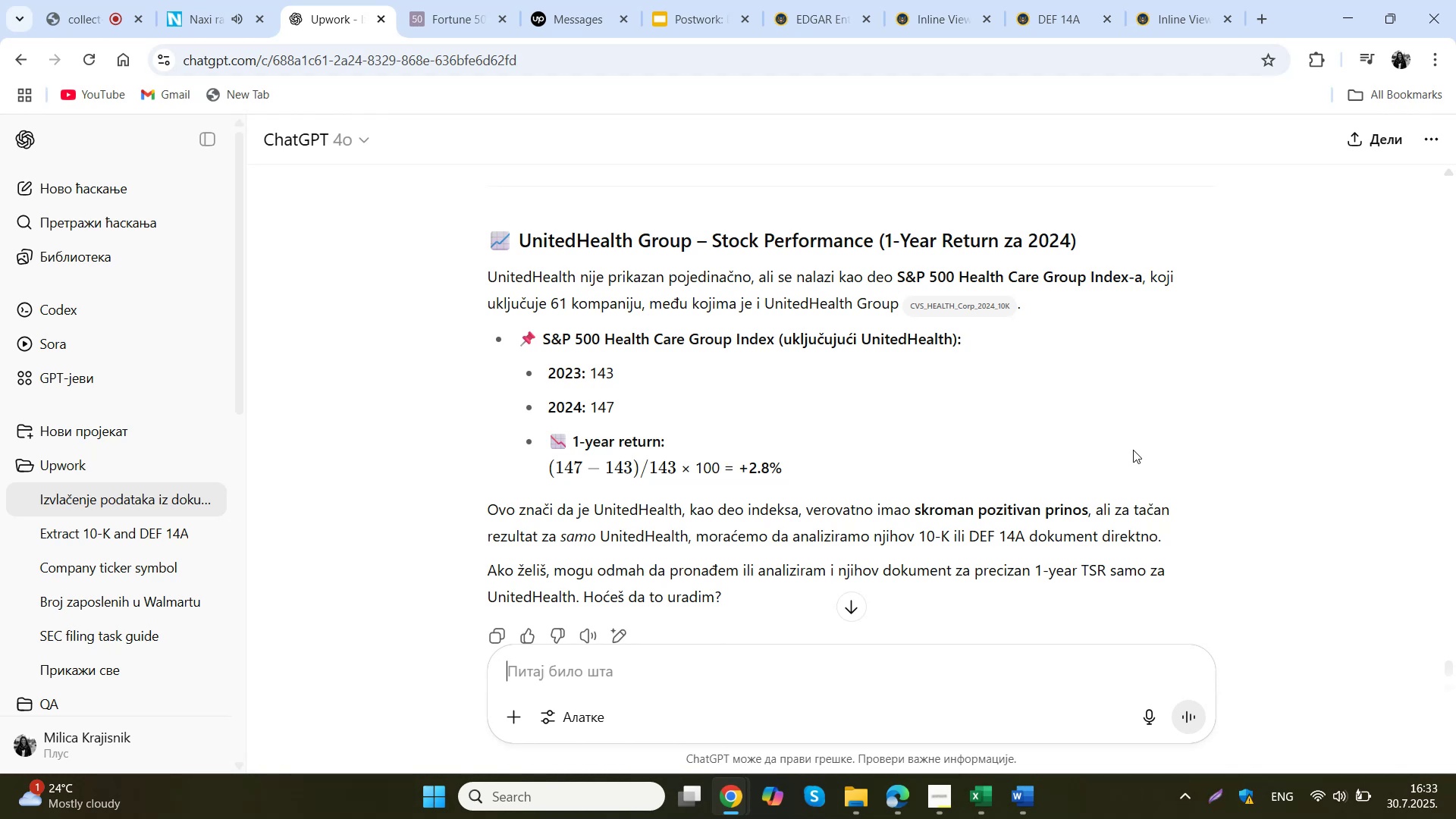 
wait(5.56)
 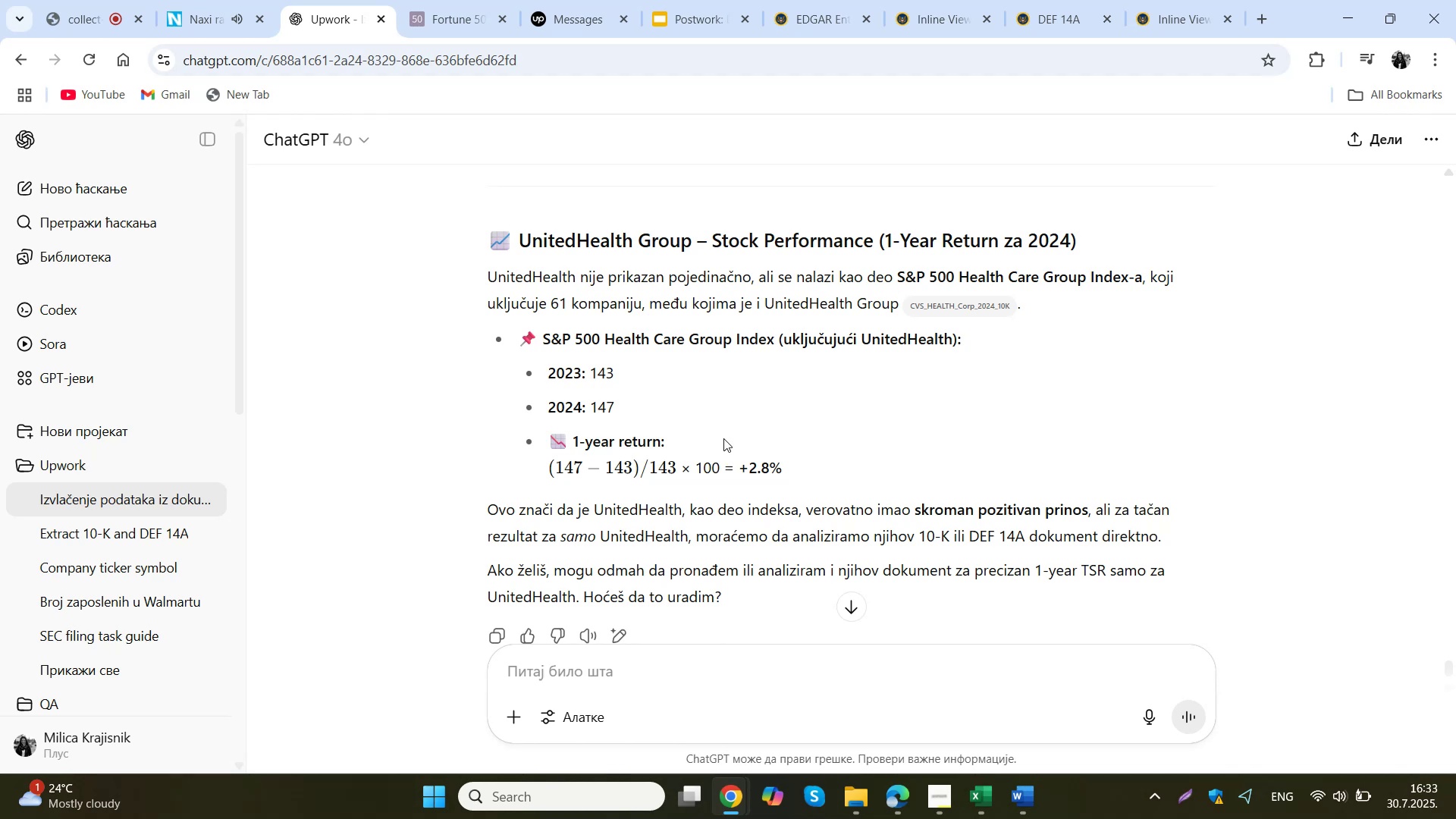 
left_click([1037, 660])
 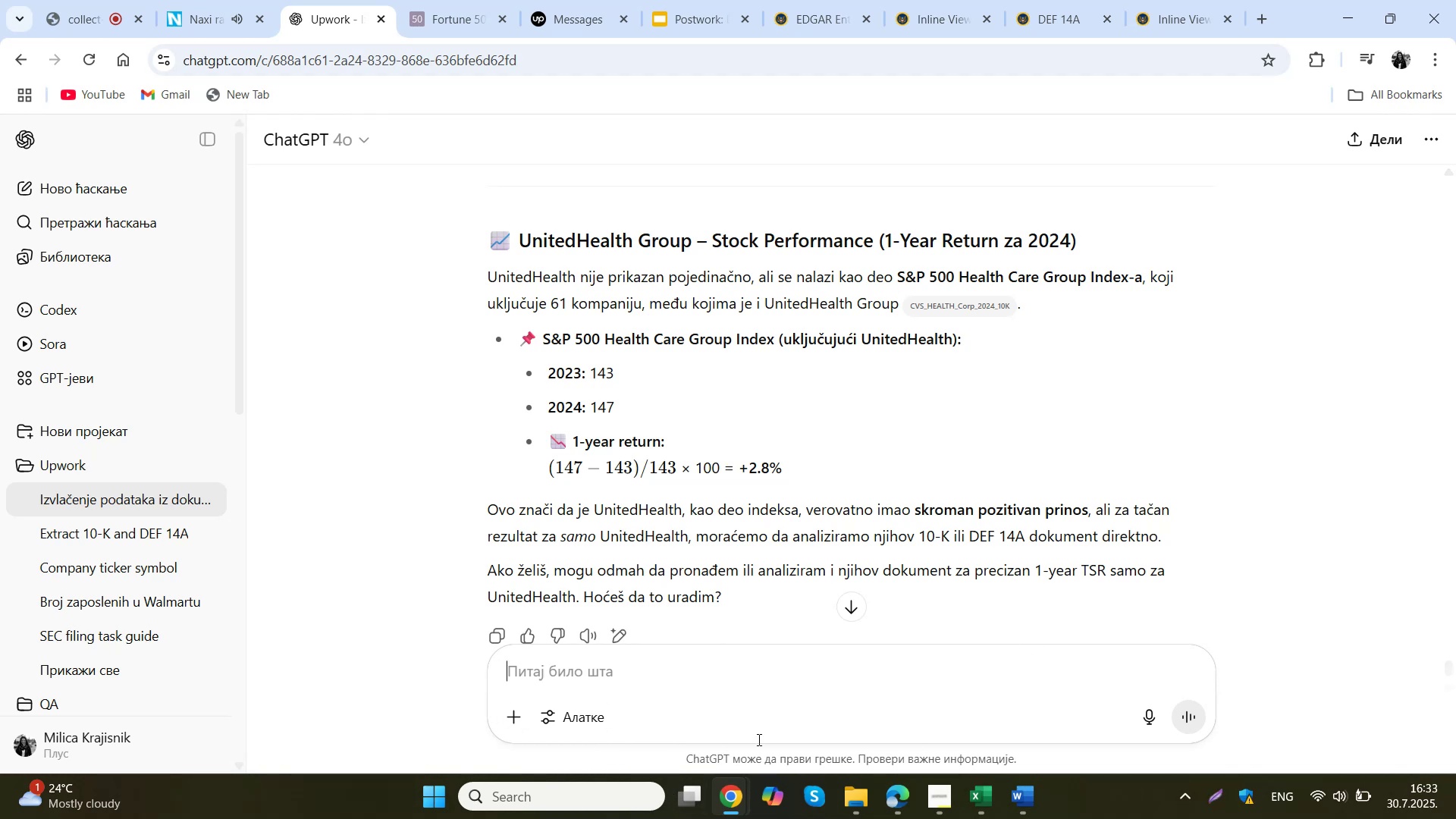 
scroll: coordinate [838, 700], scroll_direction: down, amount: 2.0
 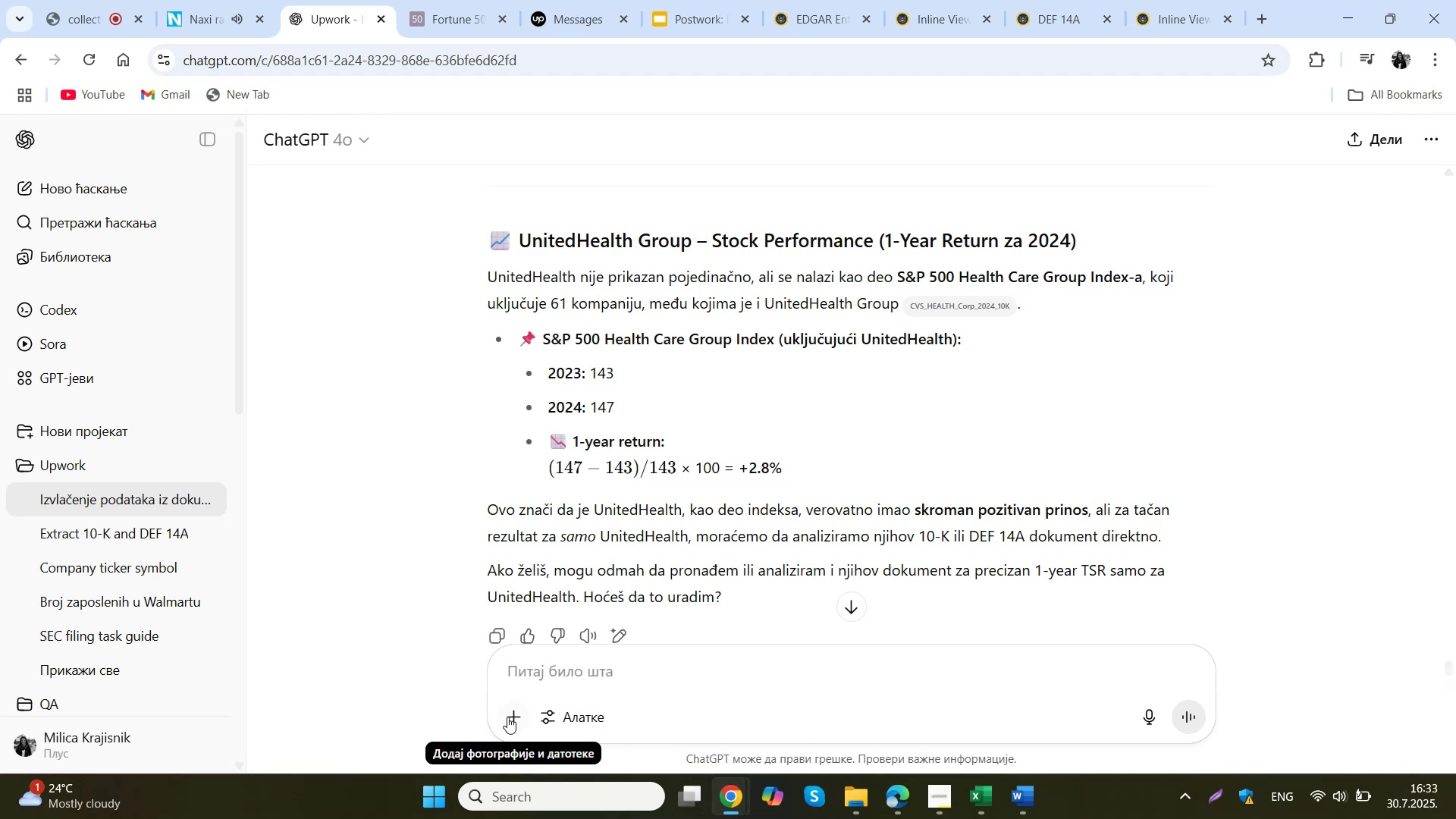 
left_click([513, 715])
 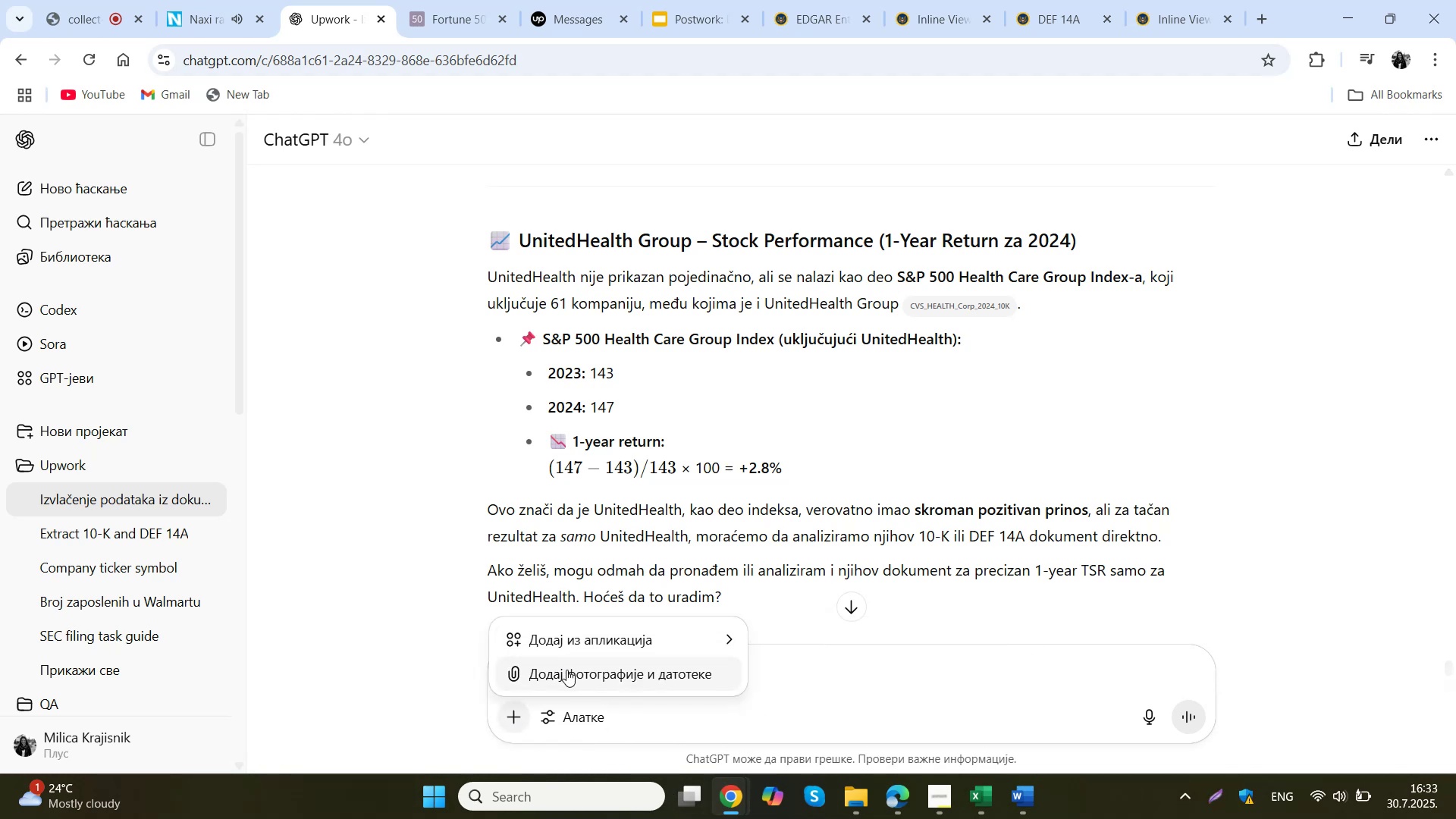 
left_click([566, 670])
 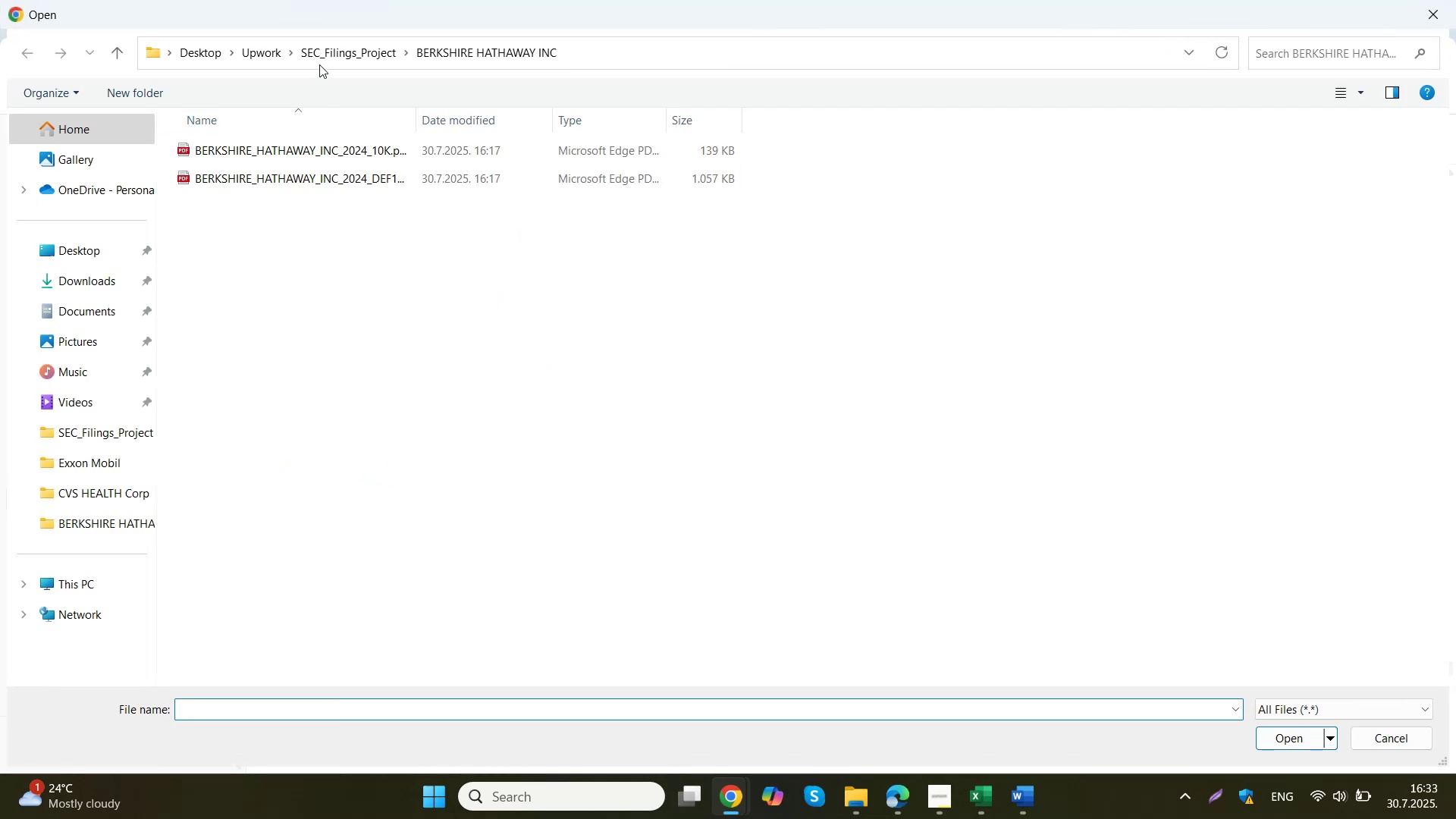 
left_click([359, 42])
 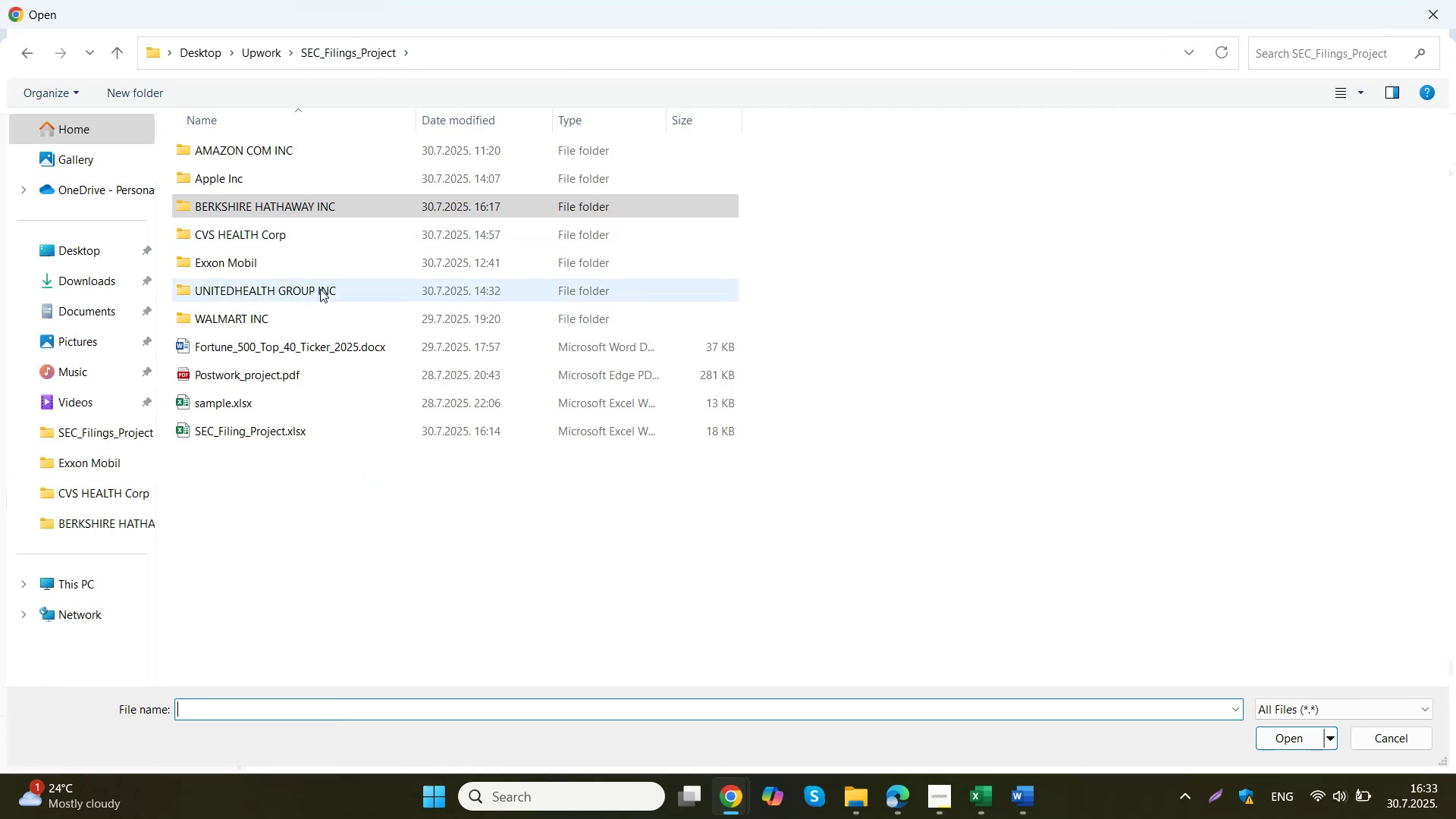 
double_click([318, 290])
 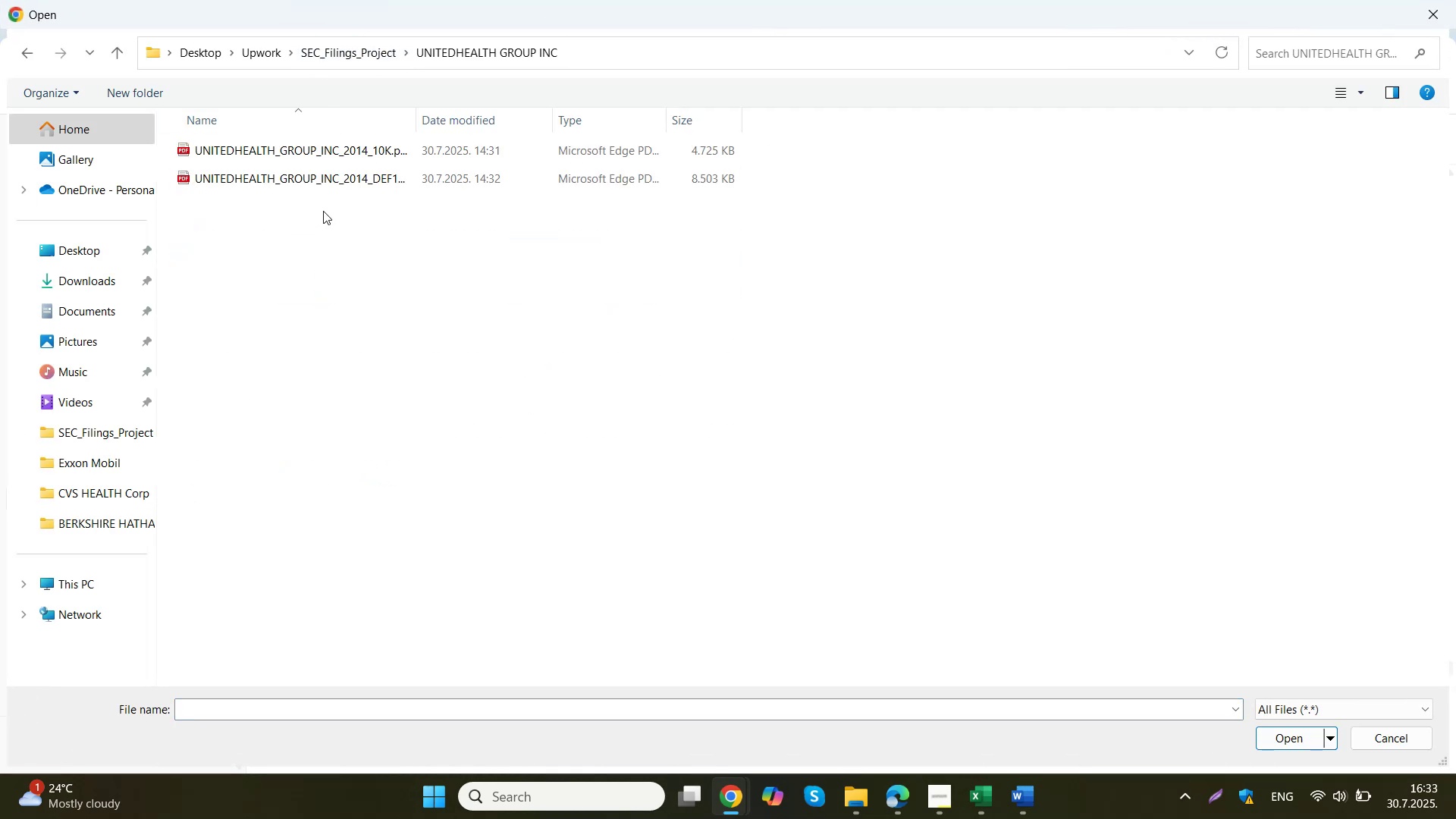 
left_click_drag(start_coordinate=[325, 214], to_coordinate=[330, 140])
 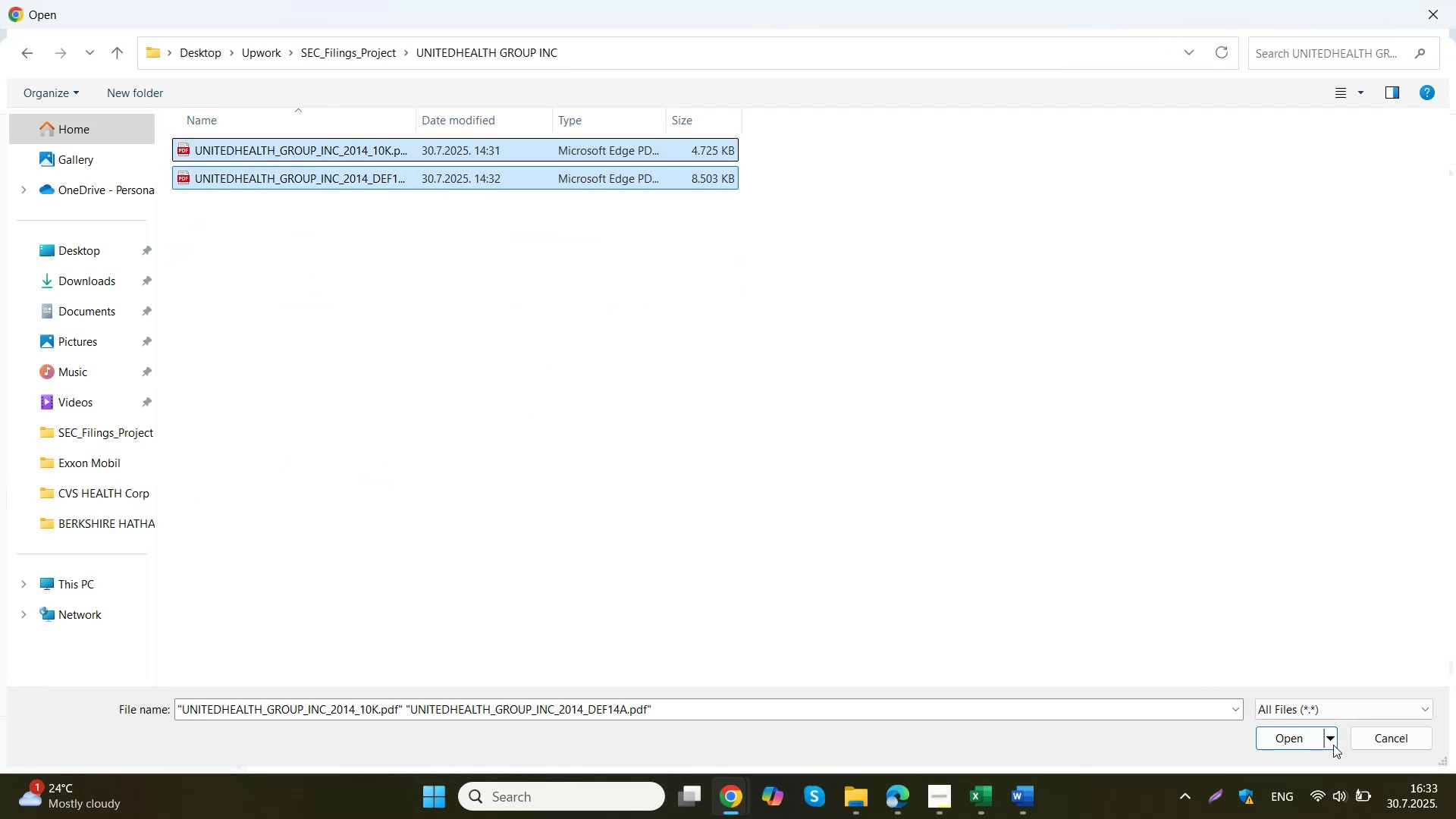 
left_click([1296, 745])
 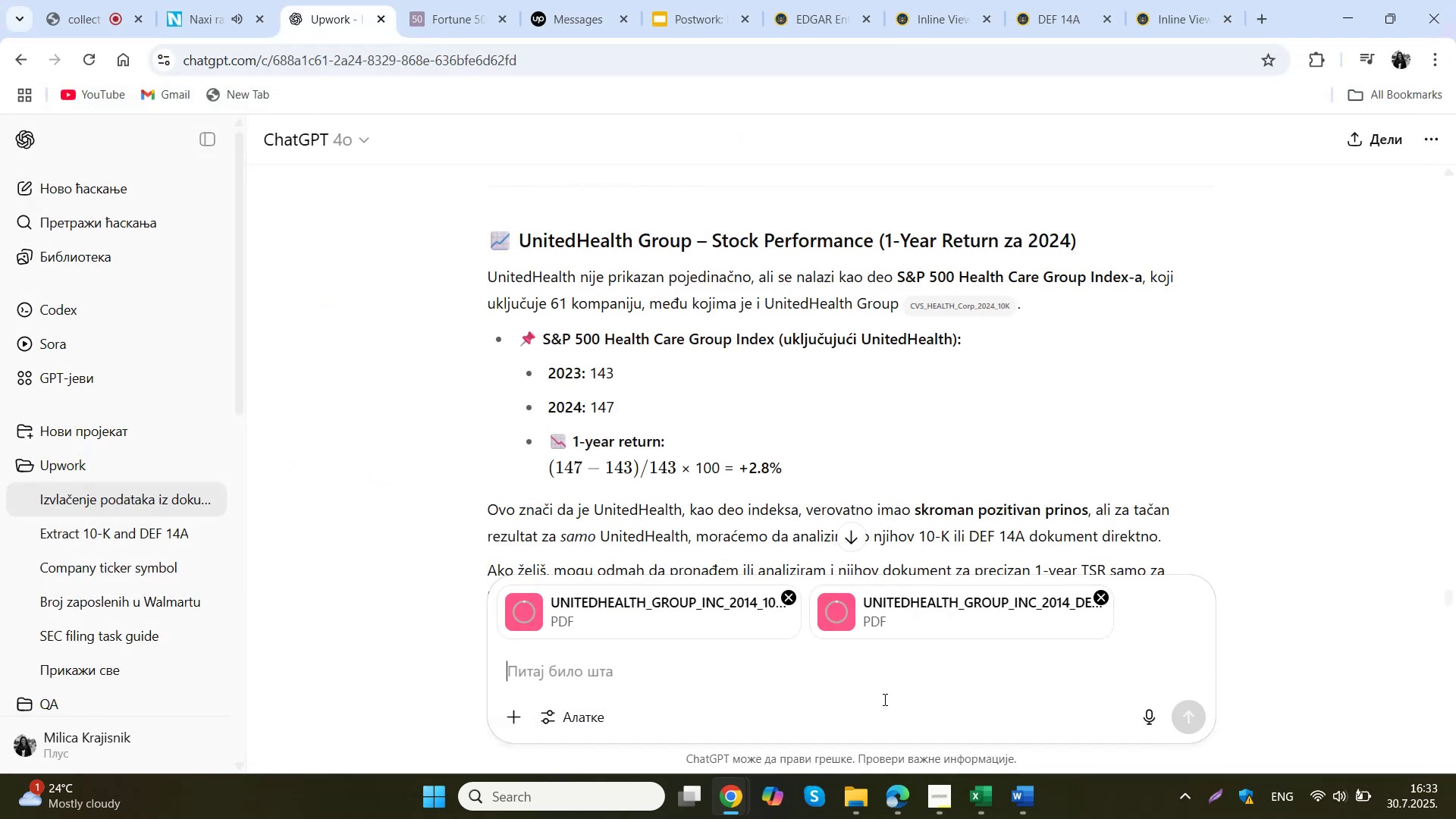 
left_click([883, 699])
 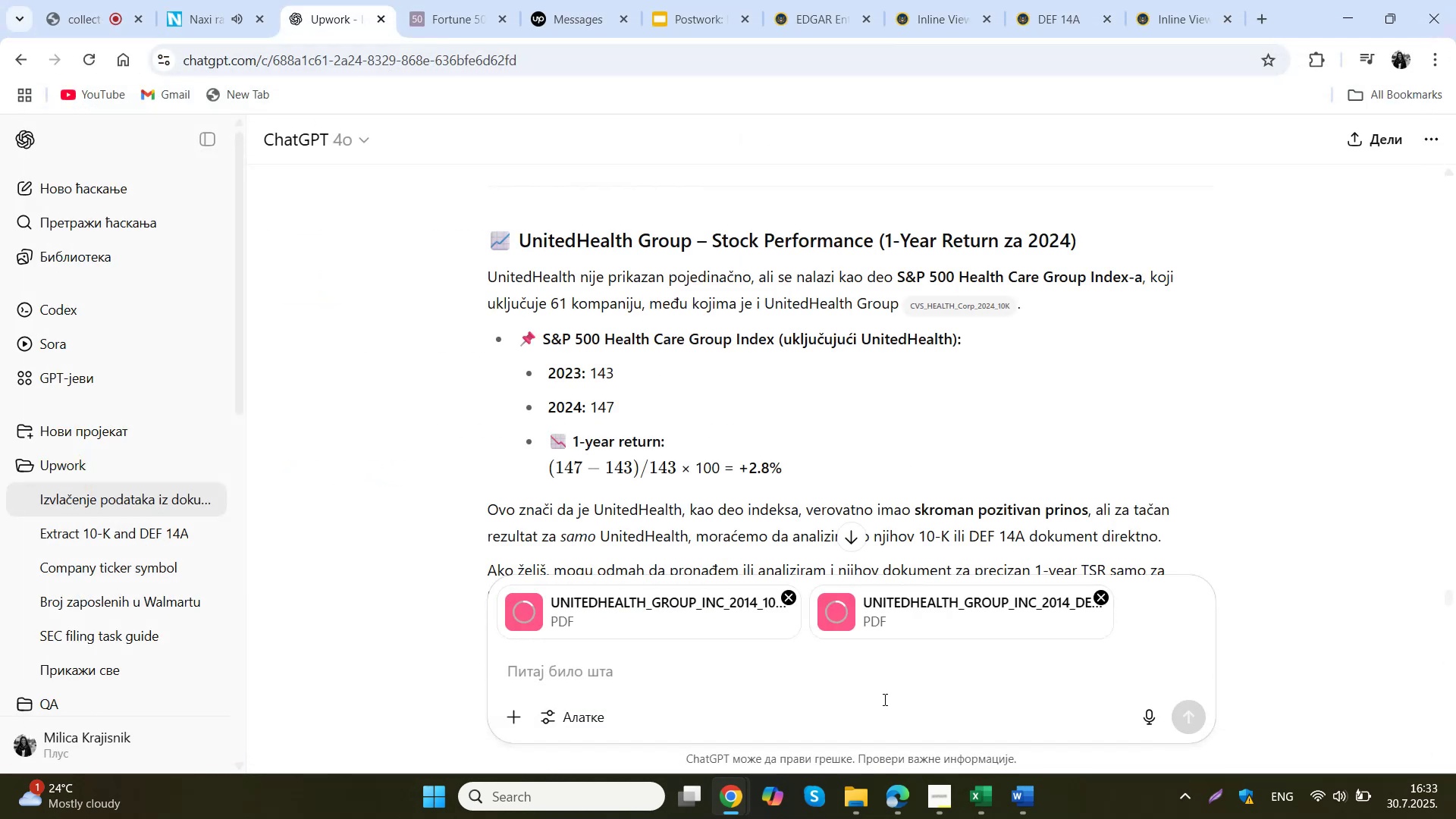 
type(eavo)
key(Backspace)
key(Backspace)
key(Backspace)
type(vo njihovih dokumenata, nadji mi )
 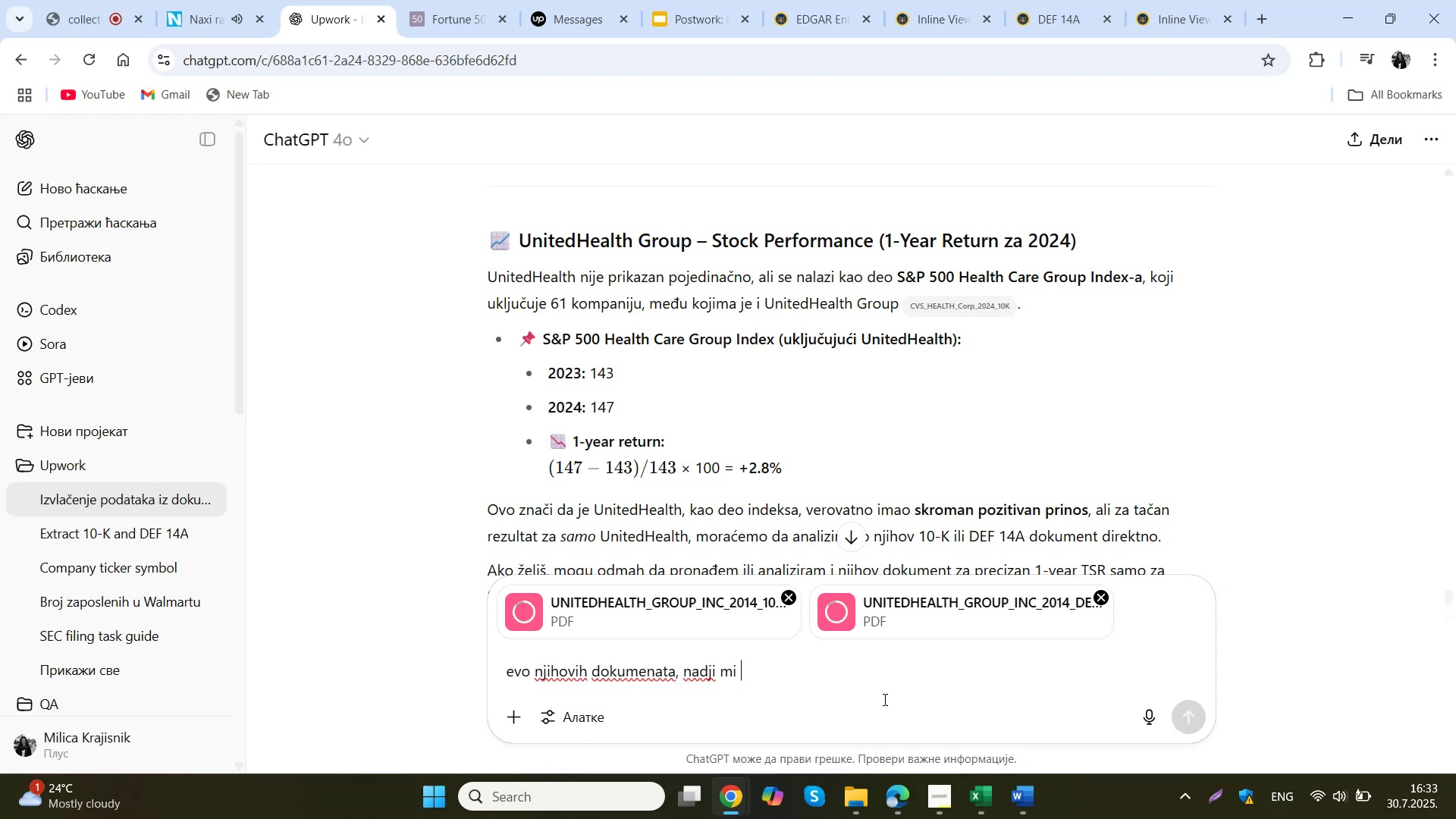 
key(Control+ControlLeft)
 